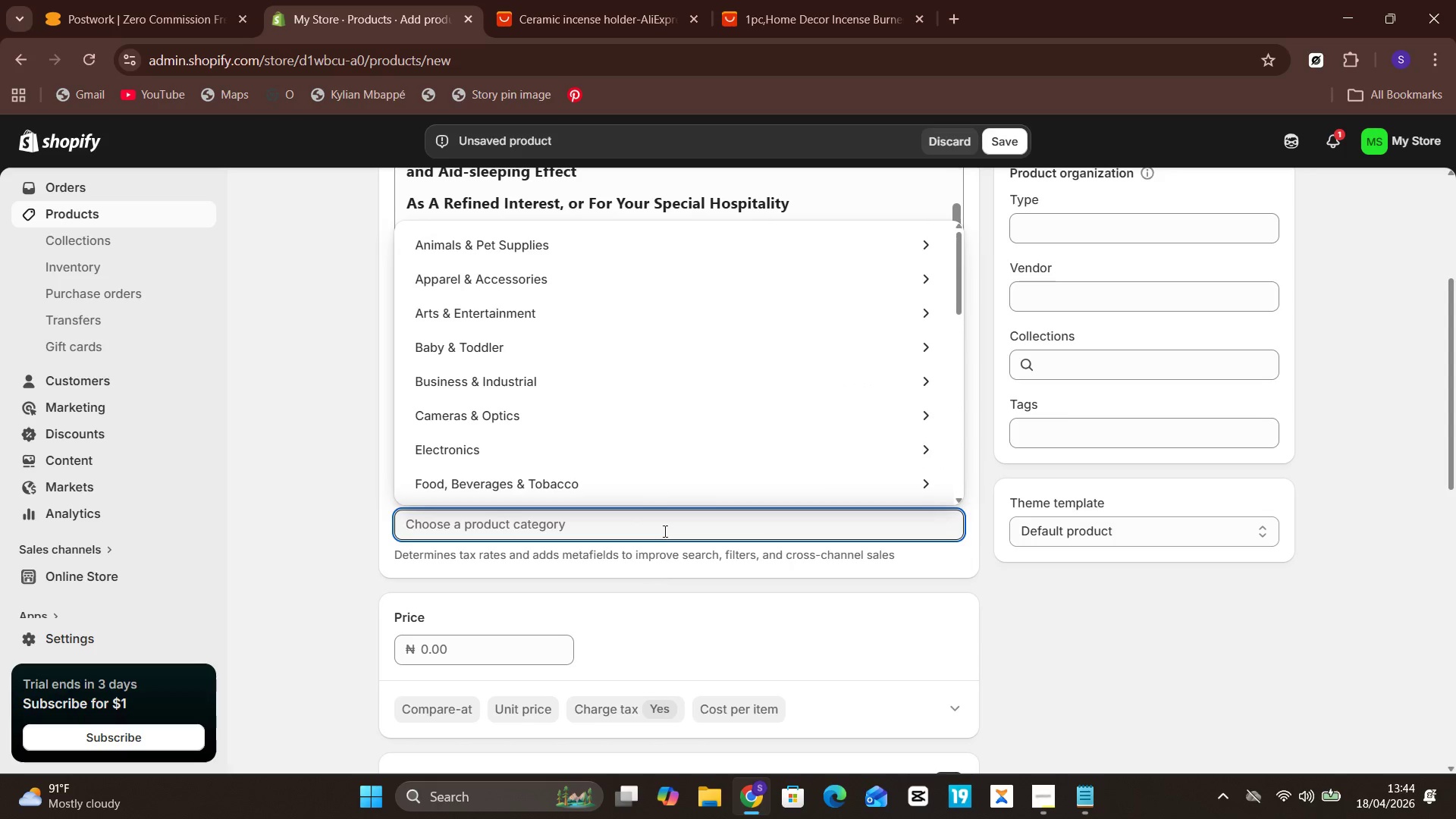 
left_click([669, 518])
 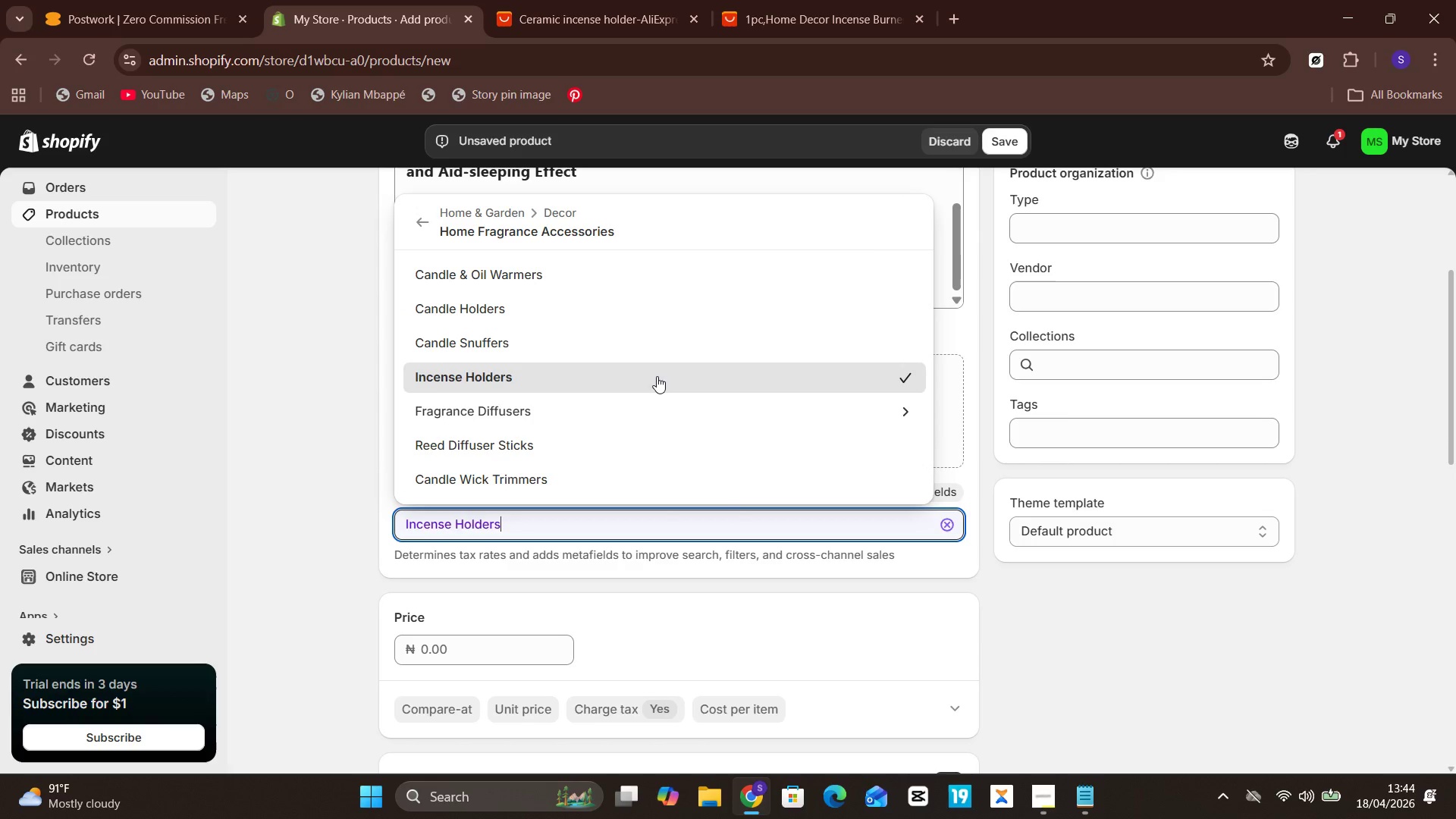 
left_click([657, 376])
 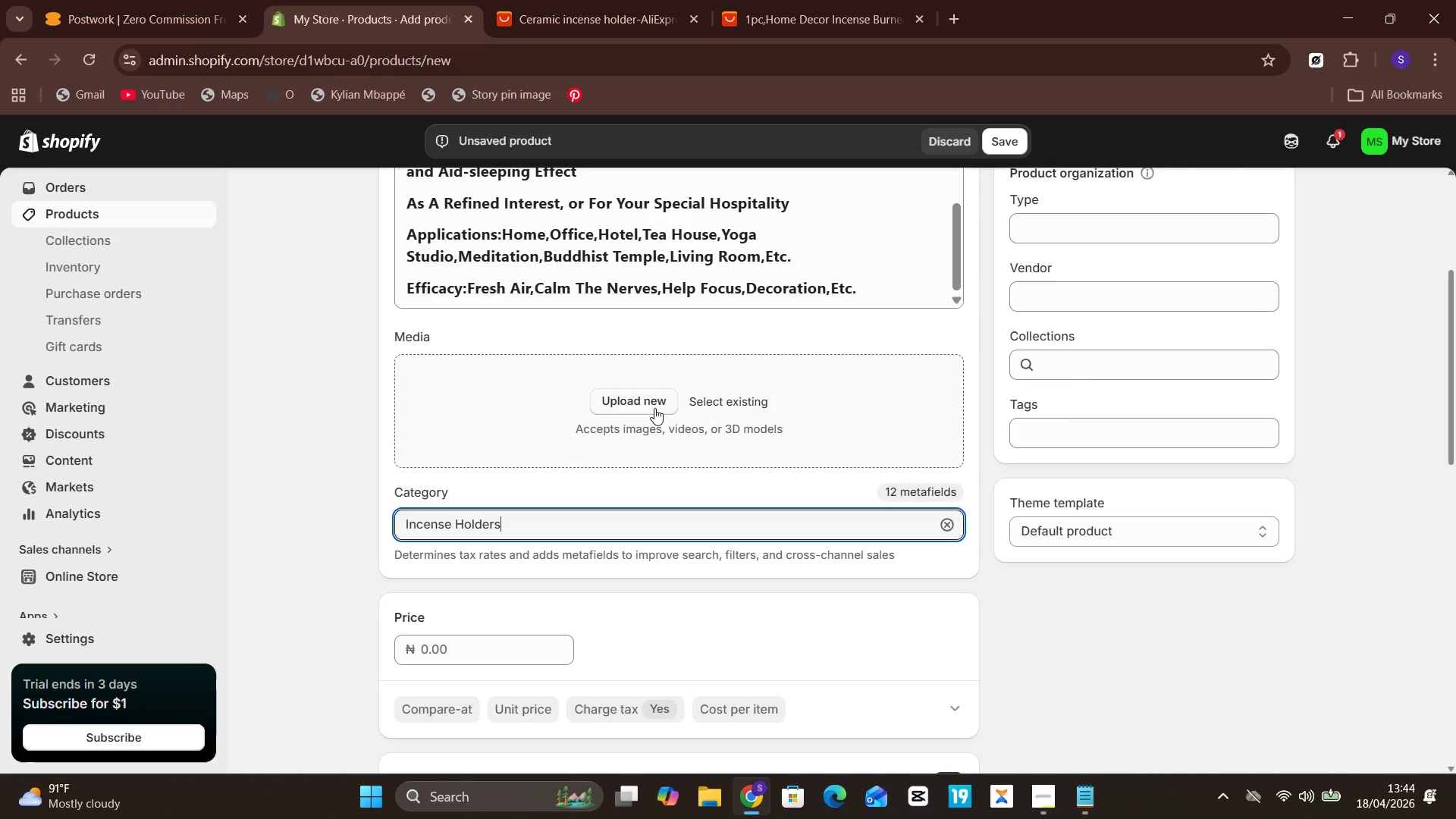 
mouse_move([761, 33])
 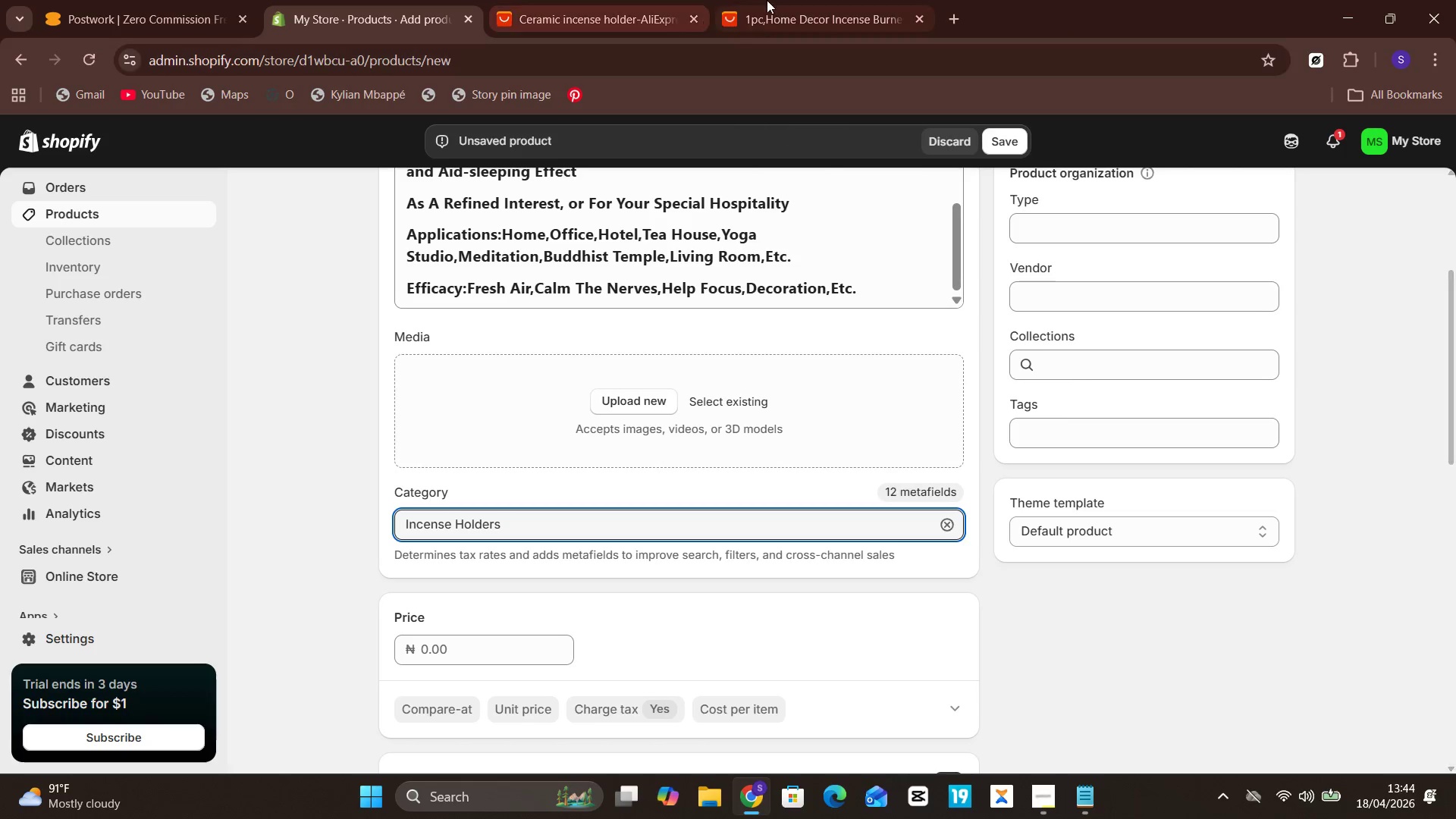 
left_click([778, 0])
 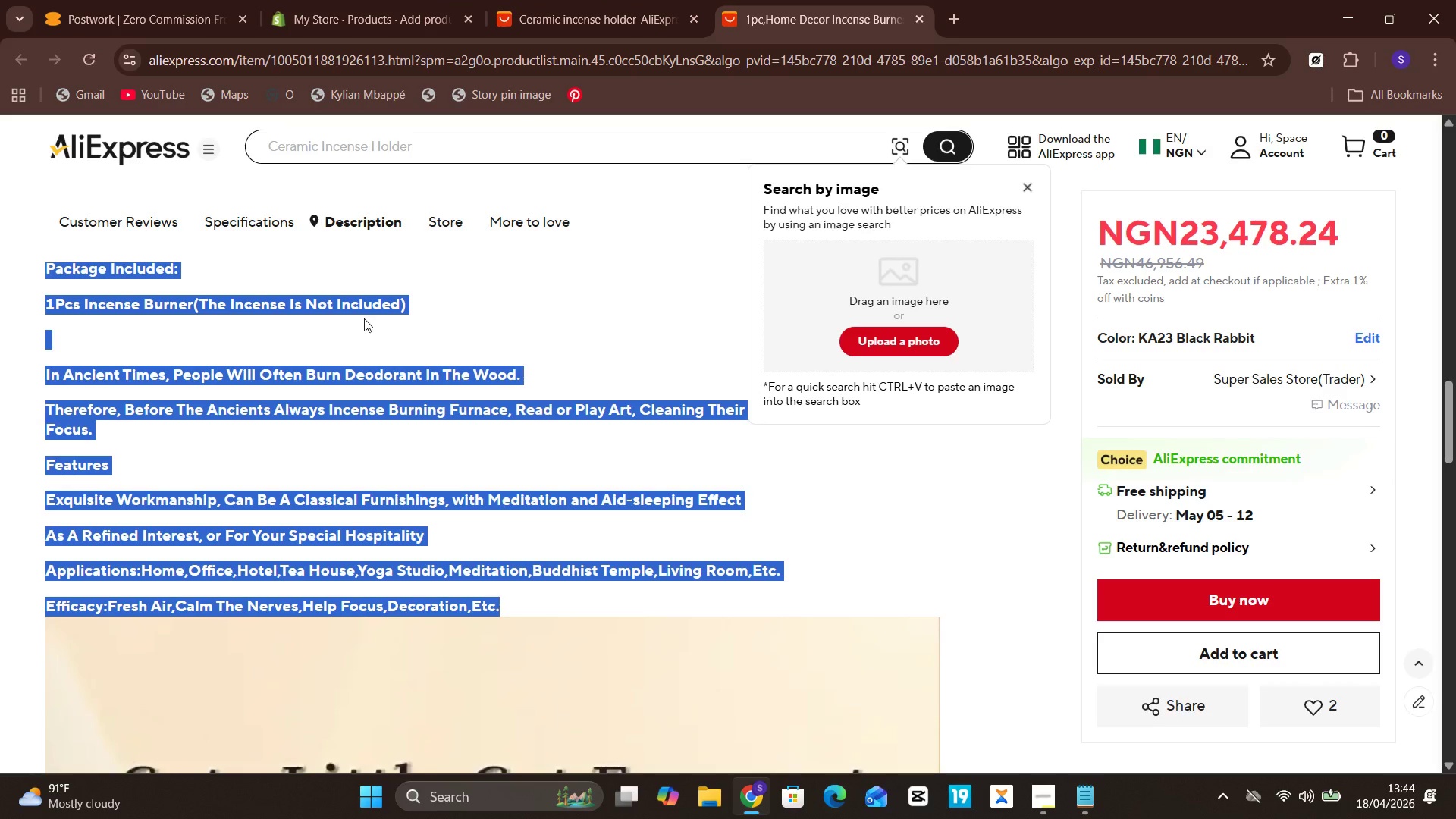 
scroll: coordinate [394, 304], scroll_direction: down, amount: 8.0
 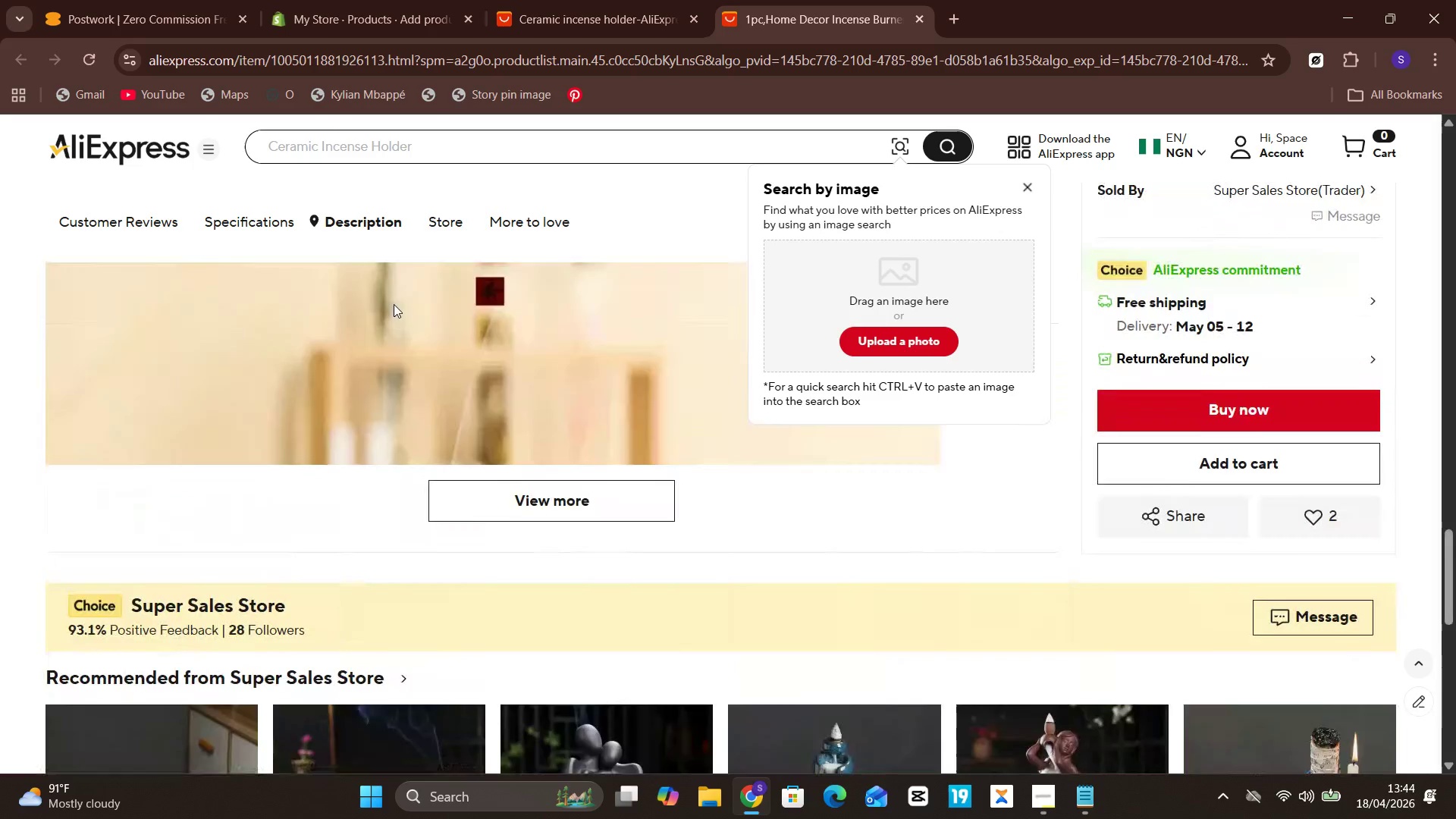 
scroll: coordinate [406, 322], scroll_direction: up, amount: 30.0
 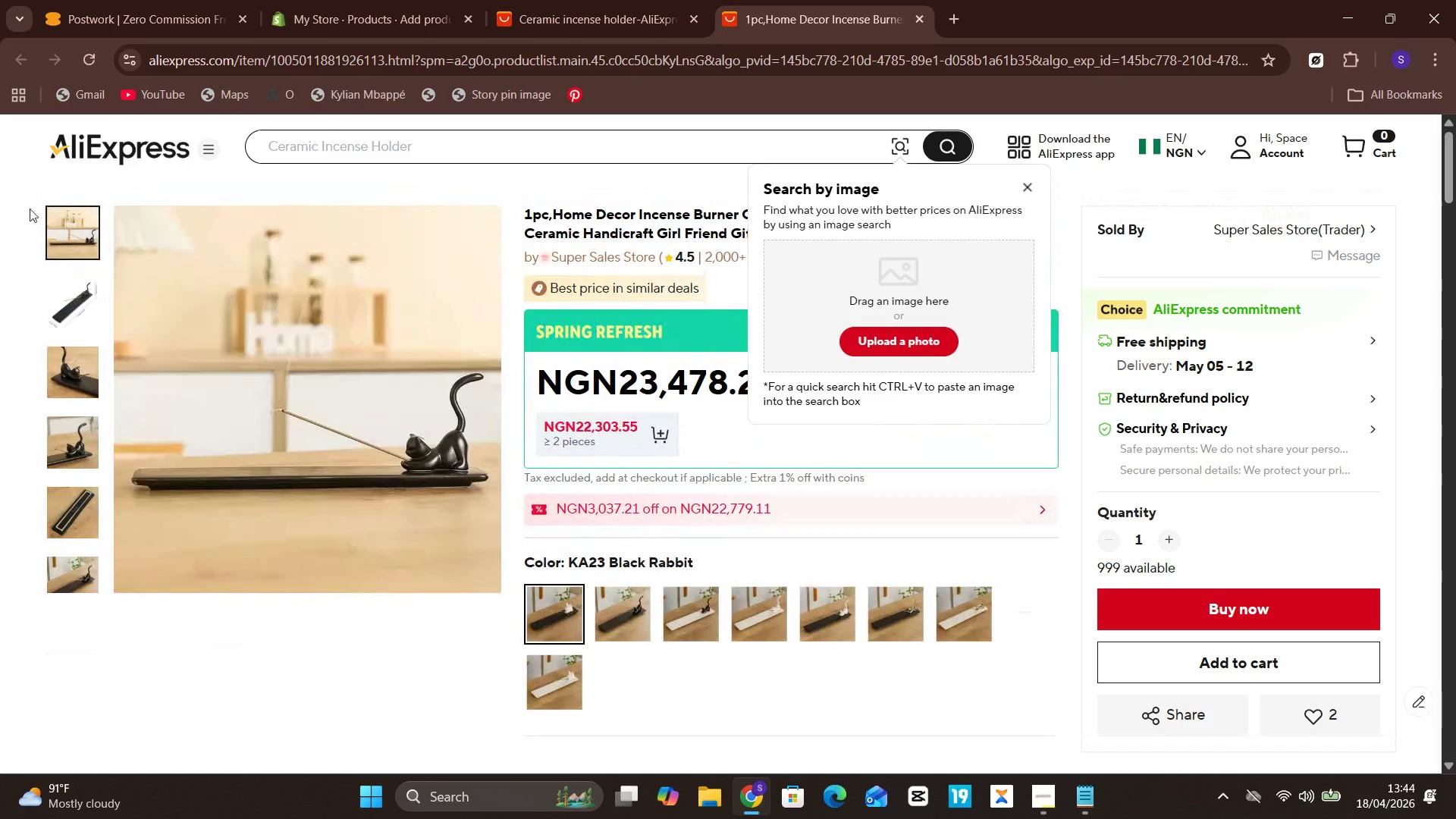 
right_click([281, 270])
 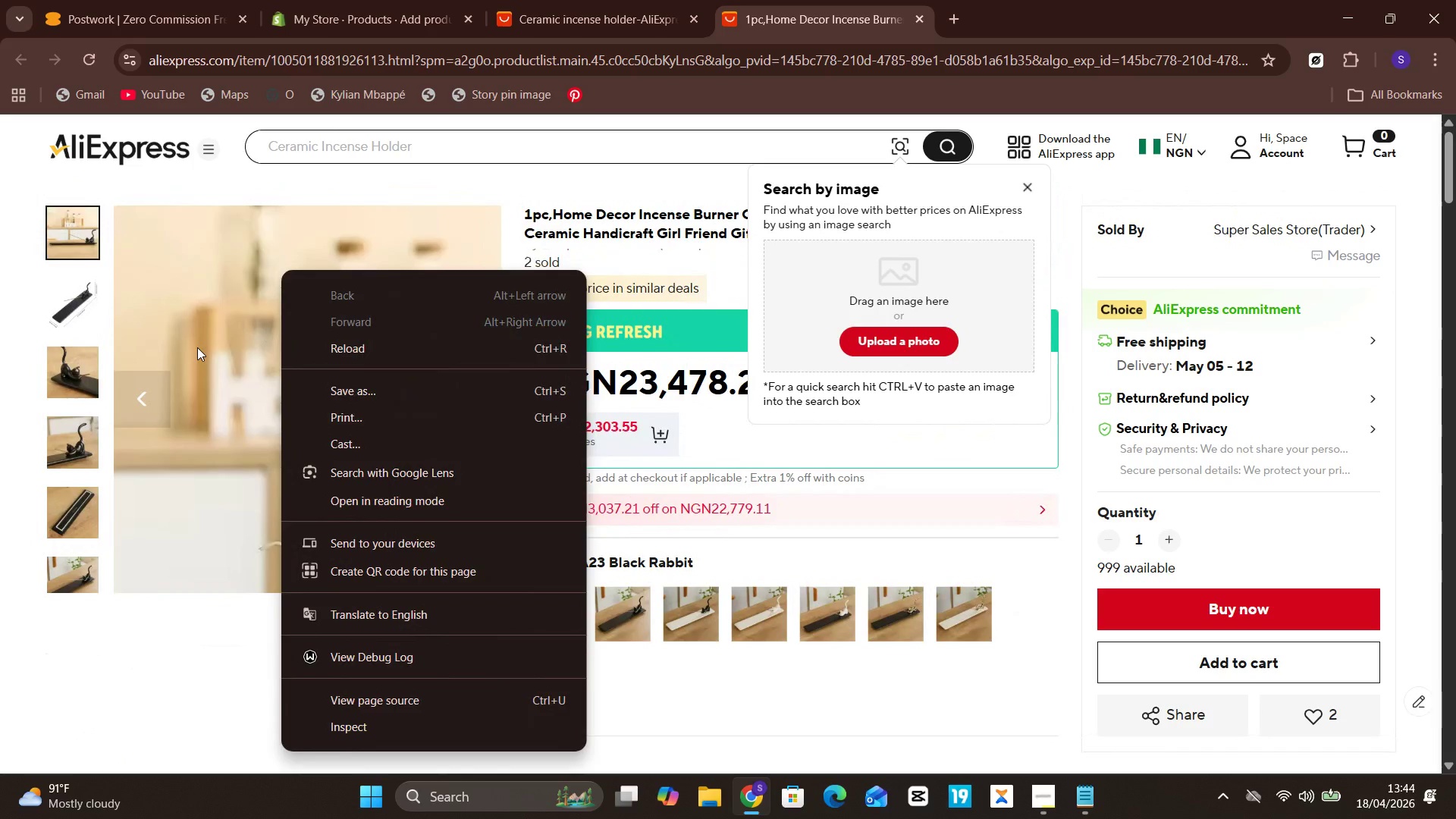 
right_click([197, 347])
 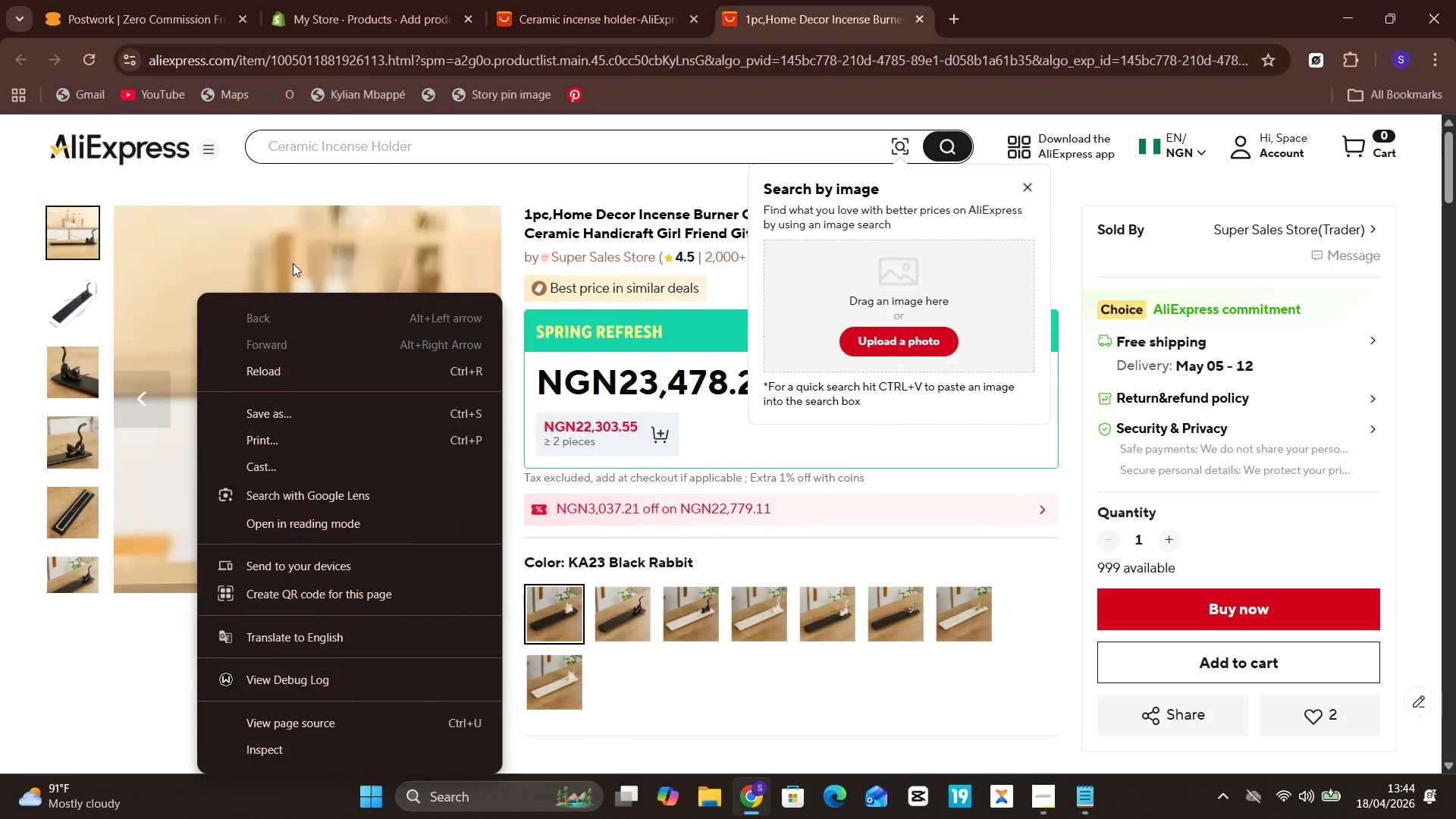 
left_click([302, 253])
 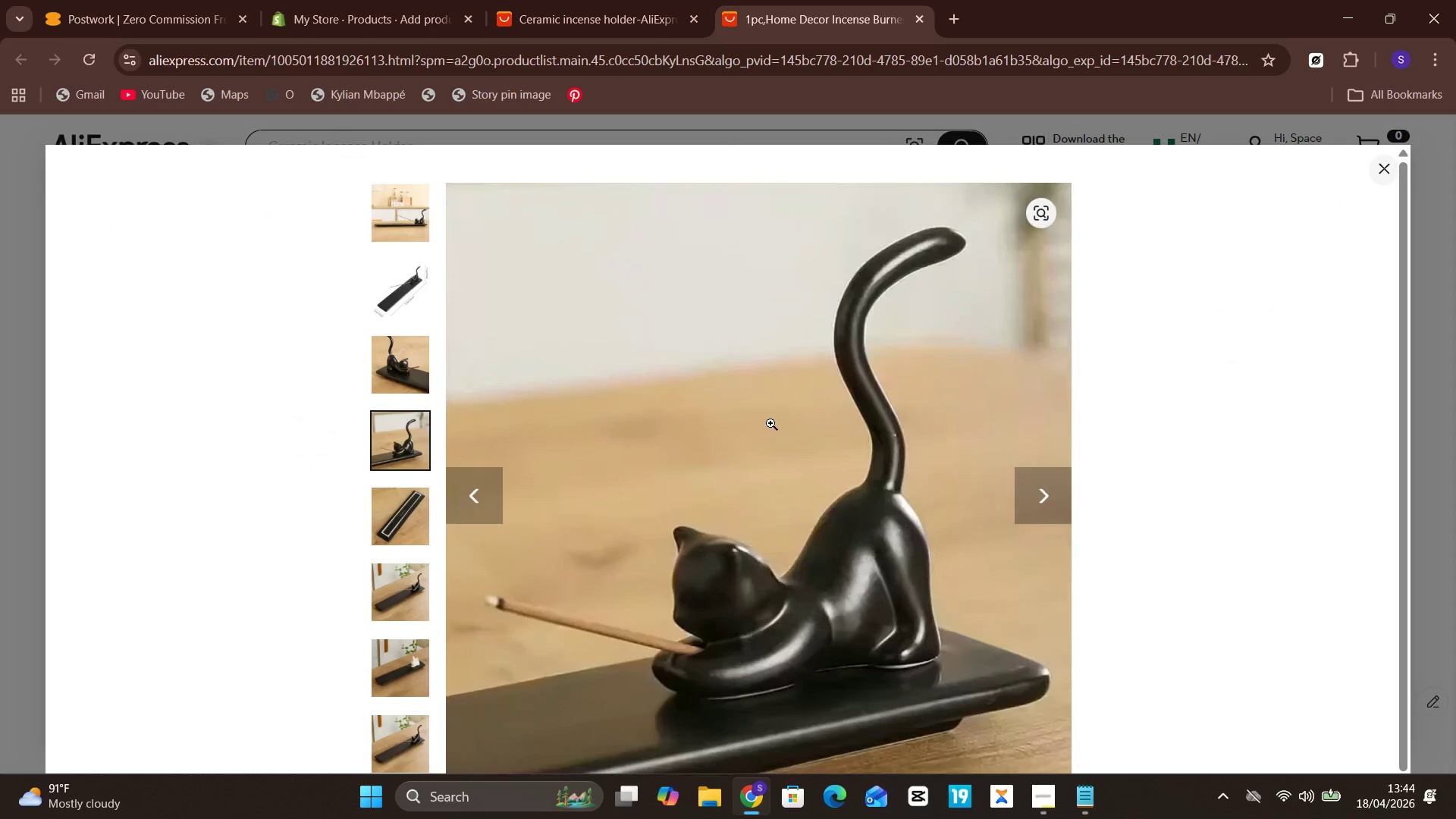 
right_click([773, 422])
 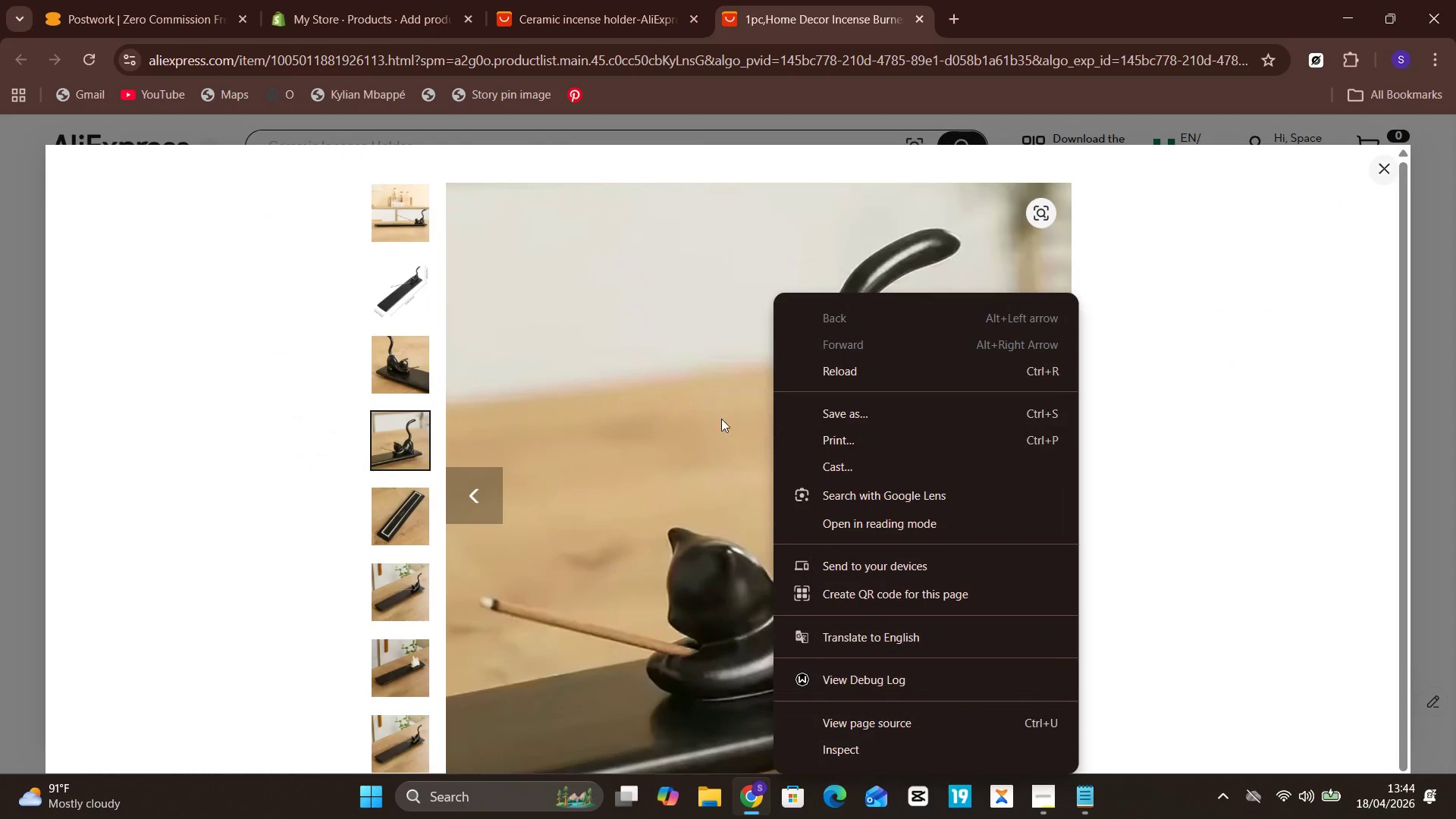 
left_click([626, 407])
 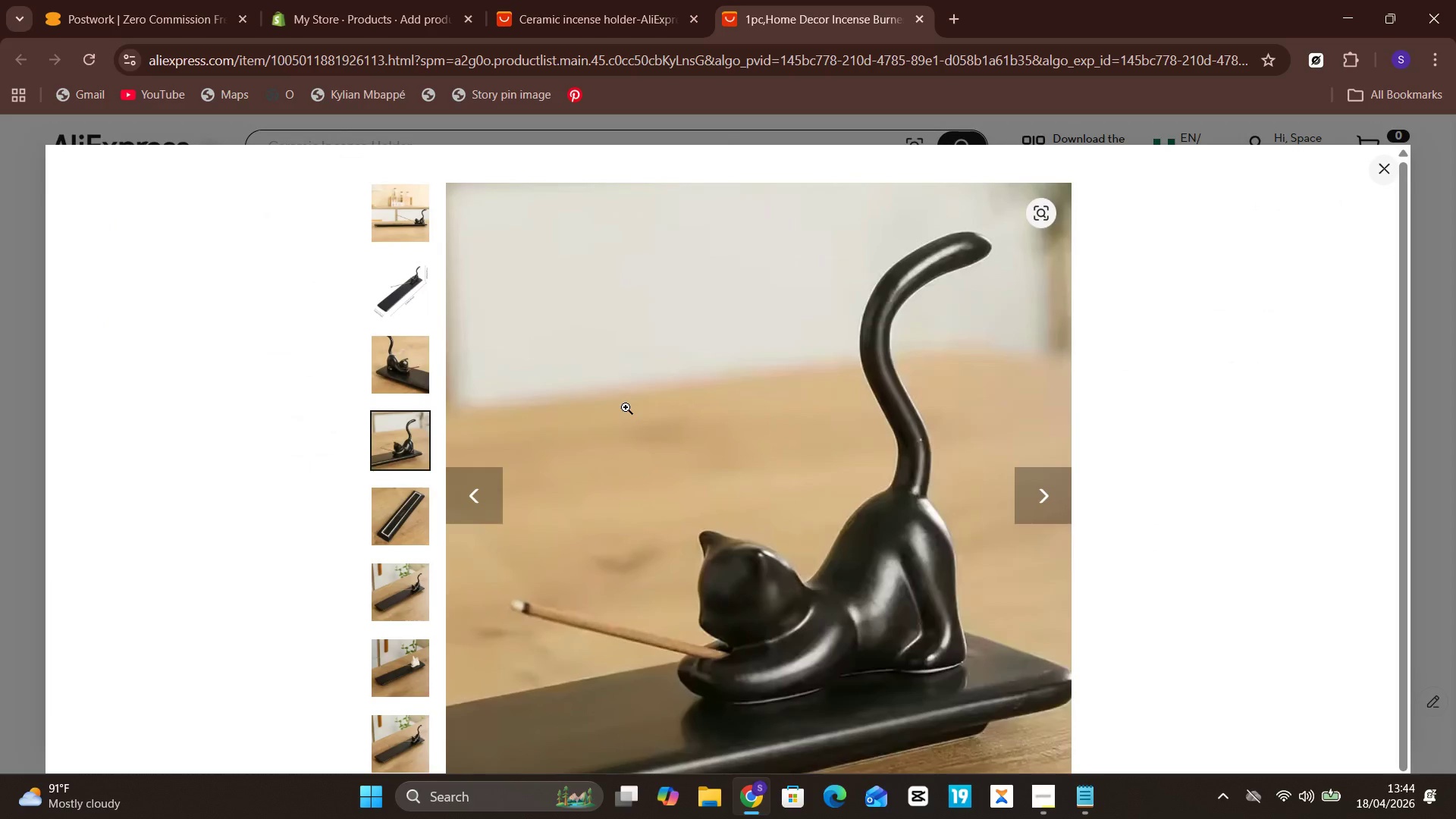 
right_click([626, 407])
 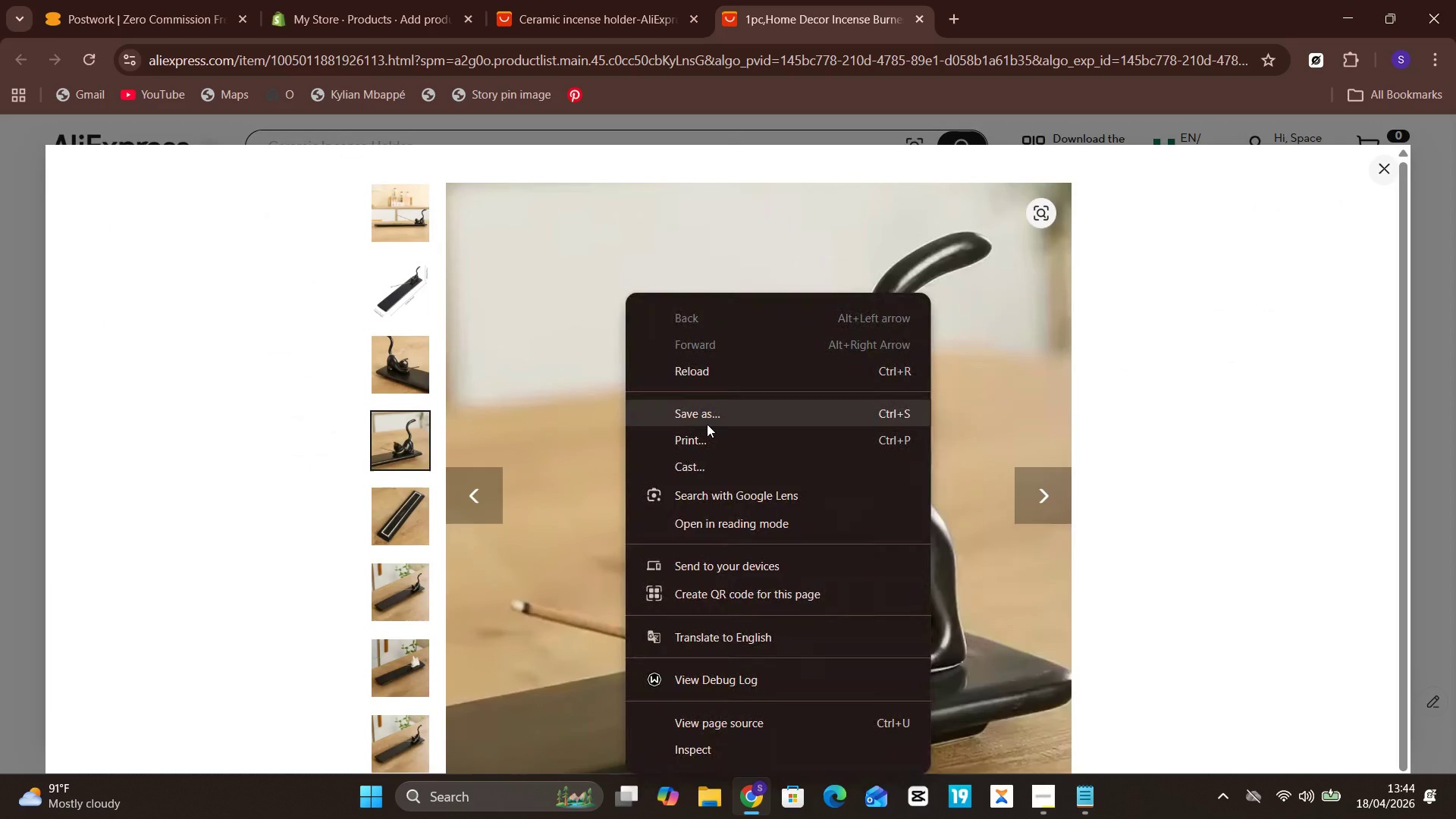 
left_click([707, 424])
 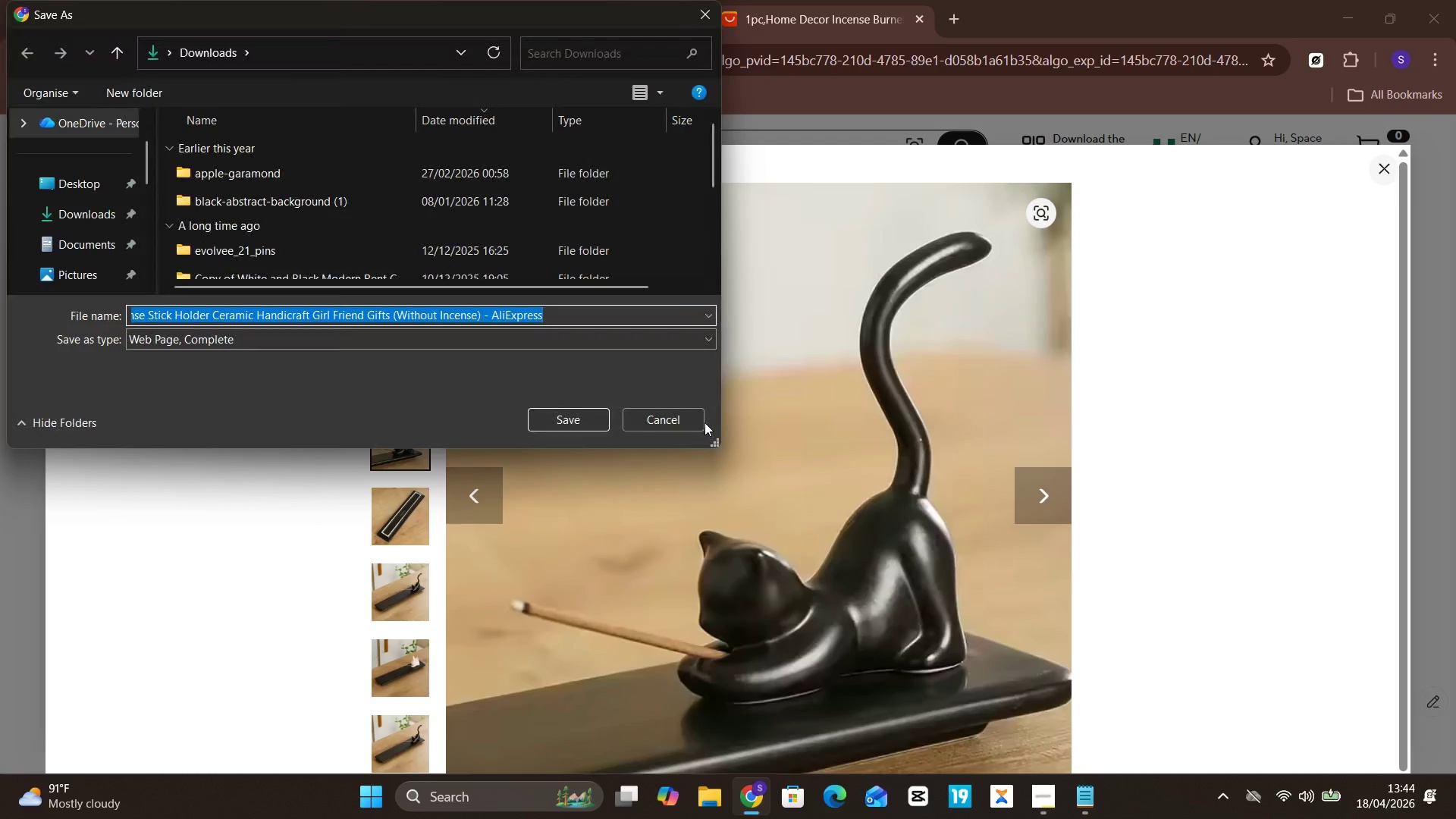 
left_click([697, 420])
 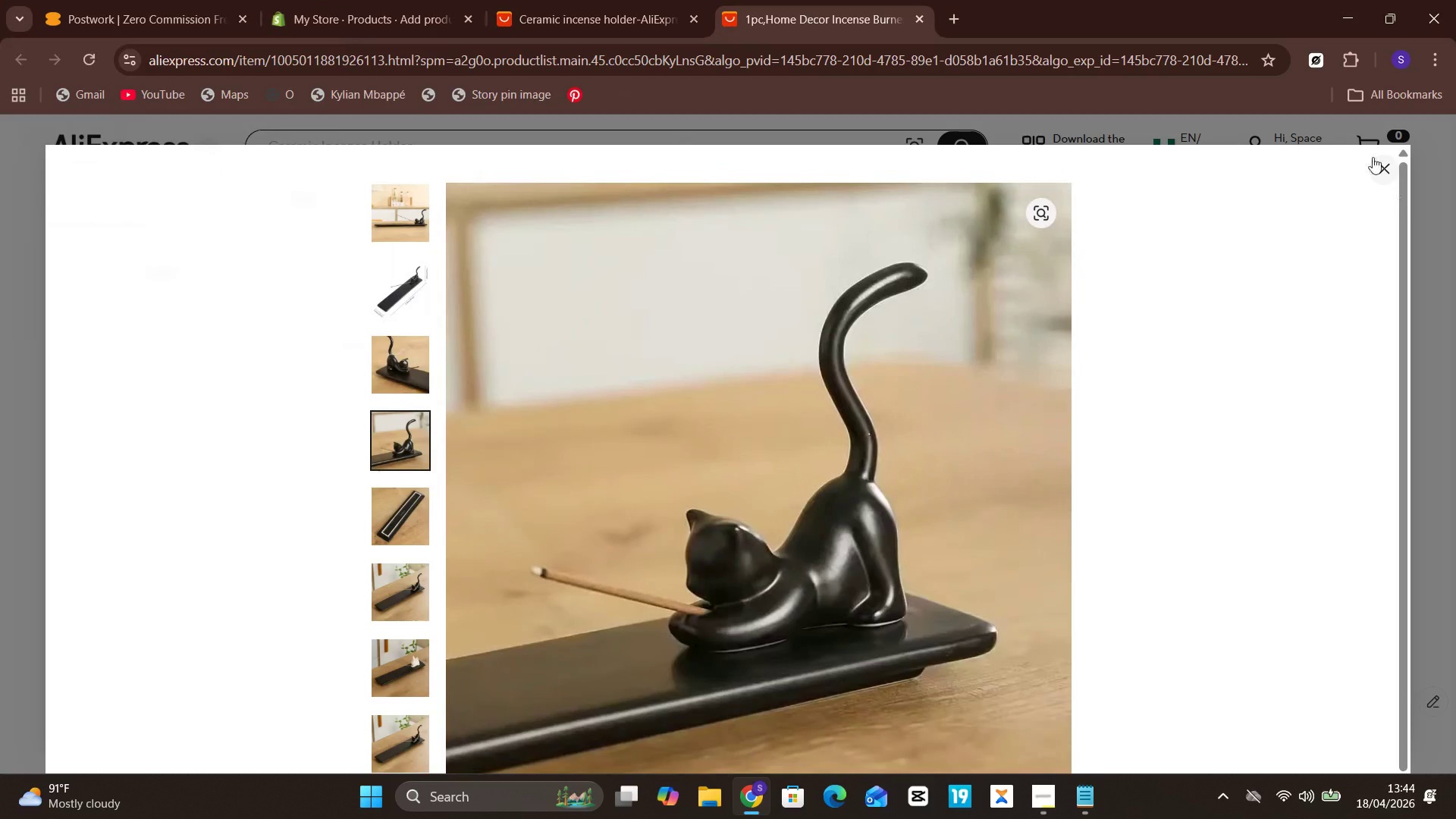 
left_click([1382, 162])
 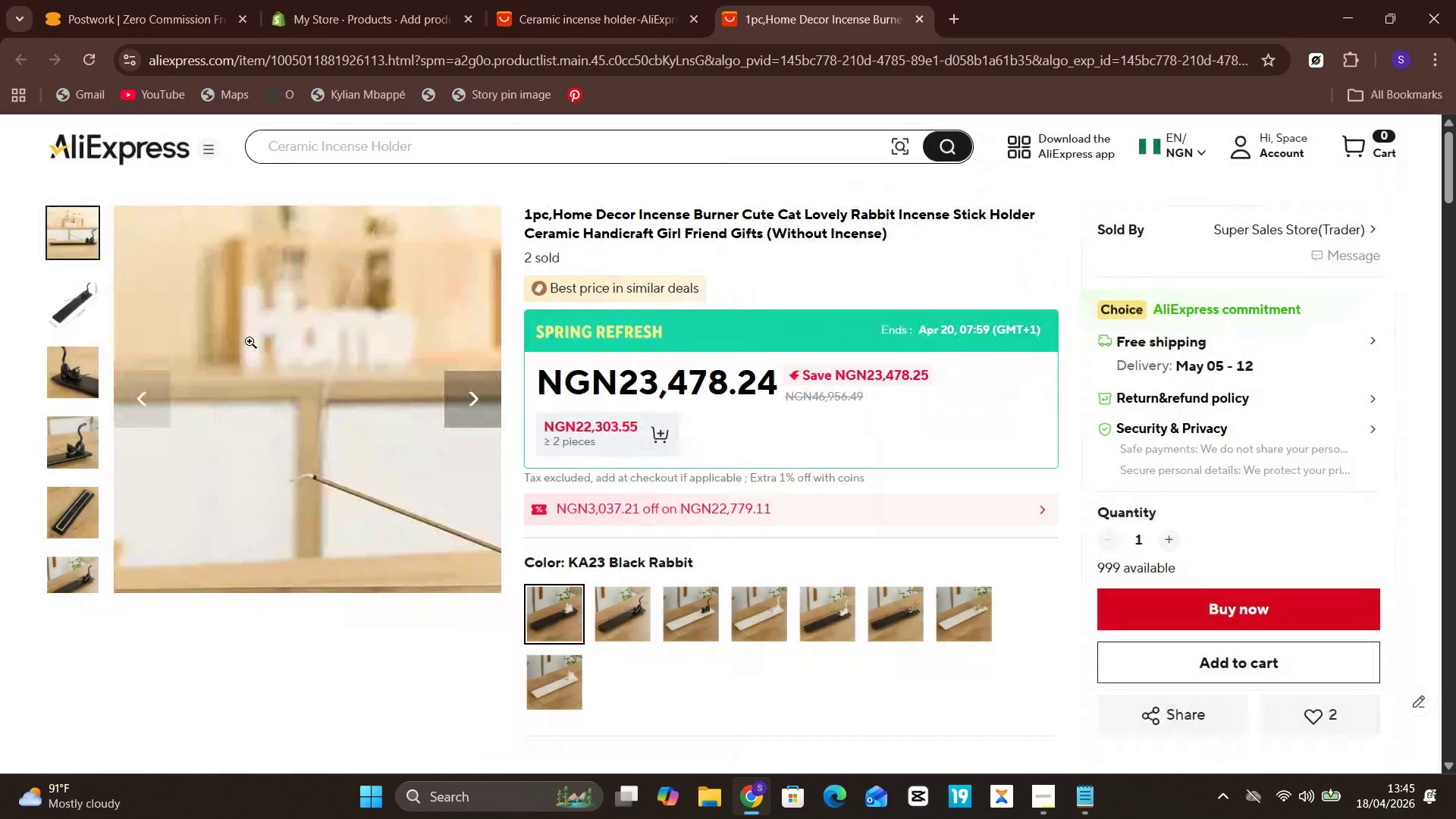 
scroll: coordinate [290, 311], scroll_direction: up, amount: 3.0
 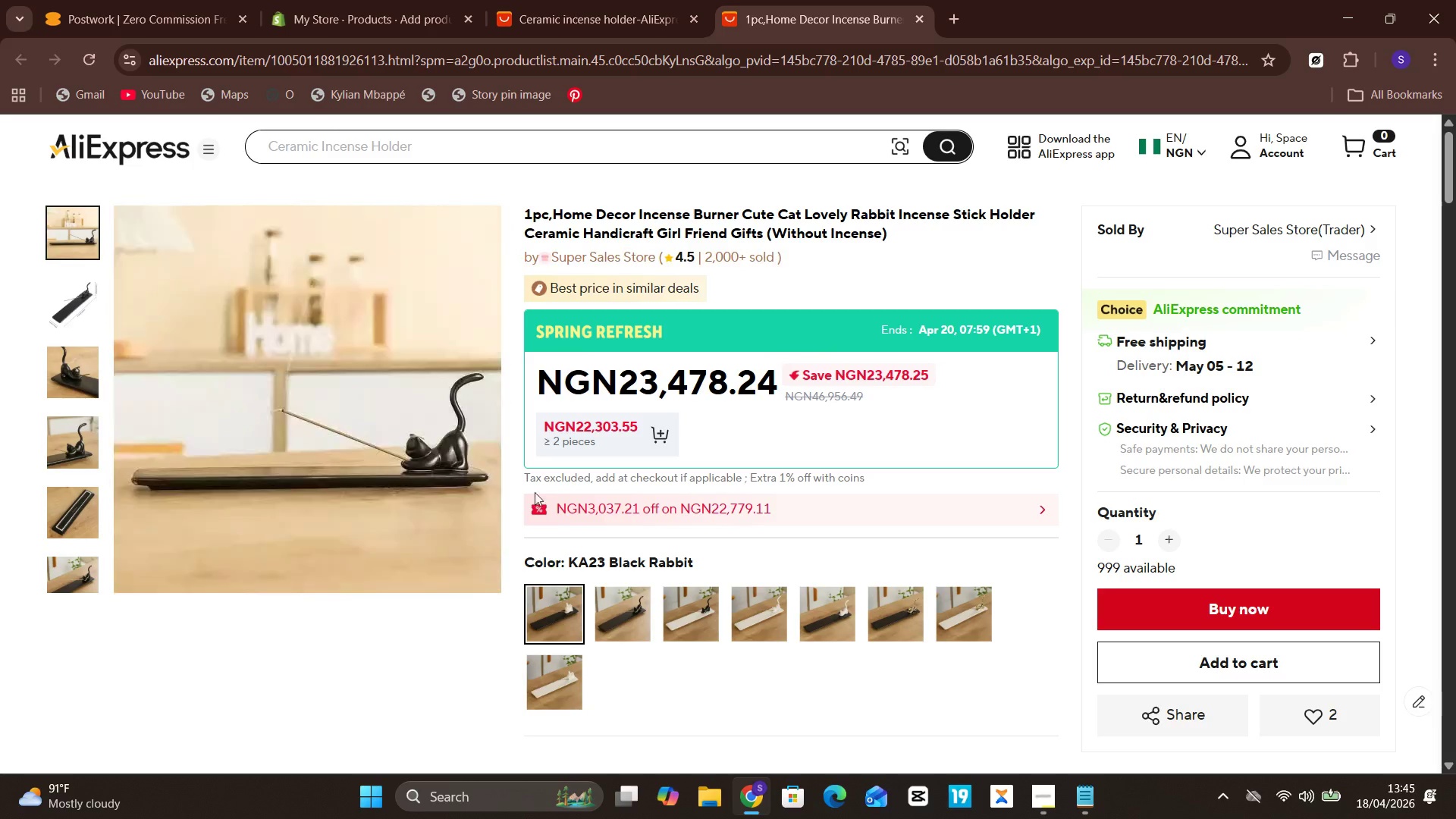 
left_click([698, 789])
 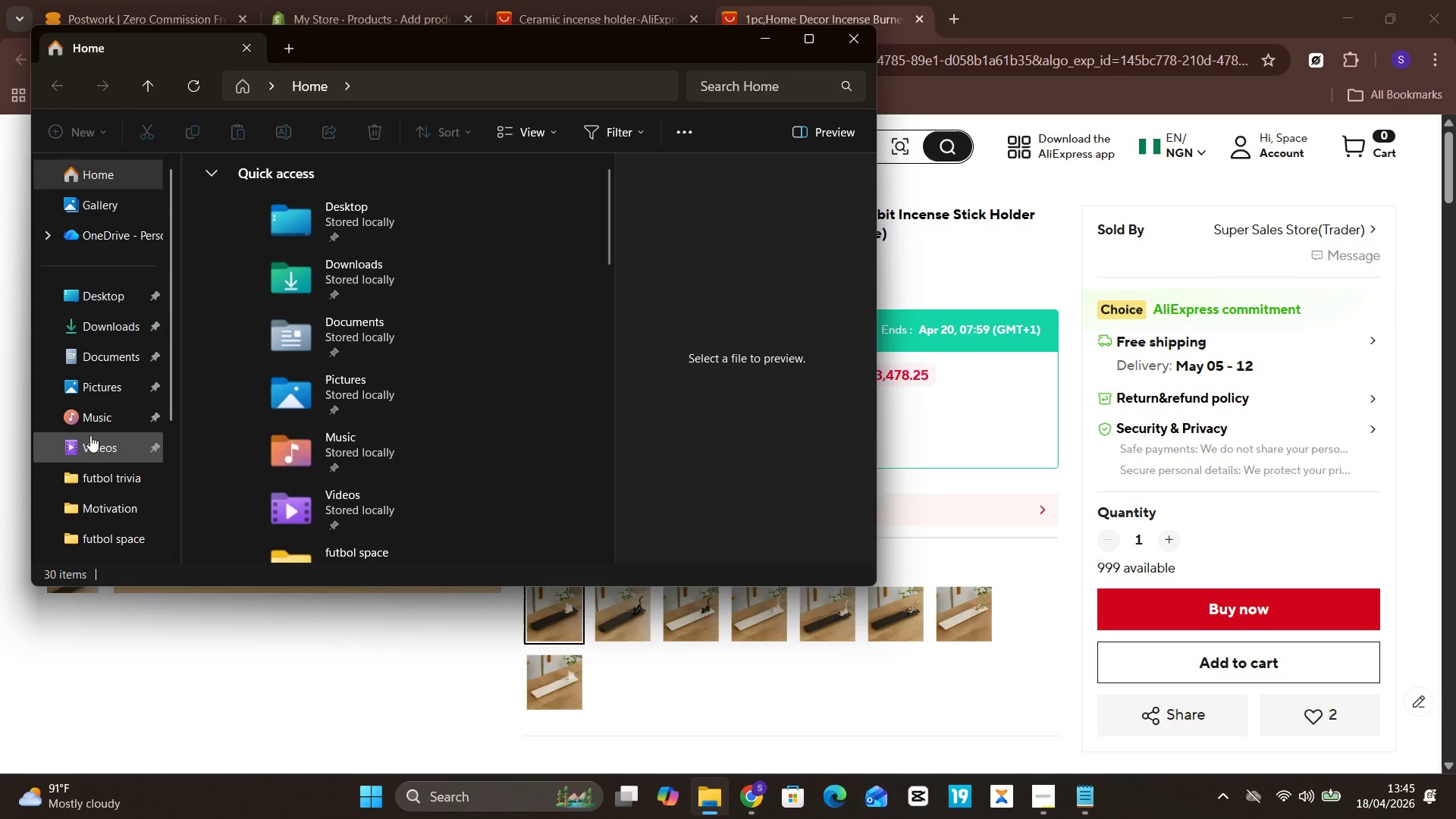 
left_click([117, 390])
 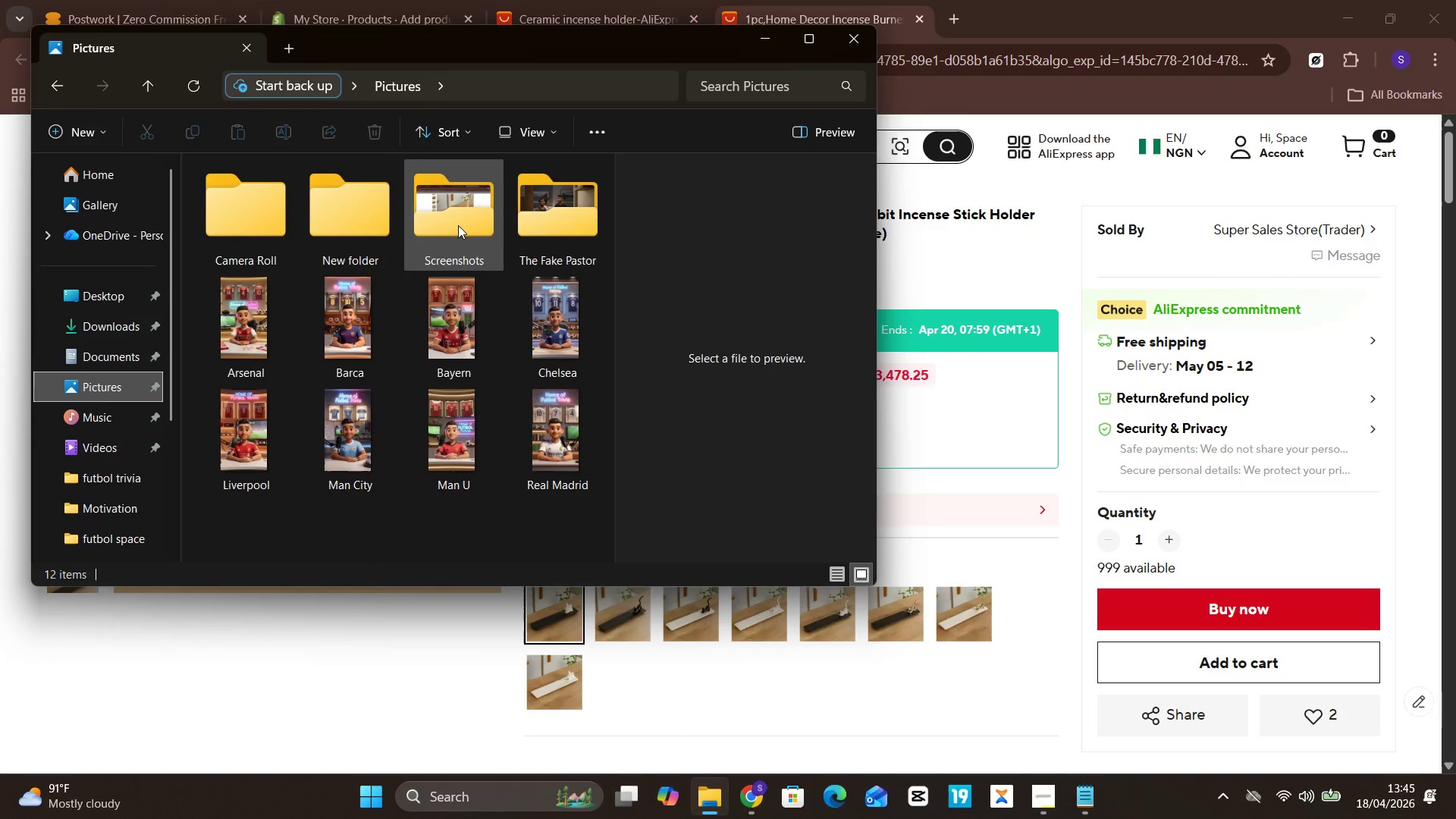 
double_click([458, 225])
 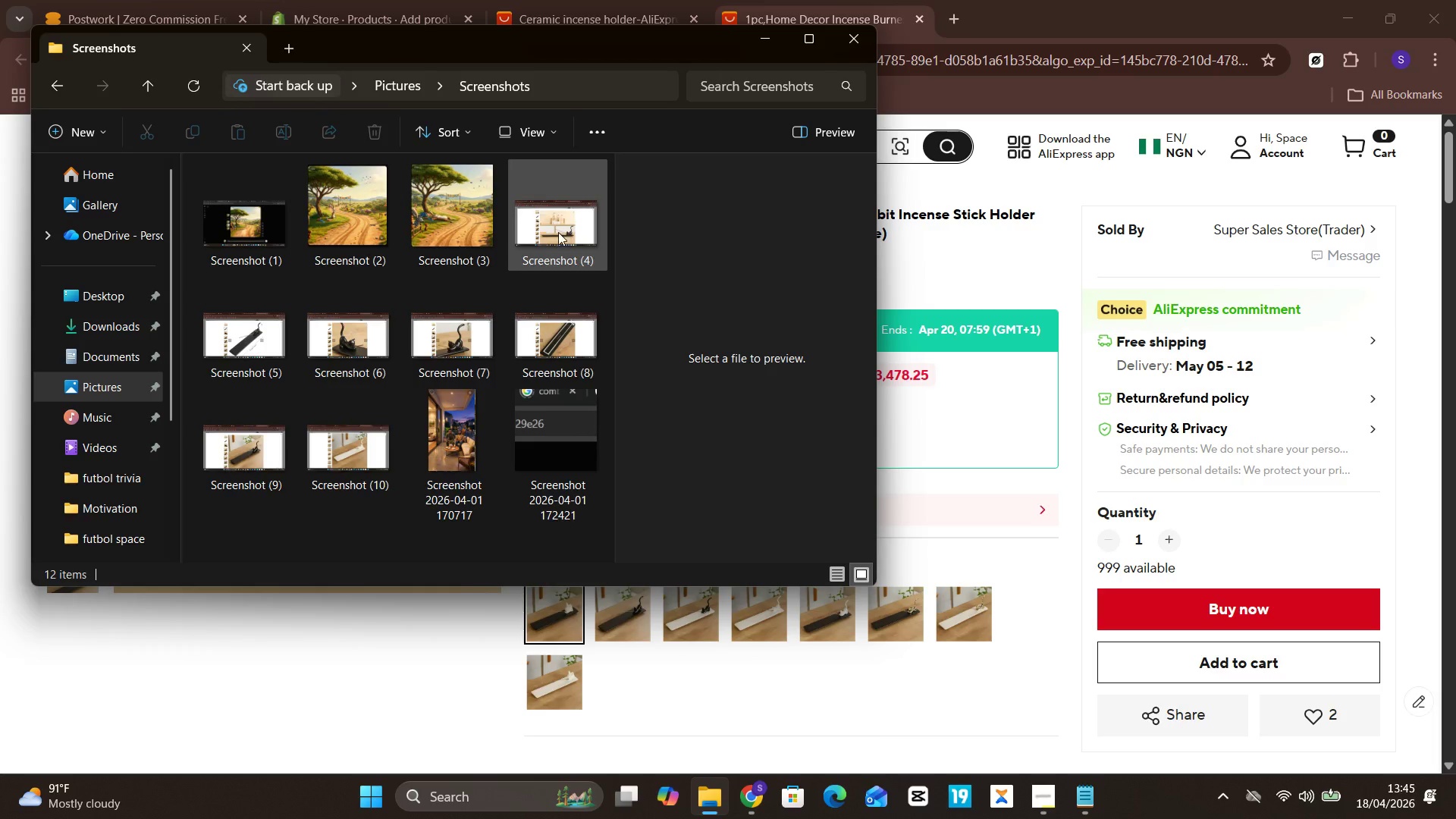 
left_click([557, 231])
 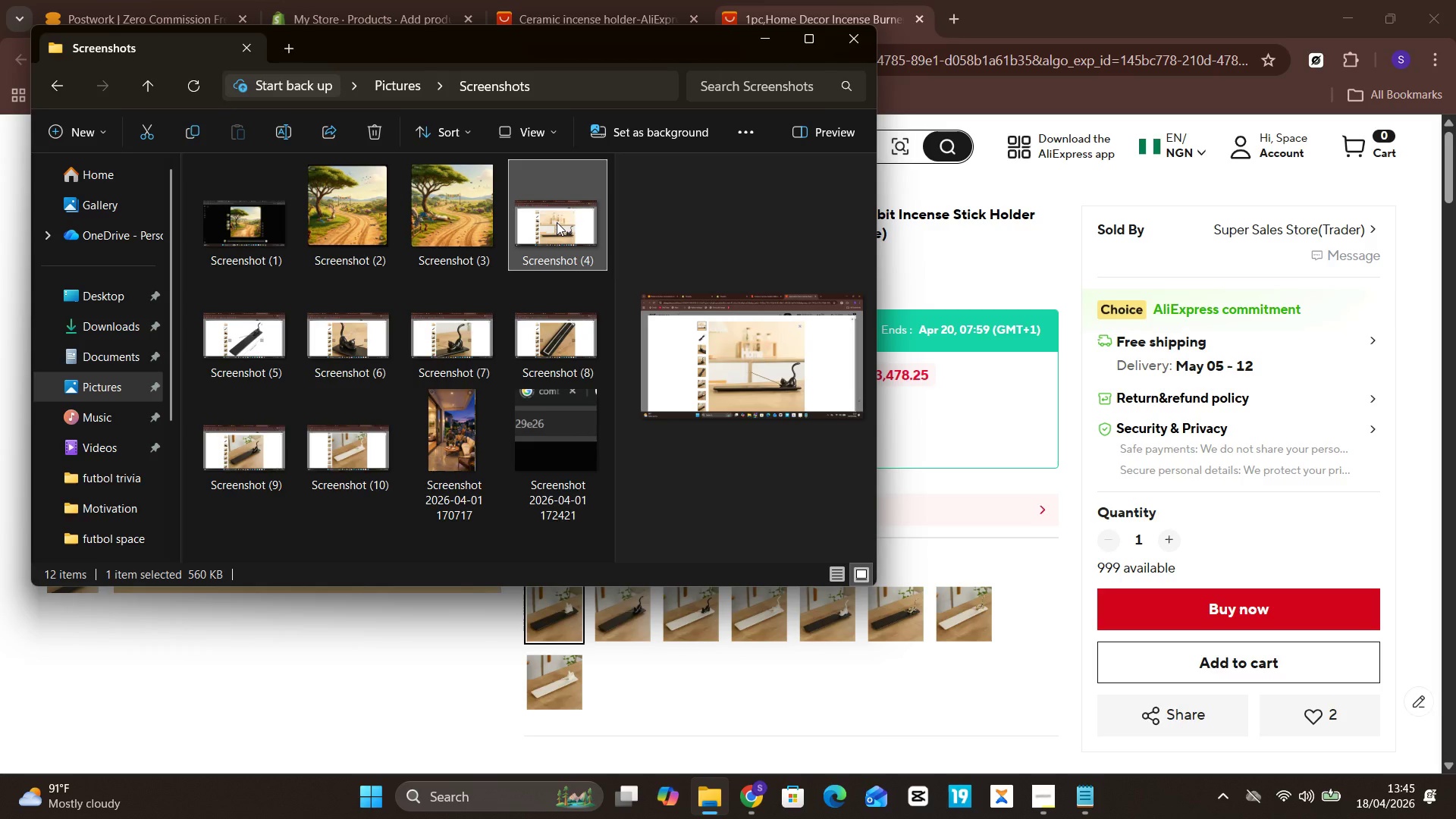 
double_click([557, 221])
 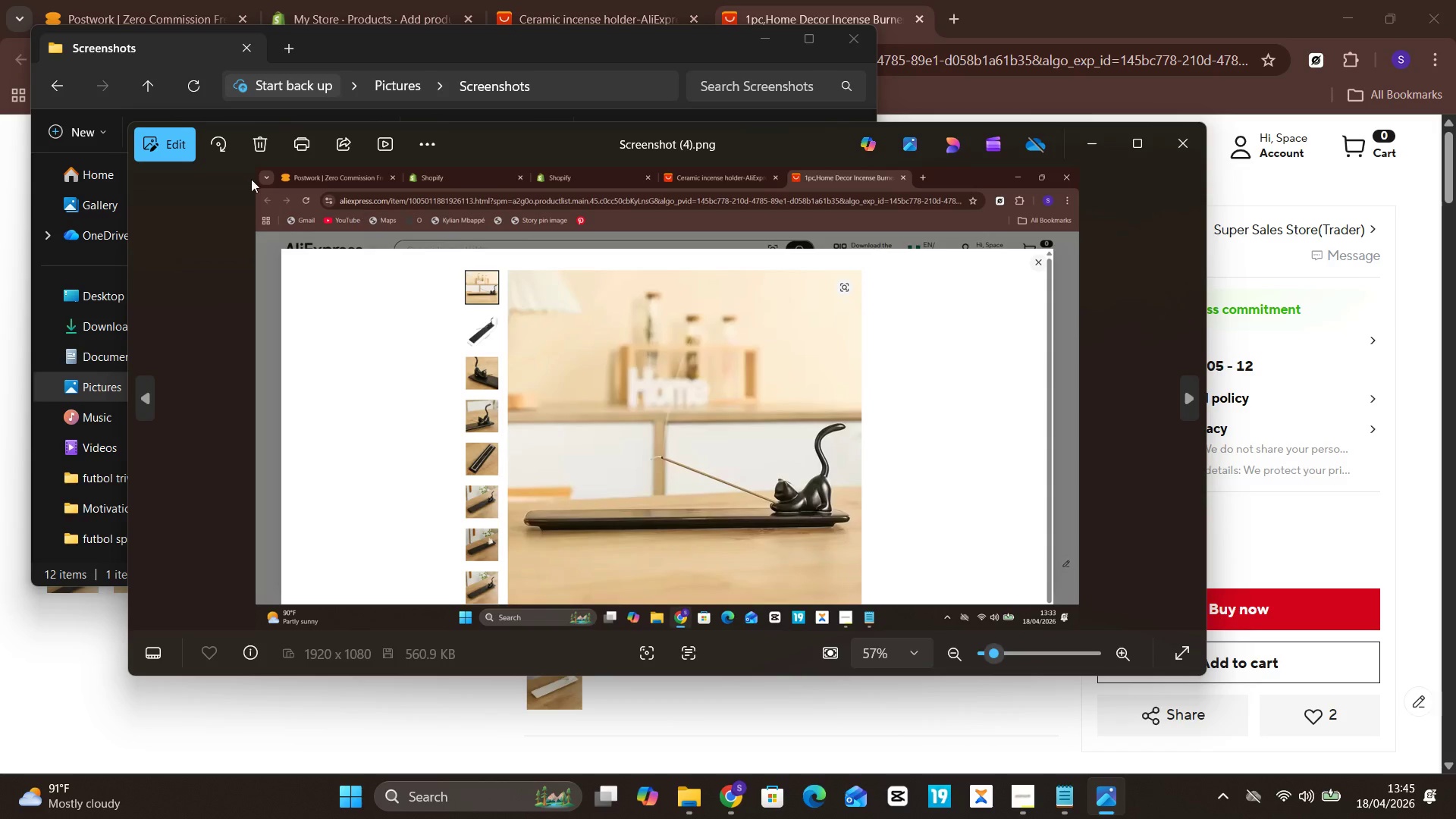 
left_click([172, 150])
 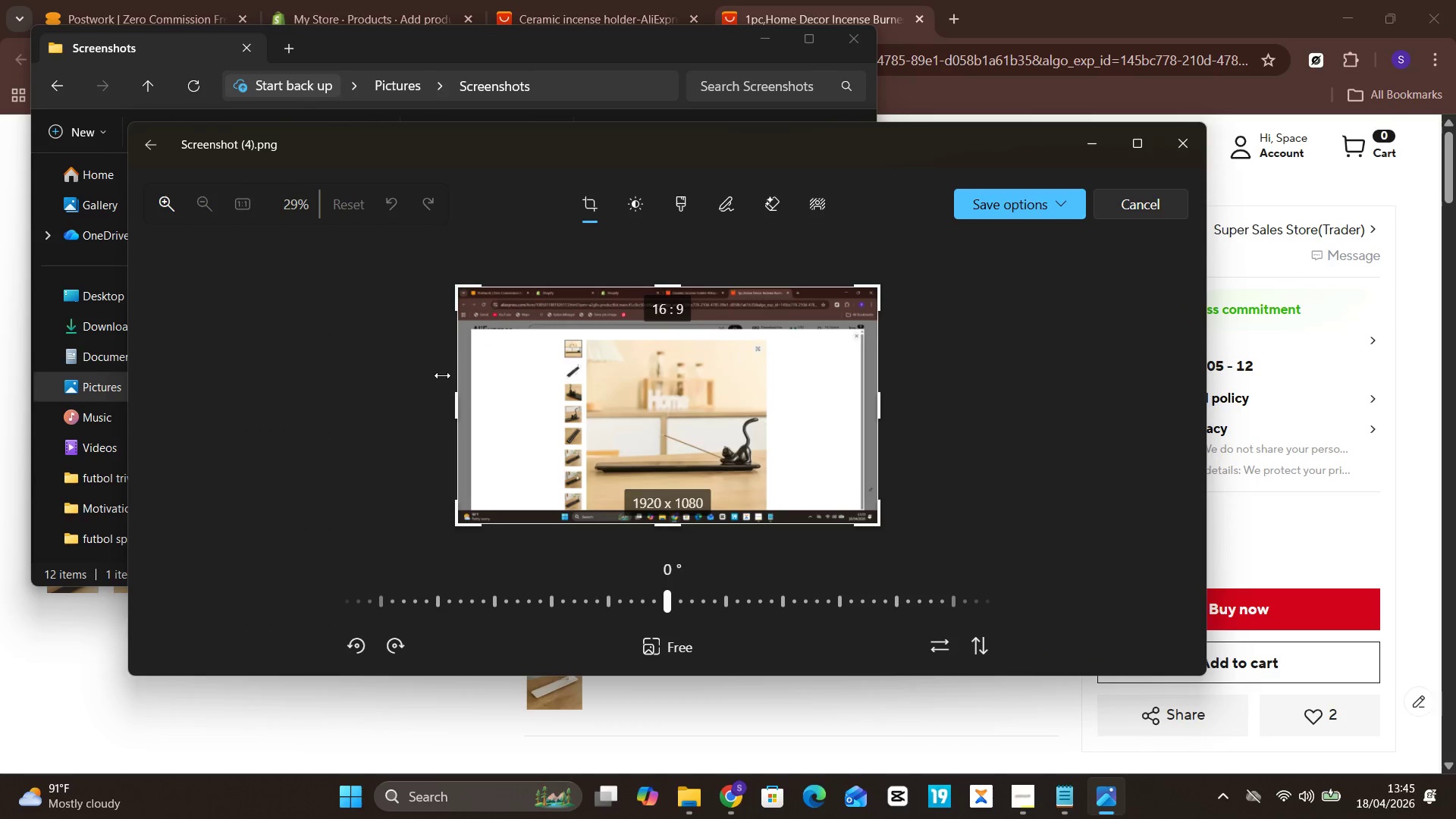 
left_click_drag(start_coordinate=[457, 370], to_coordinate=[465, 367])
 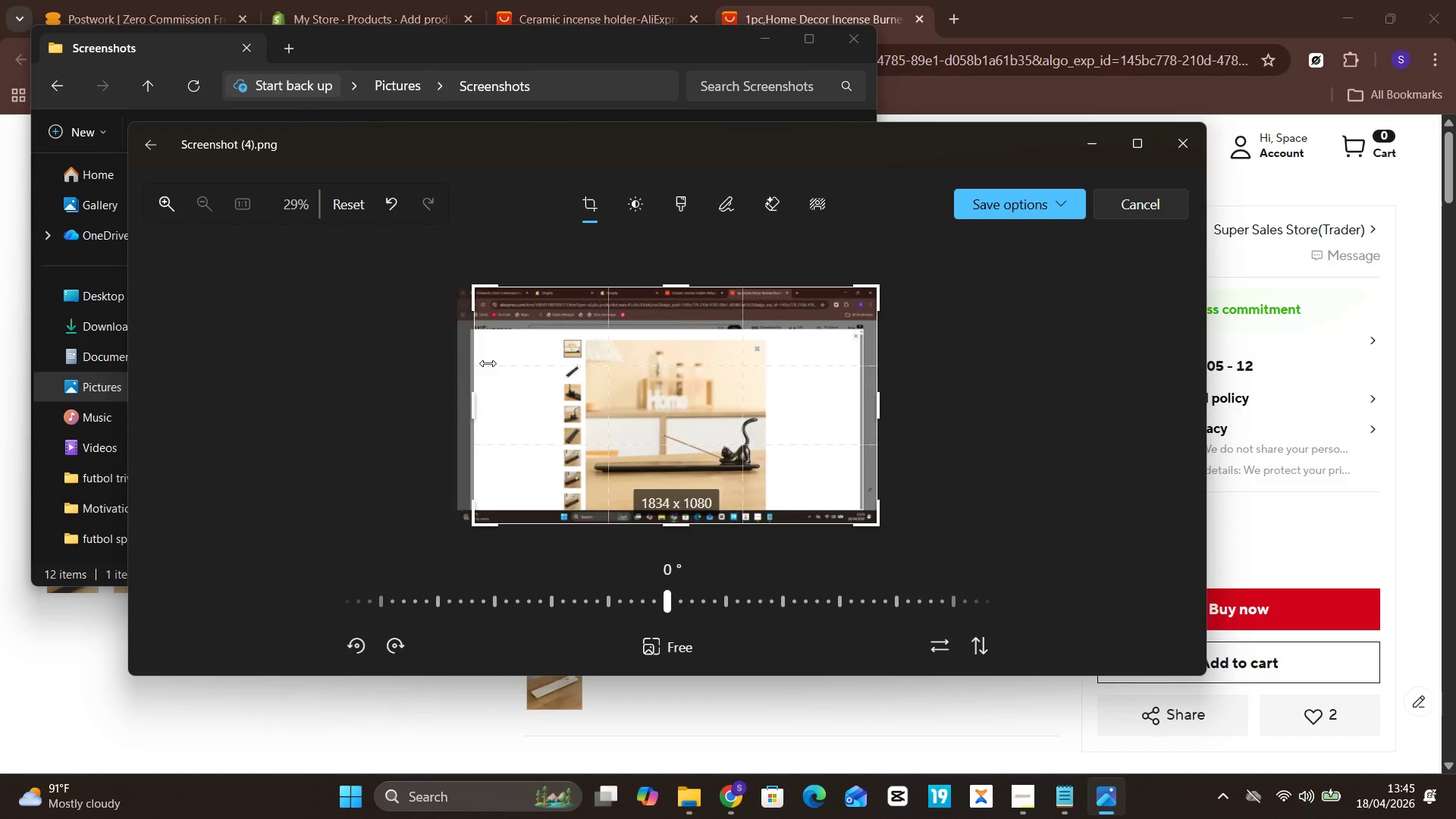 
left_click_drag(start_coordinate=[467, 366], to_coordinate=[496, 362])
 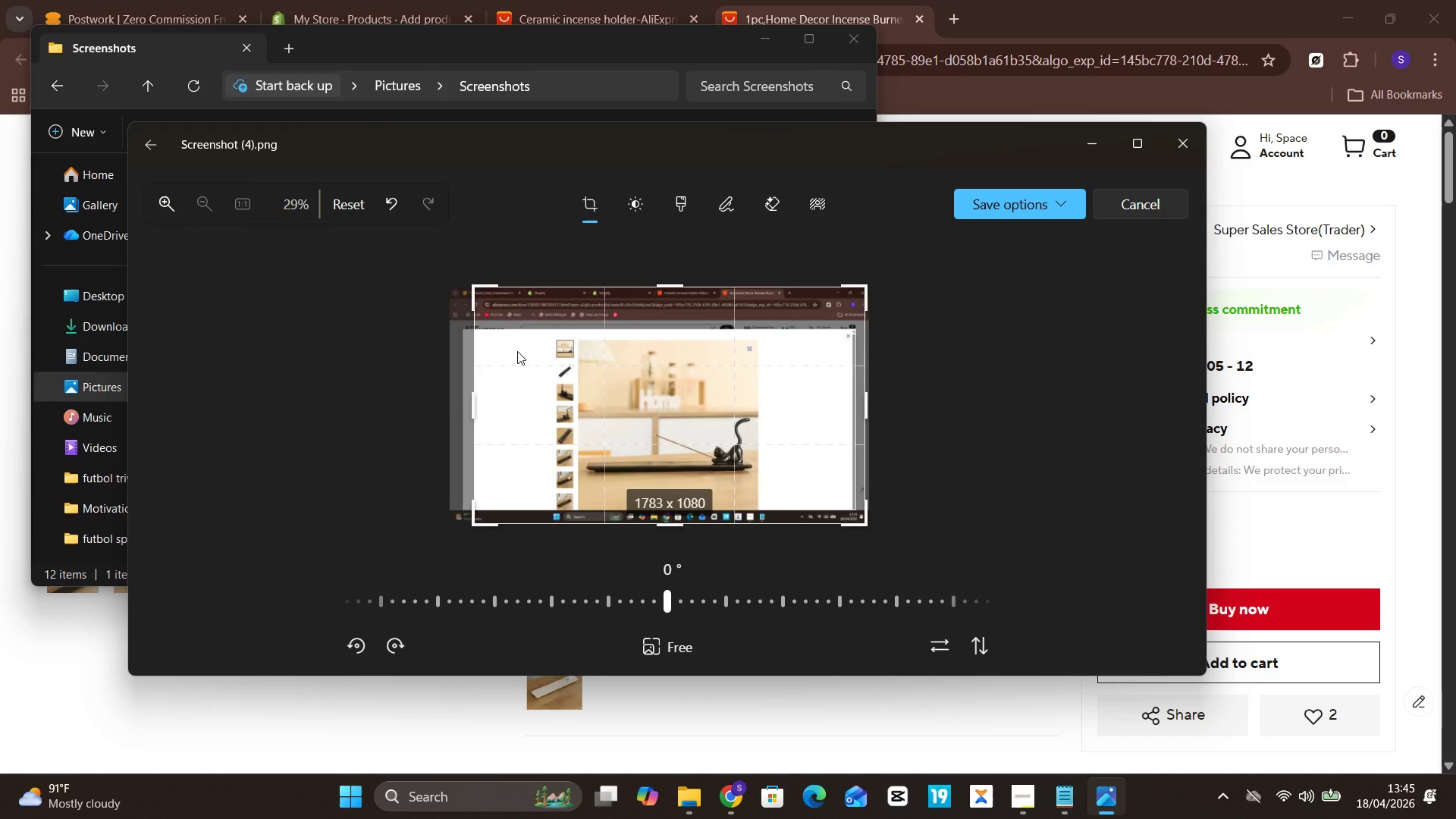 
left_click_drag(start_coordinate=[500, 361], to_coordinate=[506, 359])
 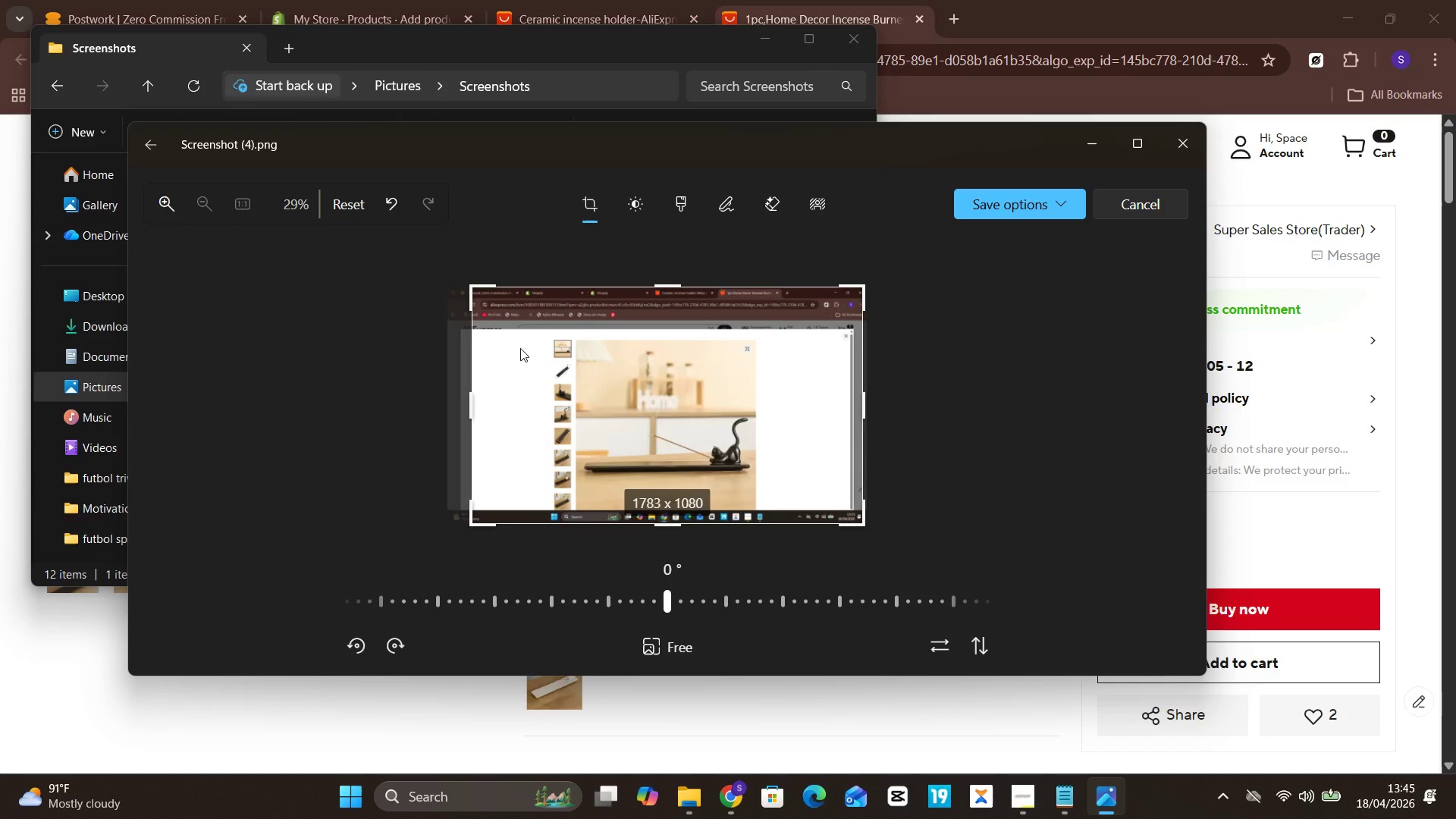 
triple_click([520, 348])
 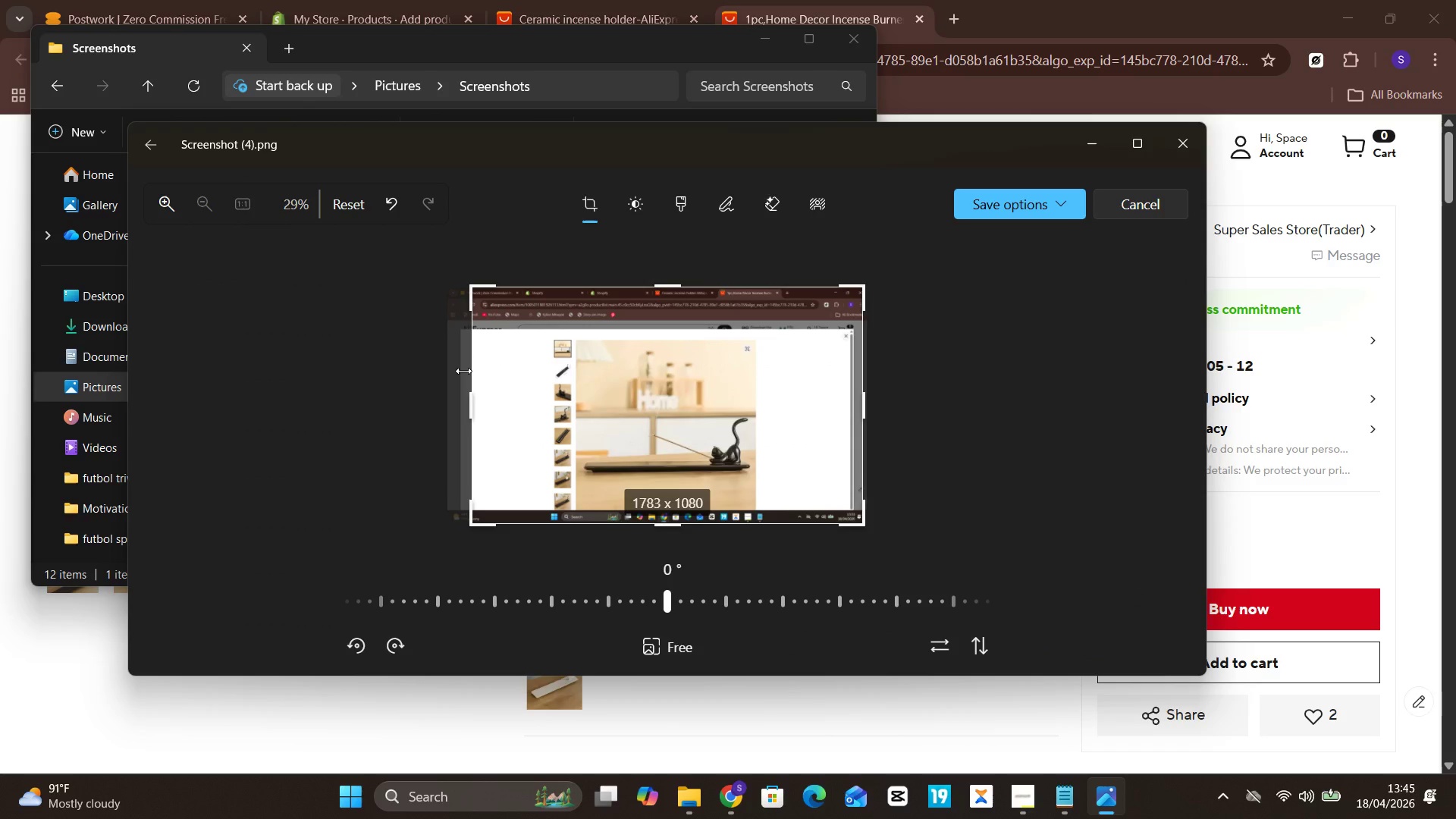 
left_click_drag(start_coordinate=[463, 371], to_coordinate=[519, 365])
 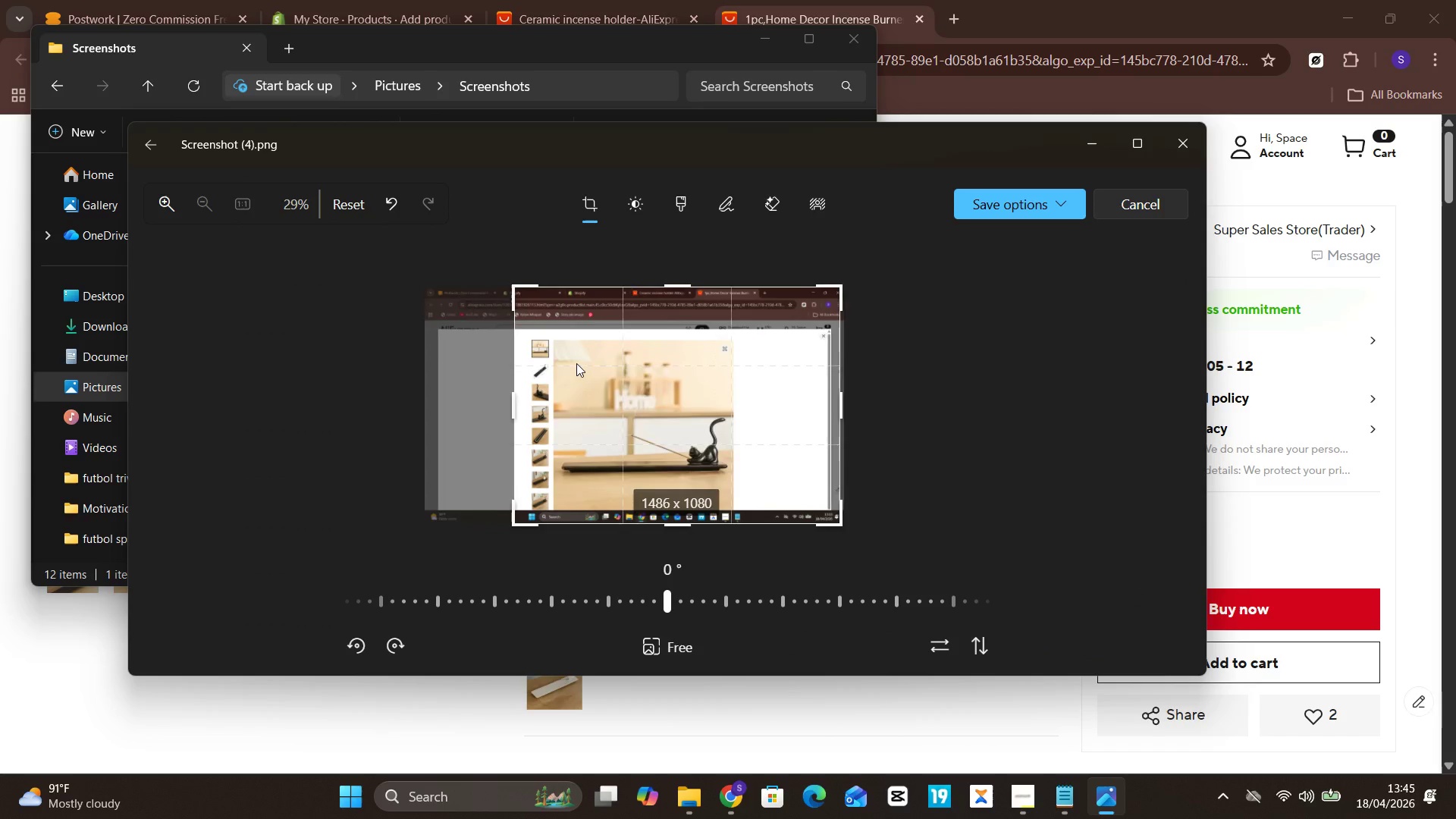 
left_click_drag(start_coordinate=[519, 365], to_coordinate=[528, 363])
 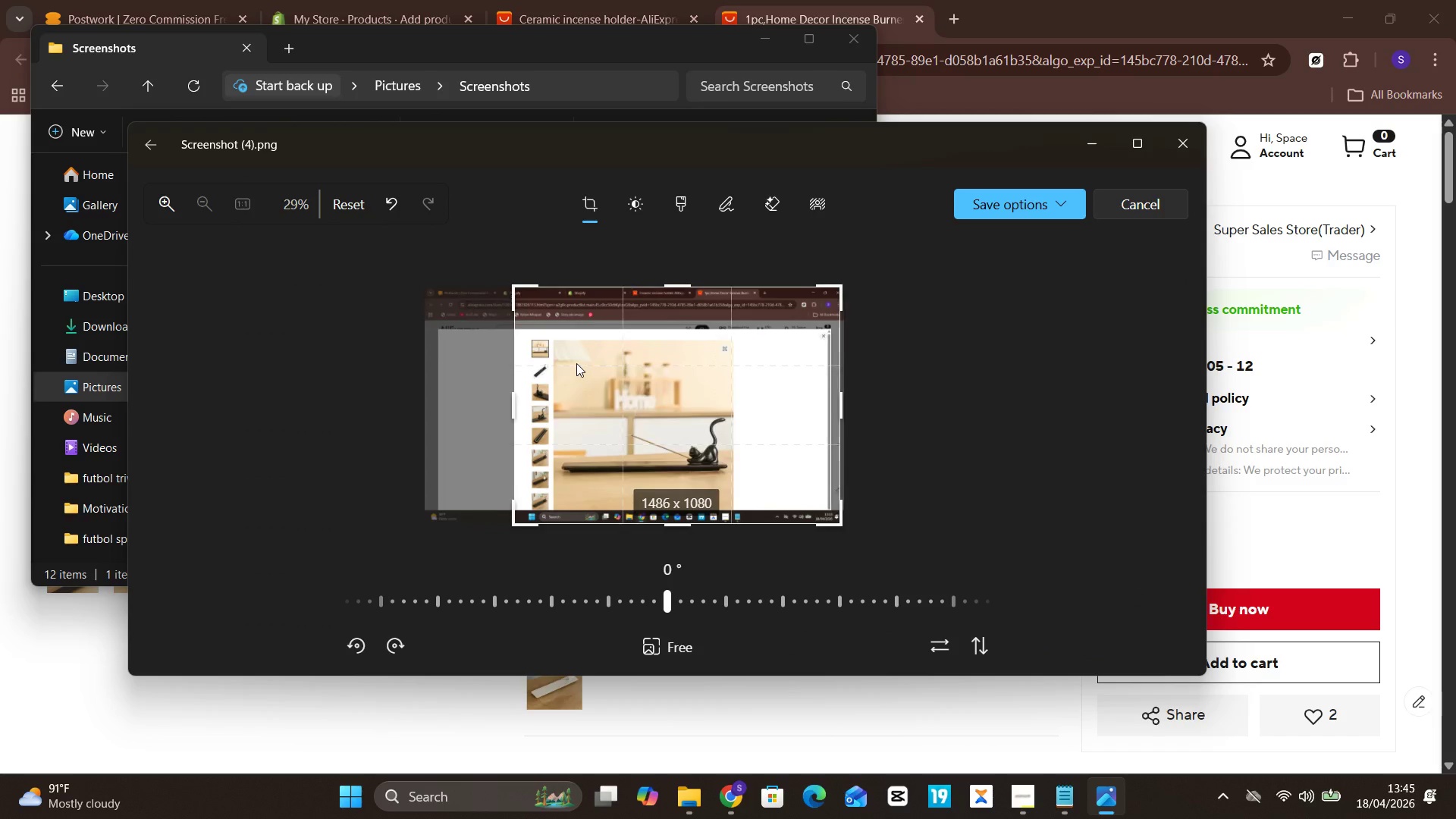 
left_click_drag(start_coordinate=[532, 363], to_coordinate=[565, 363])
 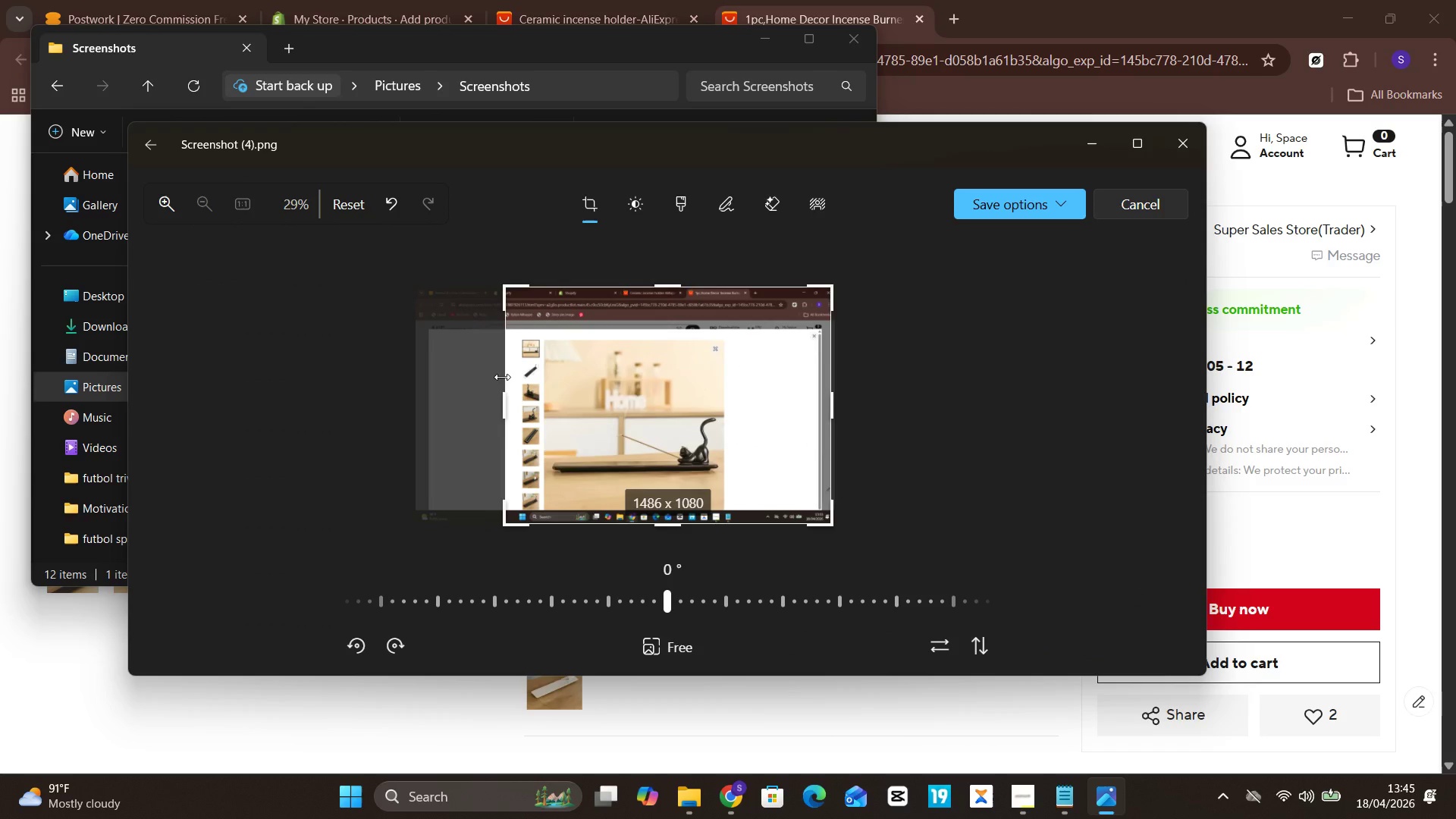 
left_click_drag(start_coordinate=[502, 377], to_coordinate=[536, 367])
 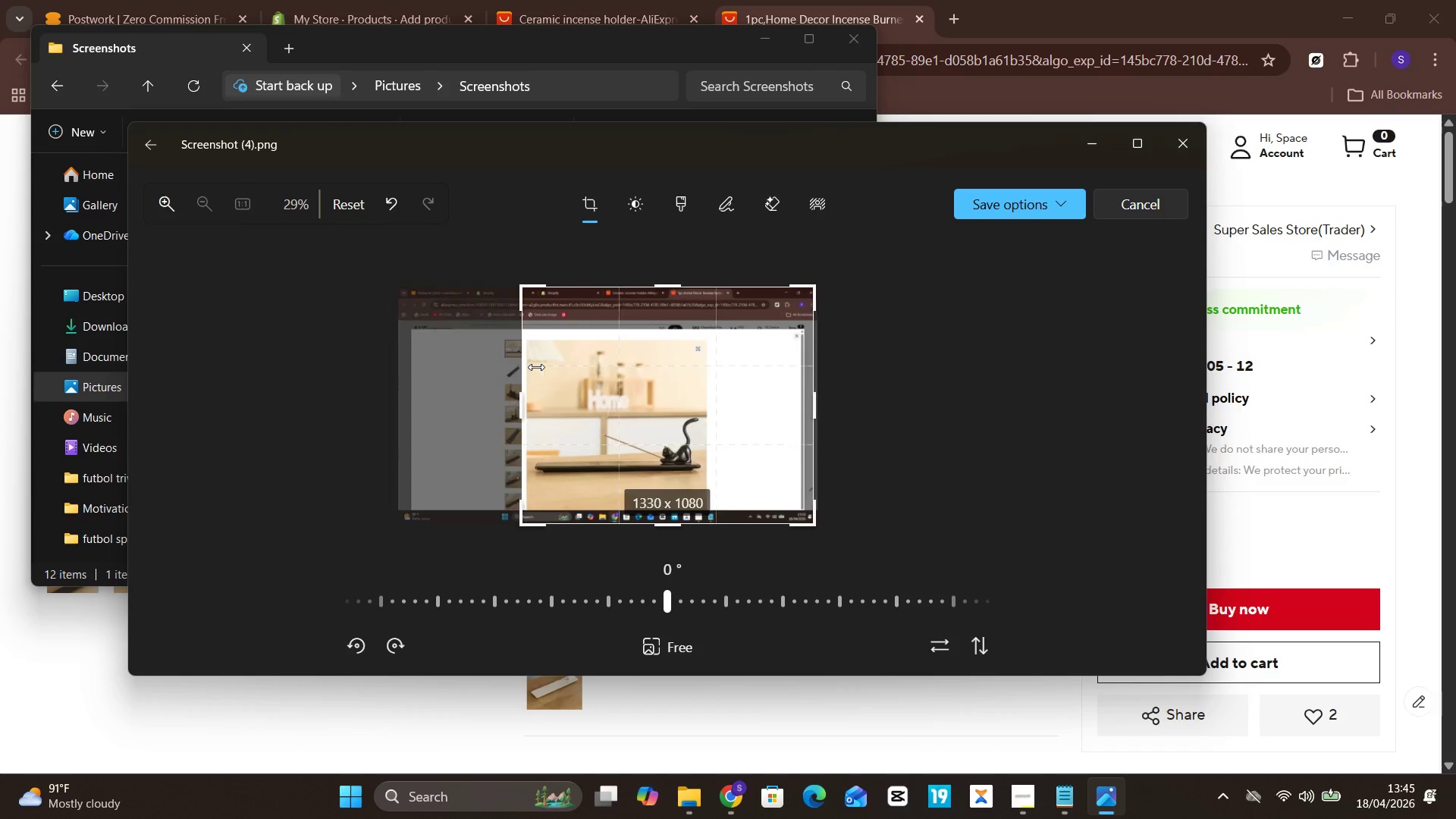 
left_click([536, 367])
 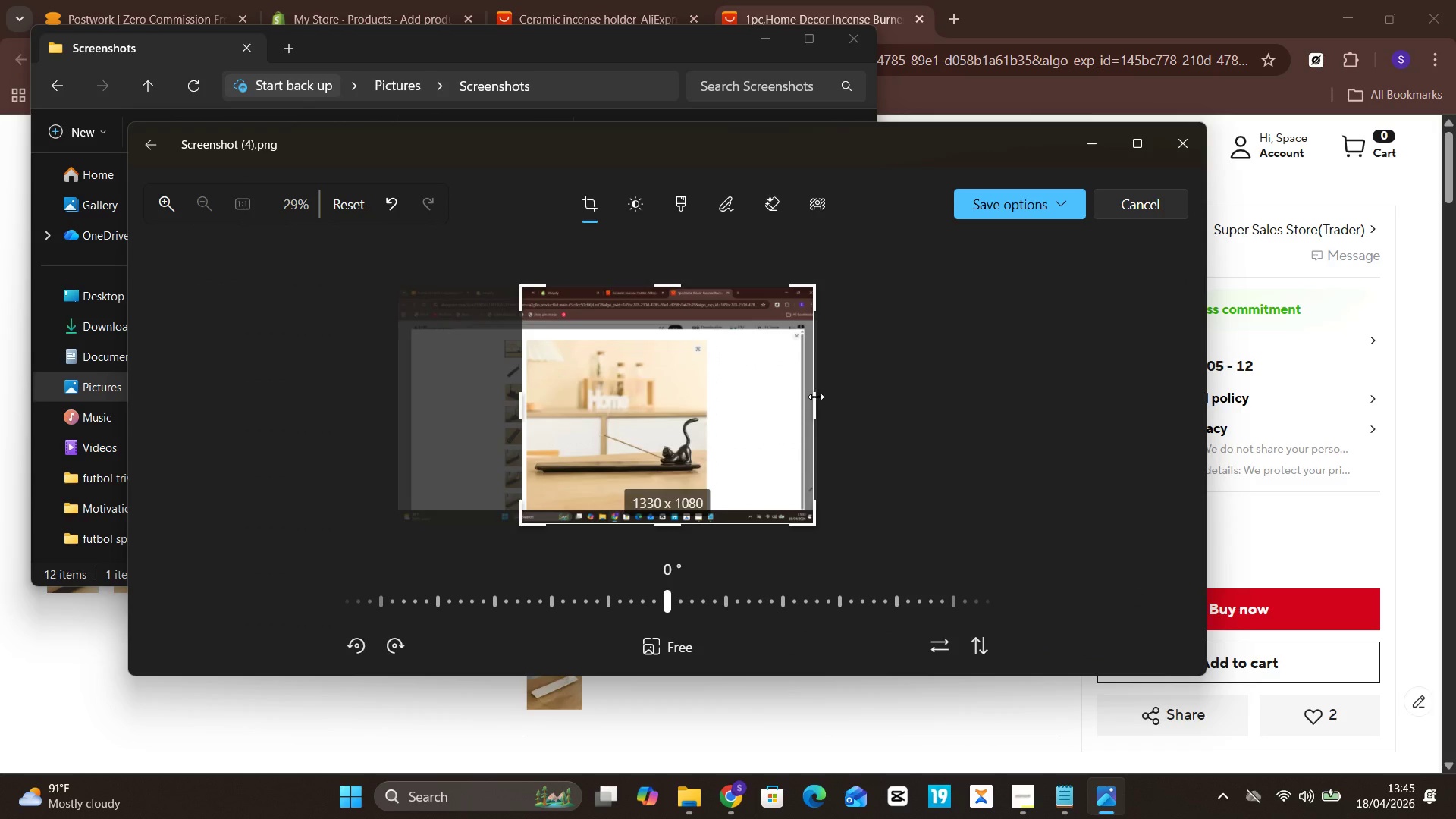 
left_click_drag(start_coordinate=[816, 397], to_coordinate=[709, 378])
 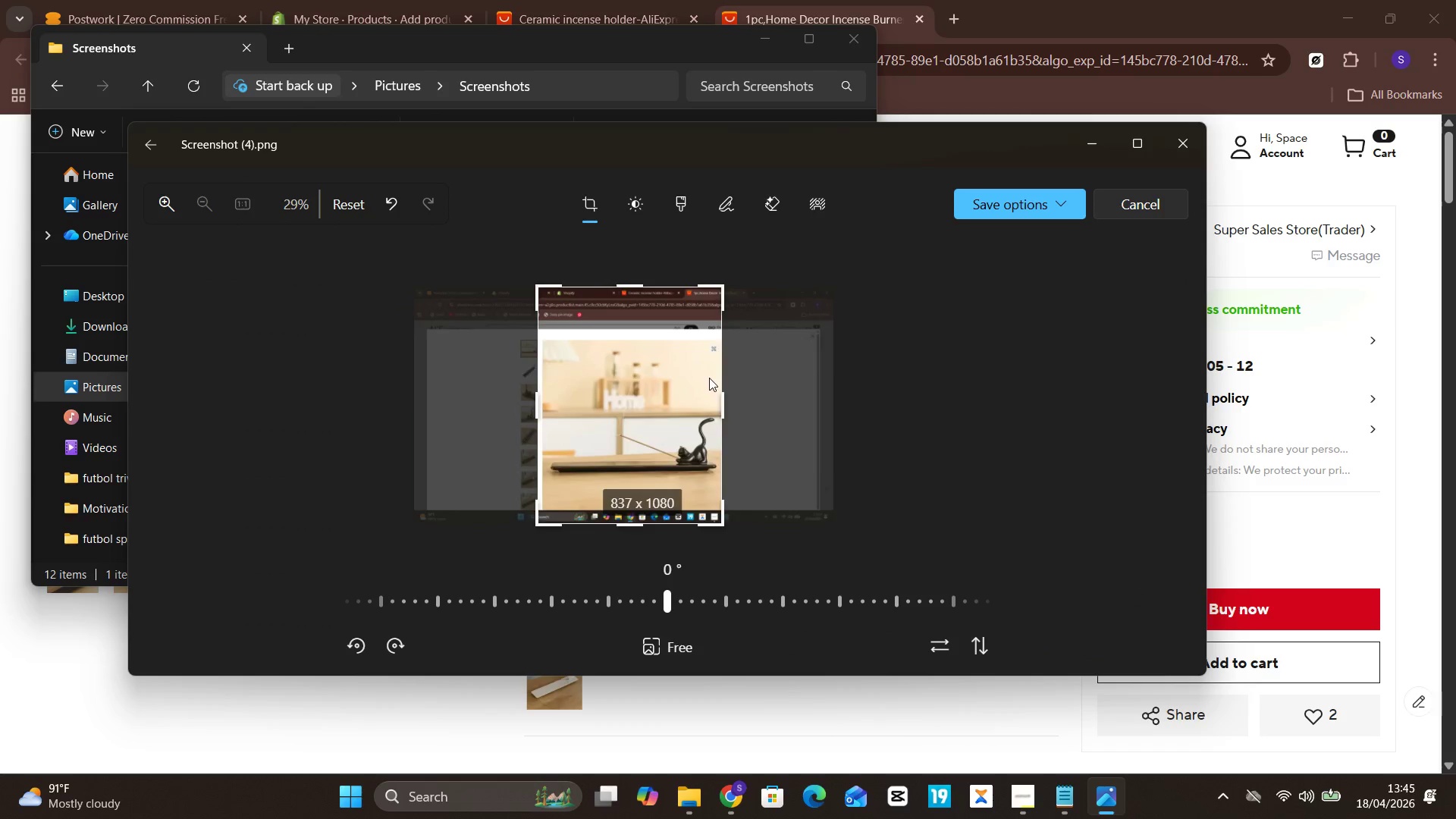 
double_click([709, 378])
 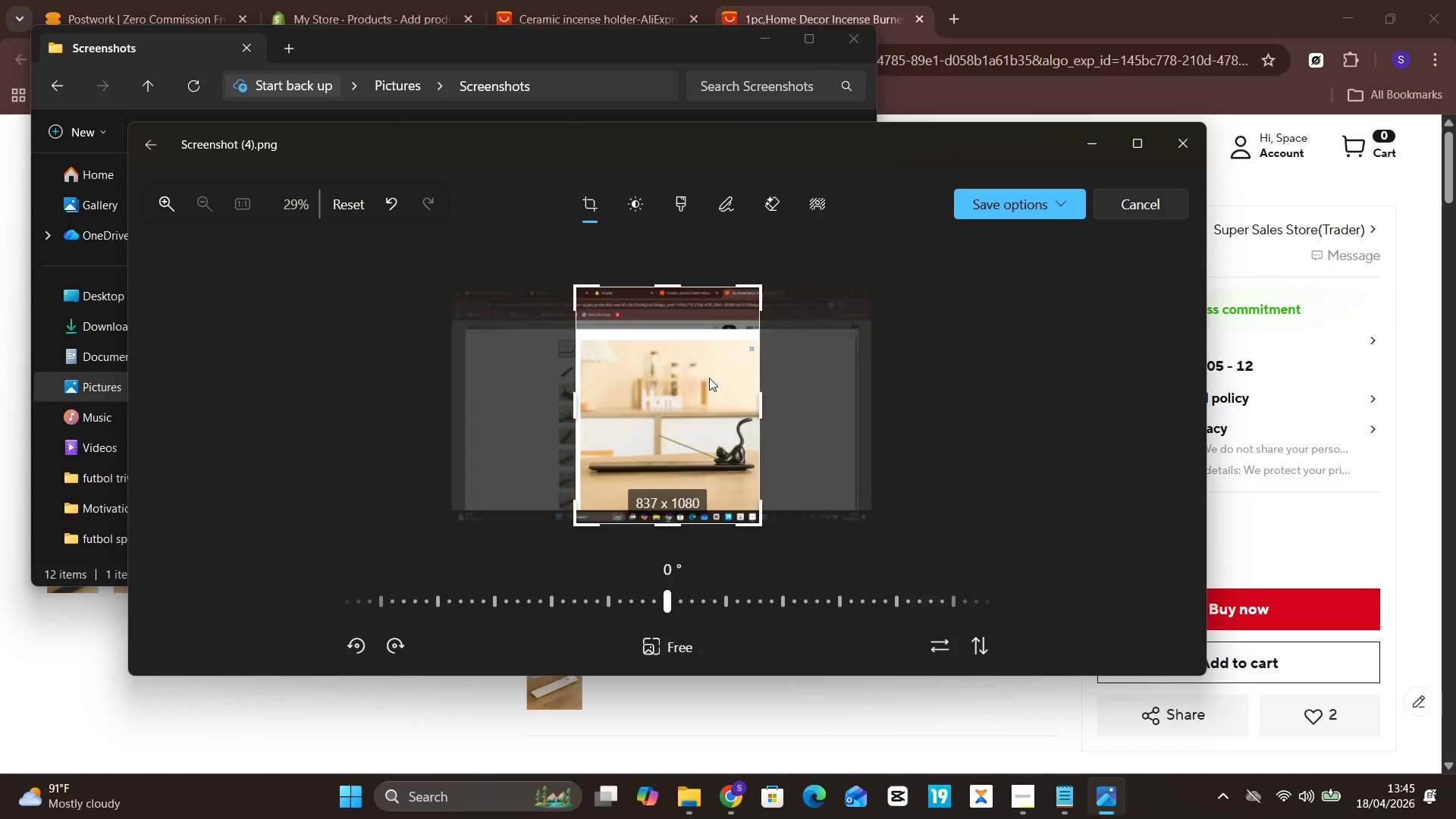 
triple_click([709, 378])
 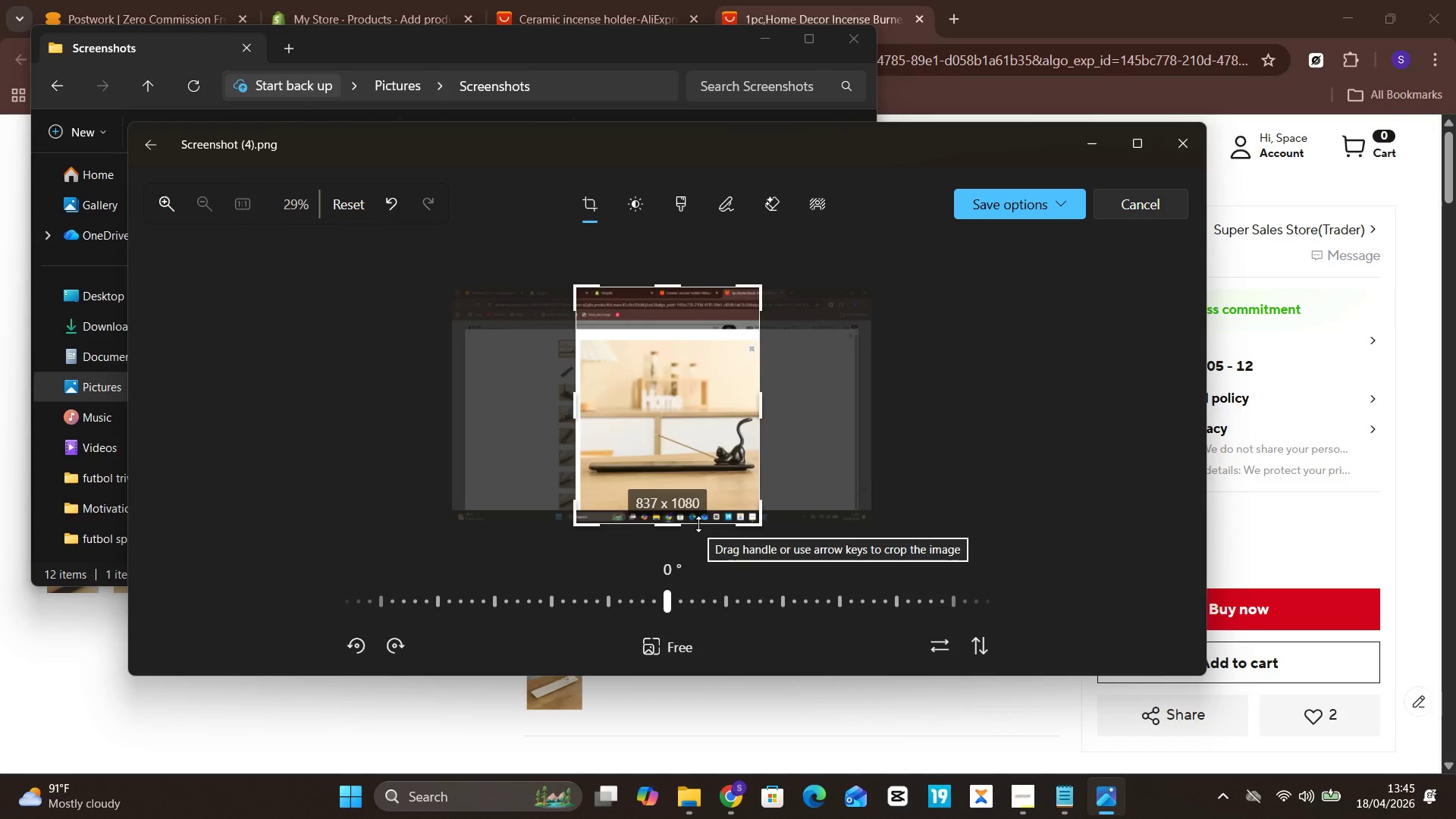 
left_click_drag(start_coordinate=[698, 524], to_coordinate=[703, 508])
 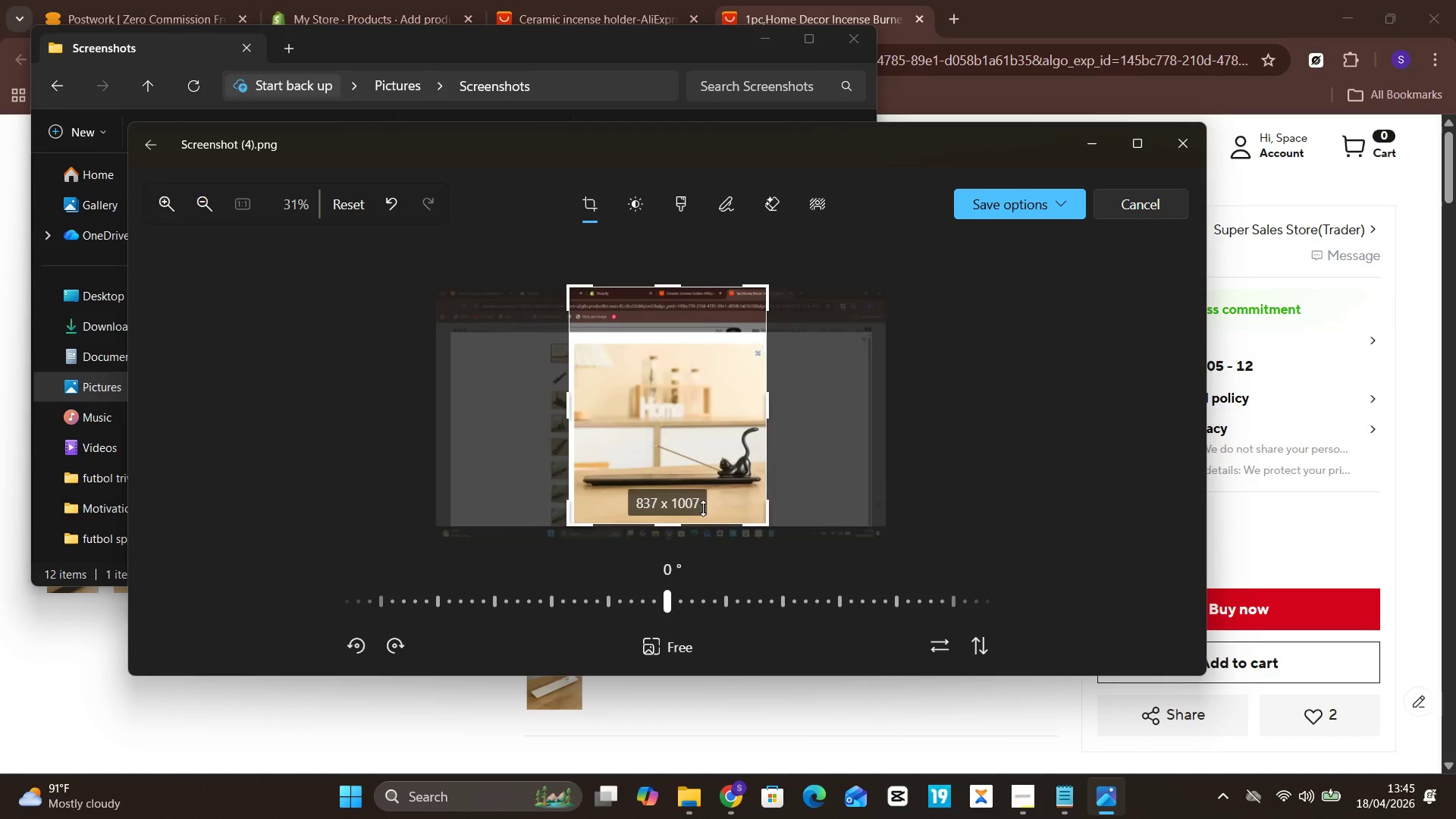 
double_click([703, 508])
 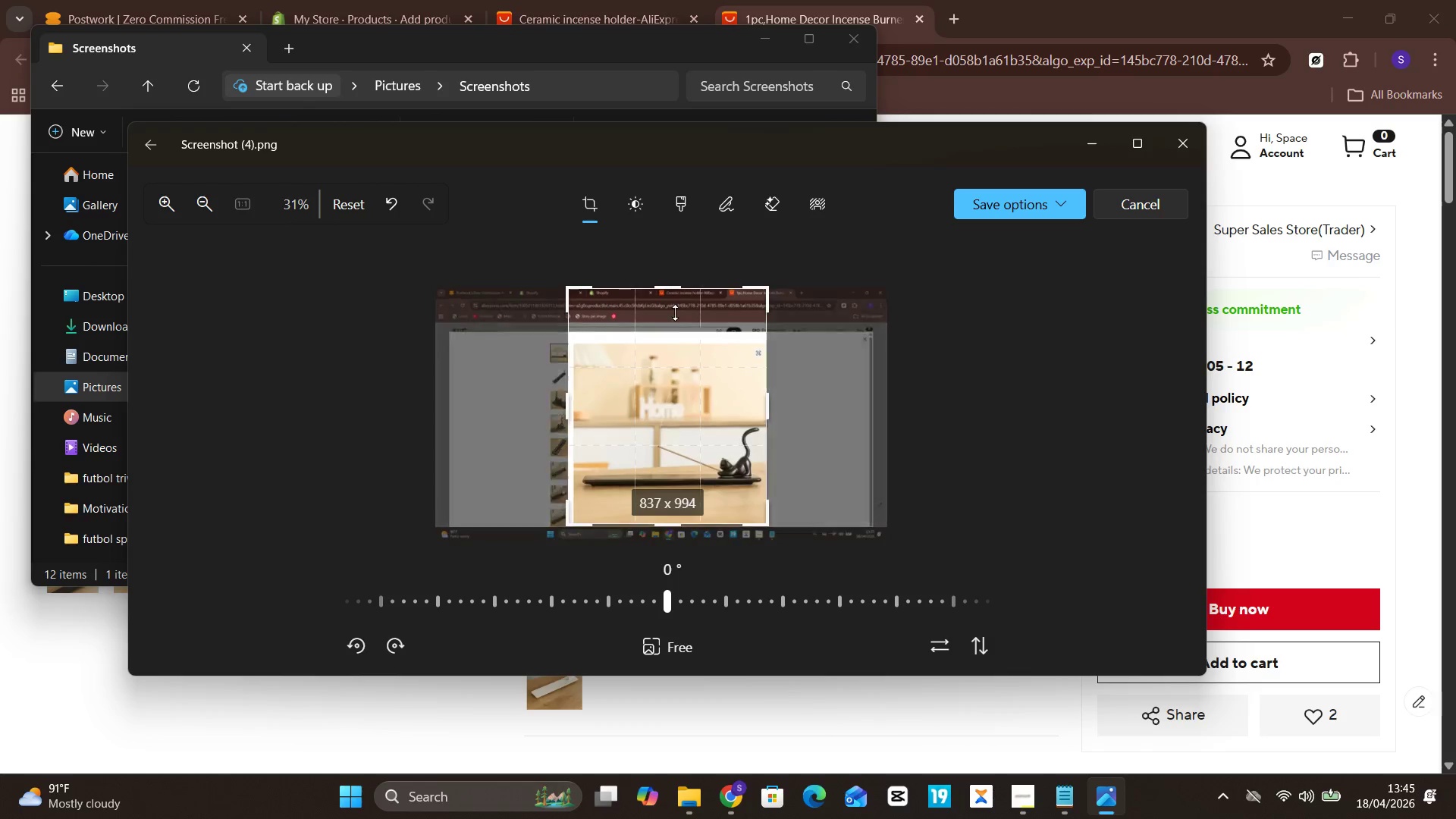 
left_click_drag(start_coordinate=[672, 288], to_coordinate=[682, 321])
 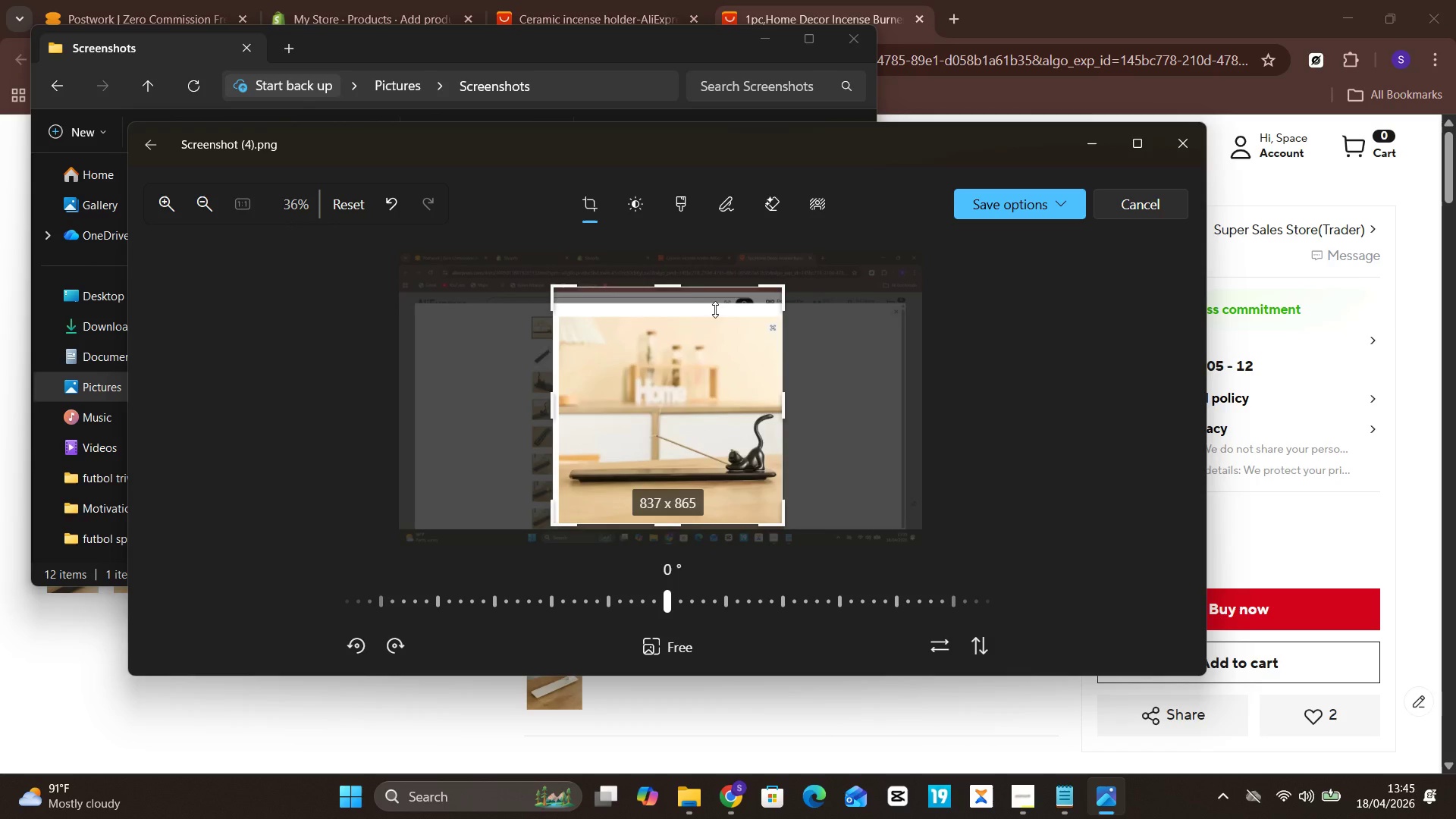 
left_click_drag(start_coordinate=[697, 282], to_coordinate=[702, 298])
 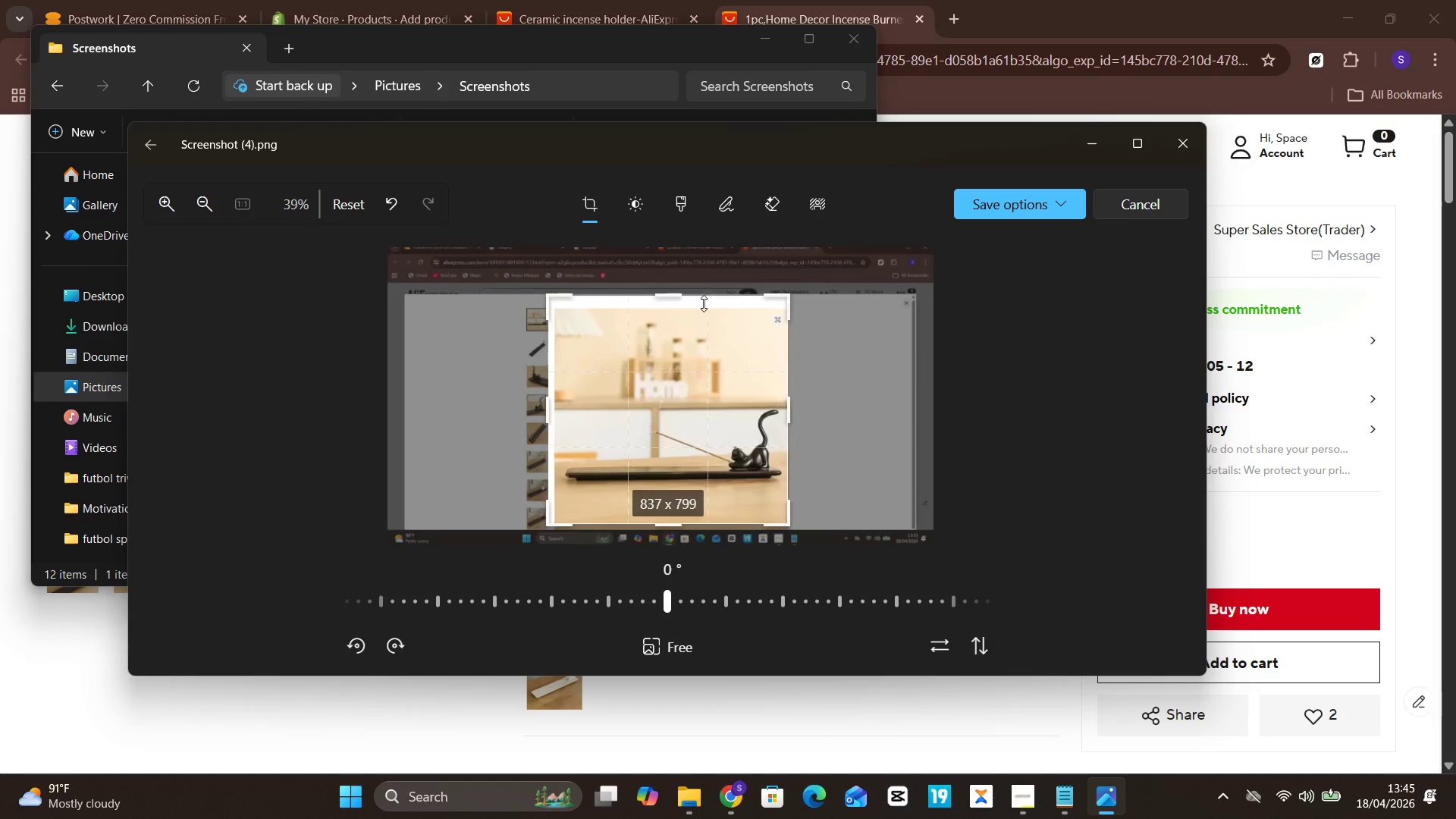 
left_click_drag(start_coordinate=[702, 298], to_coordinate=[703, 302])
 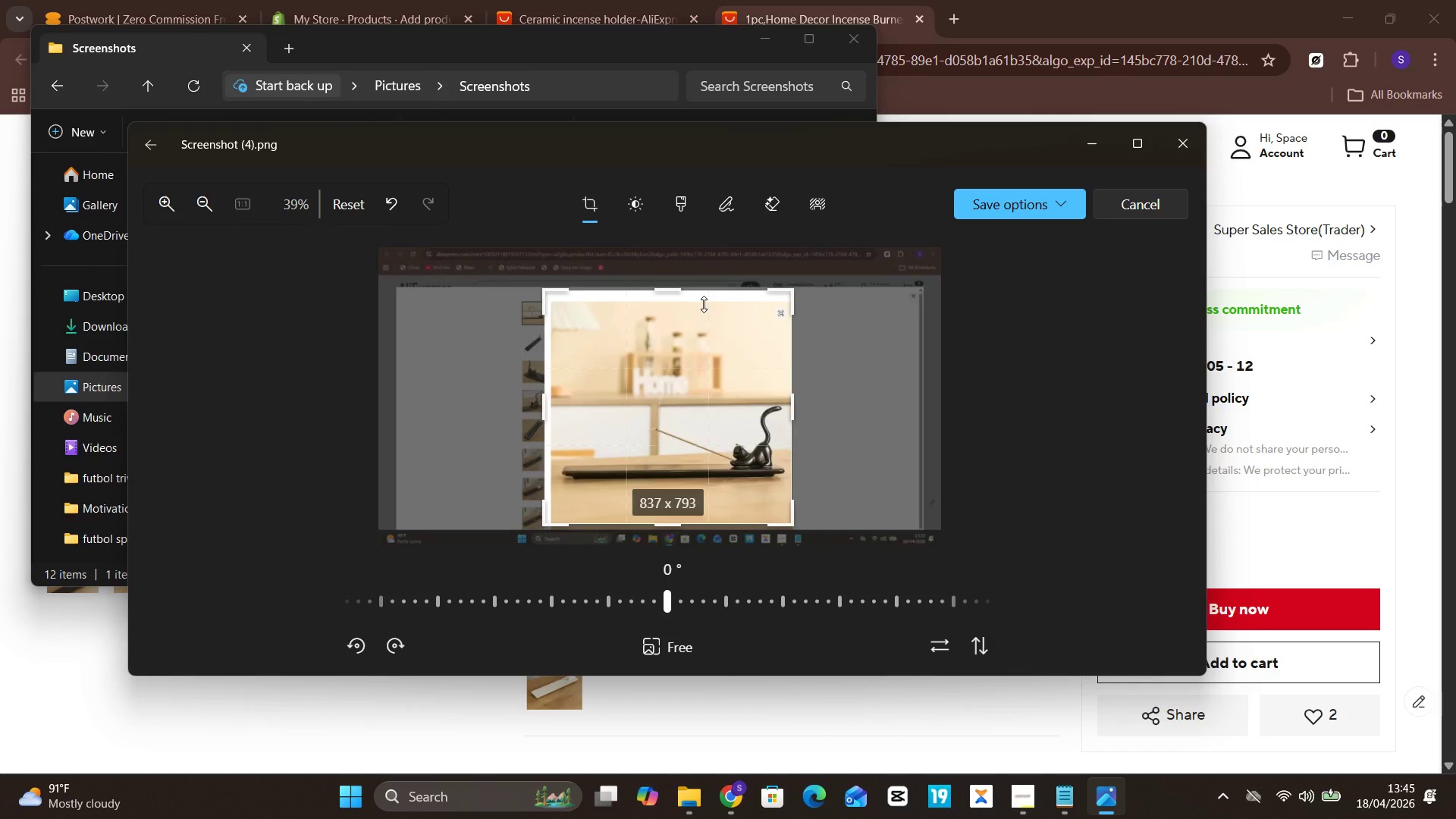 
triple_click([704, 304])
 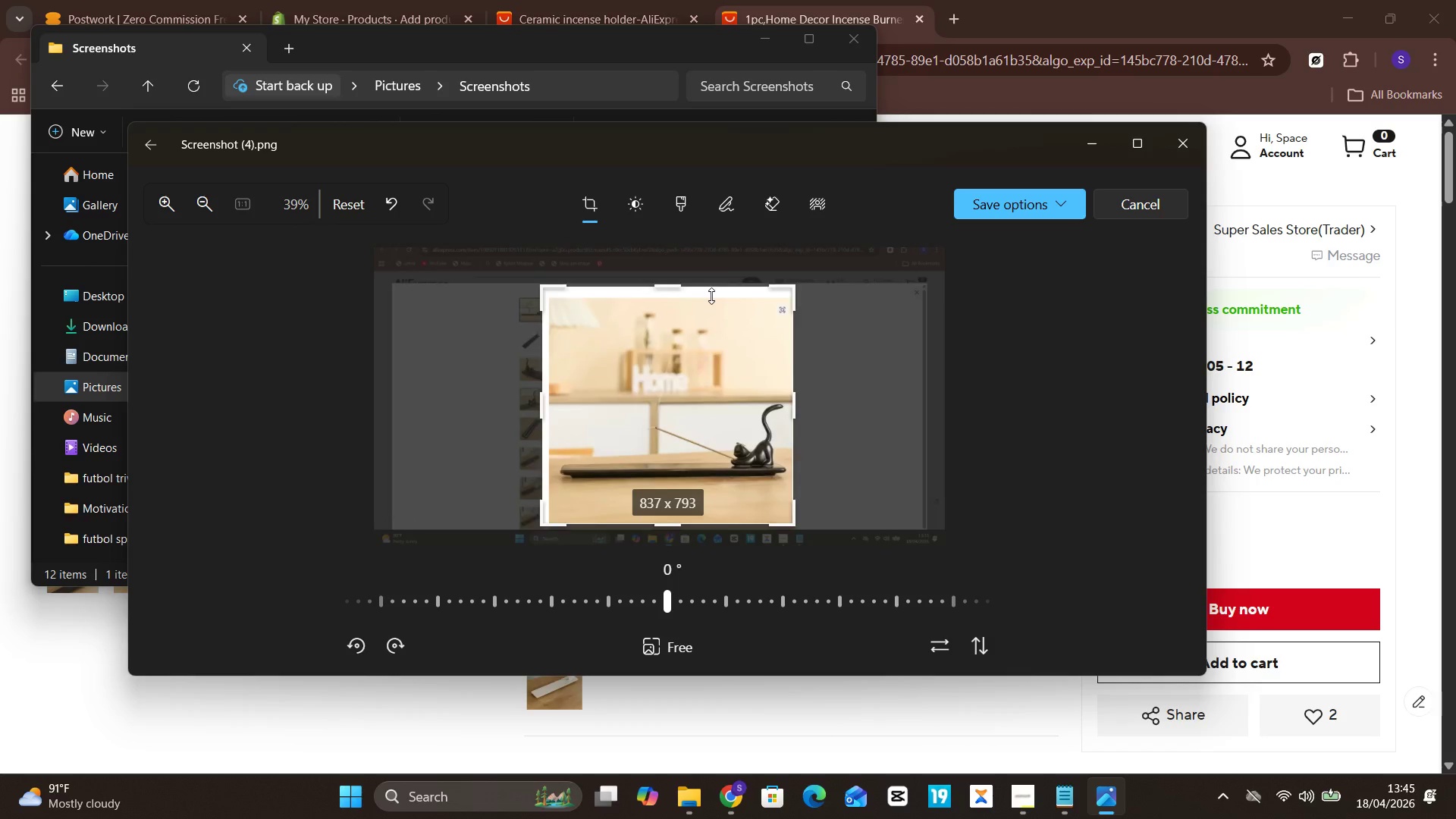 
triple_click([711, 297])
 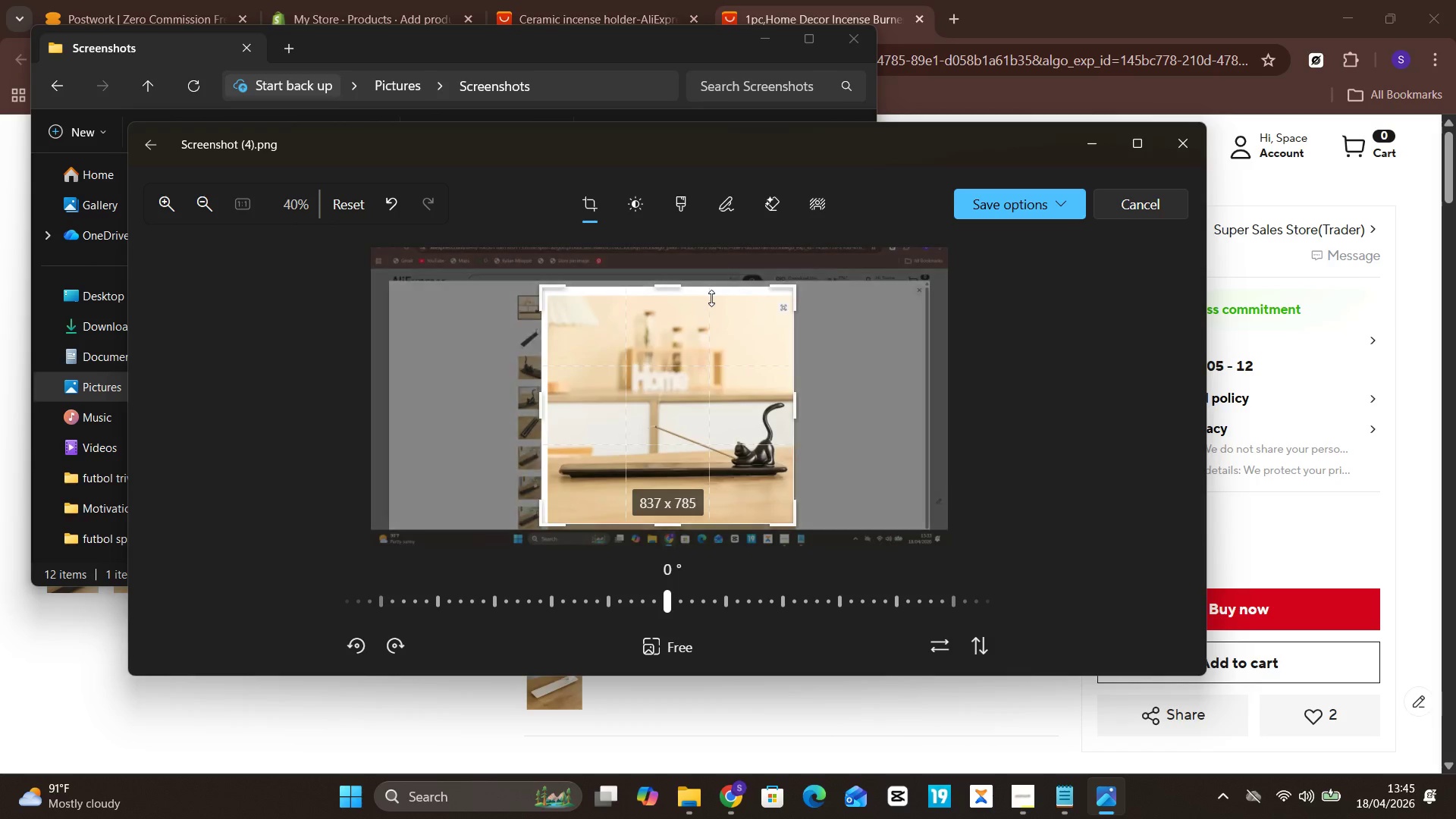 
triple_click([711, 298])
 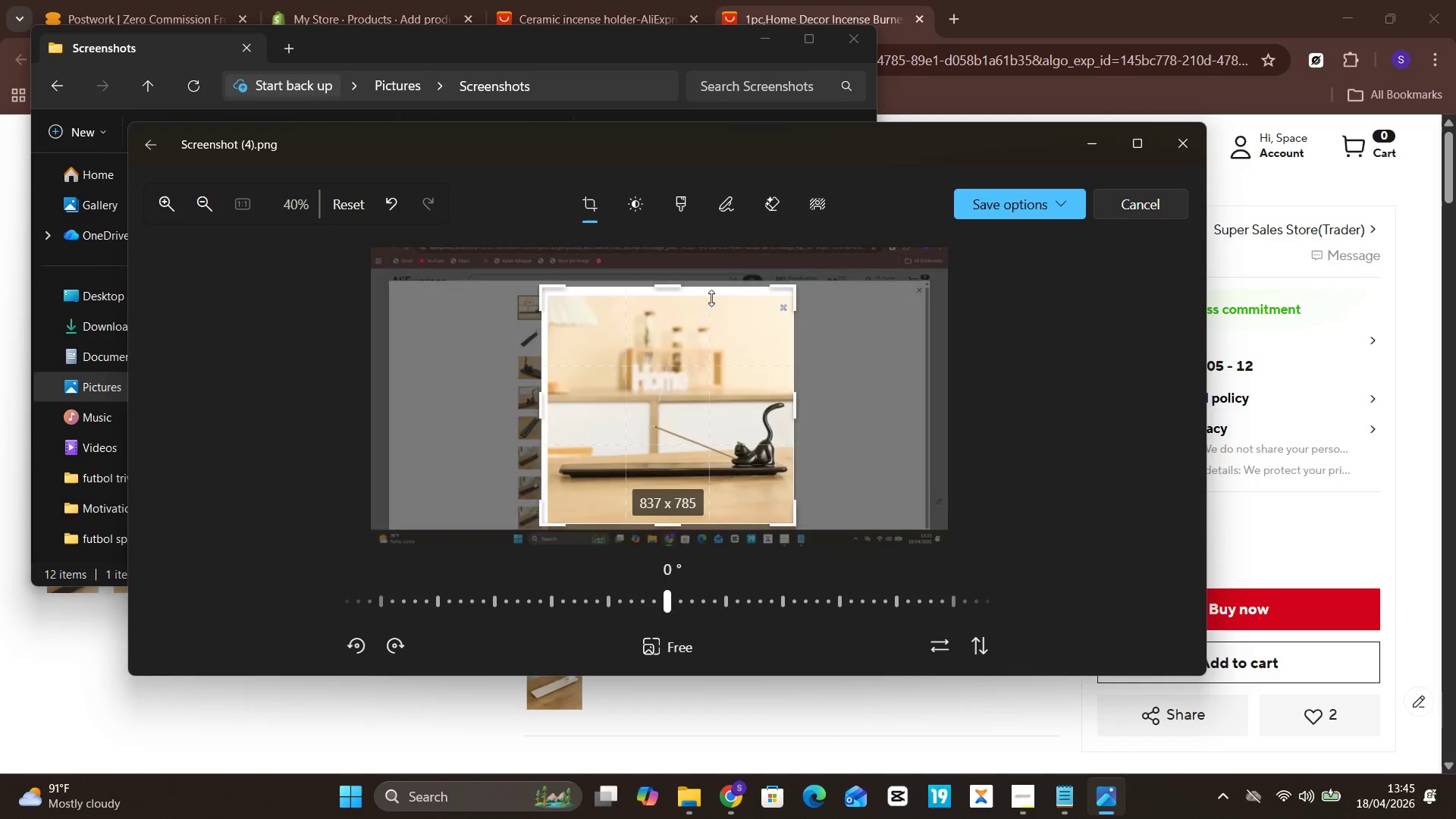 
triple_click([711, 298])
 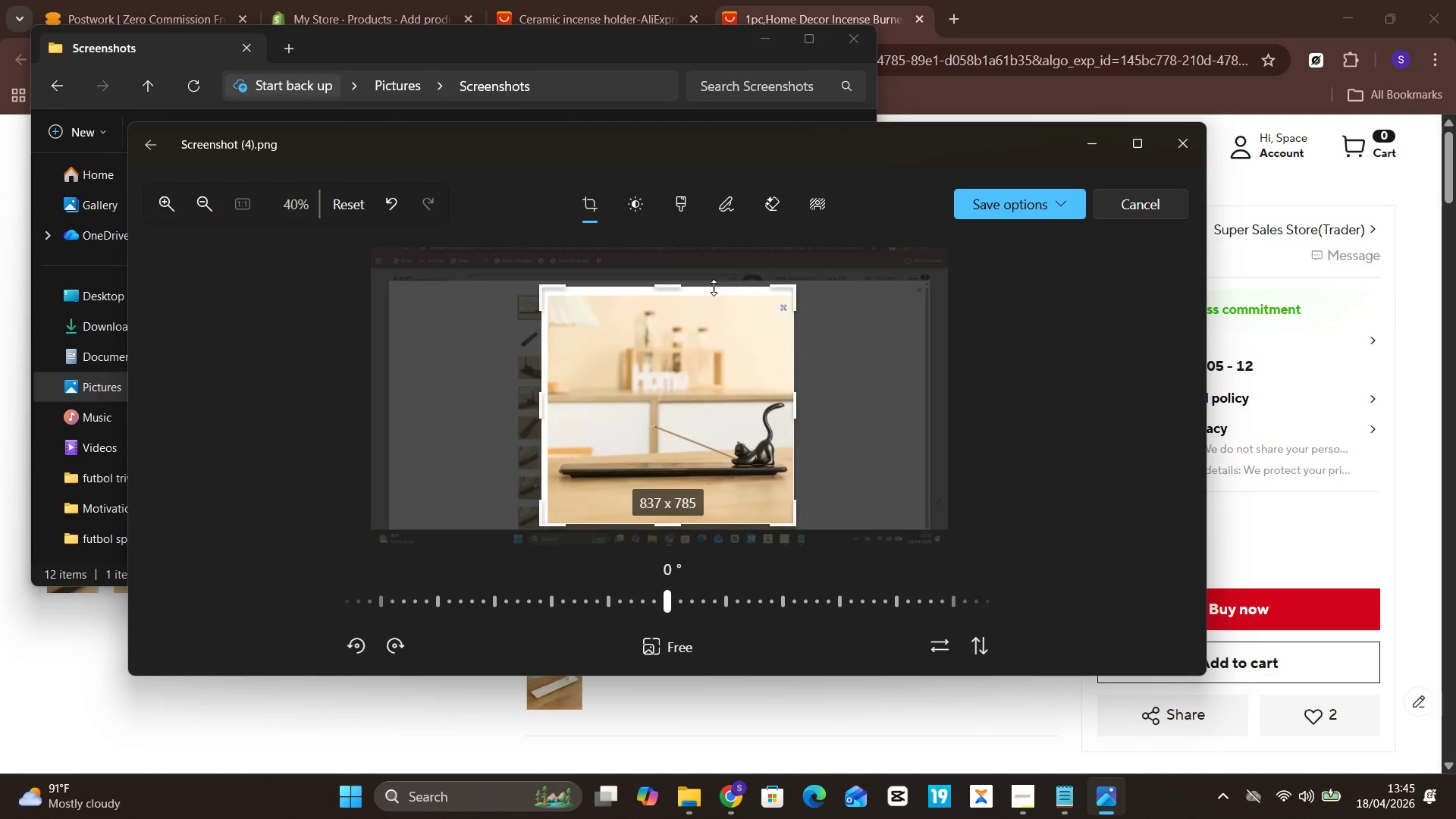 
left_click_drag(start_coordinate=[714, 287], to_coordinate=[717, 287])
 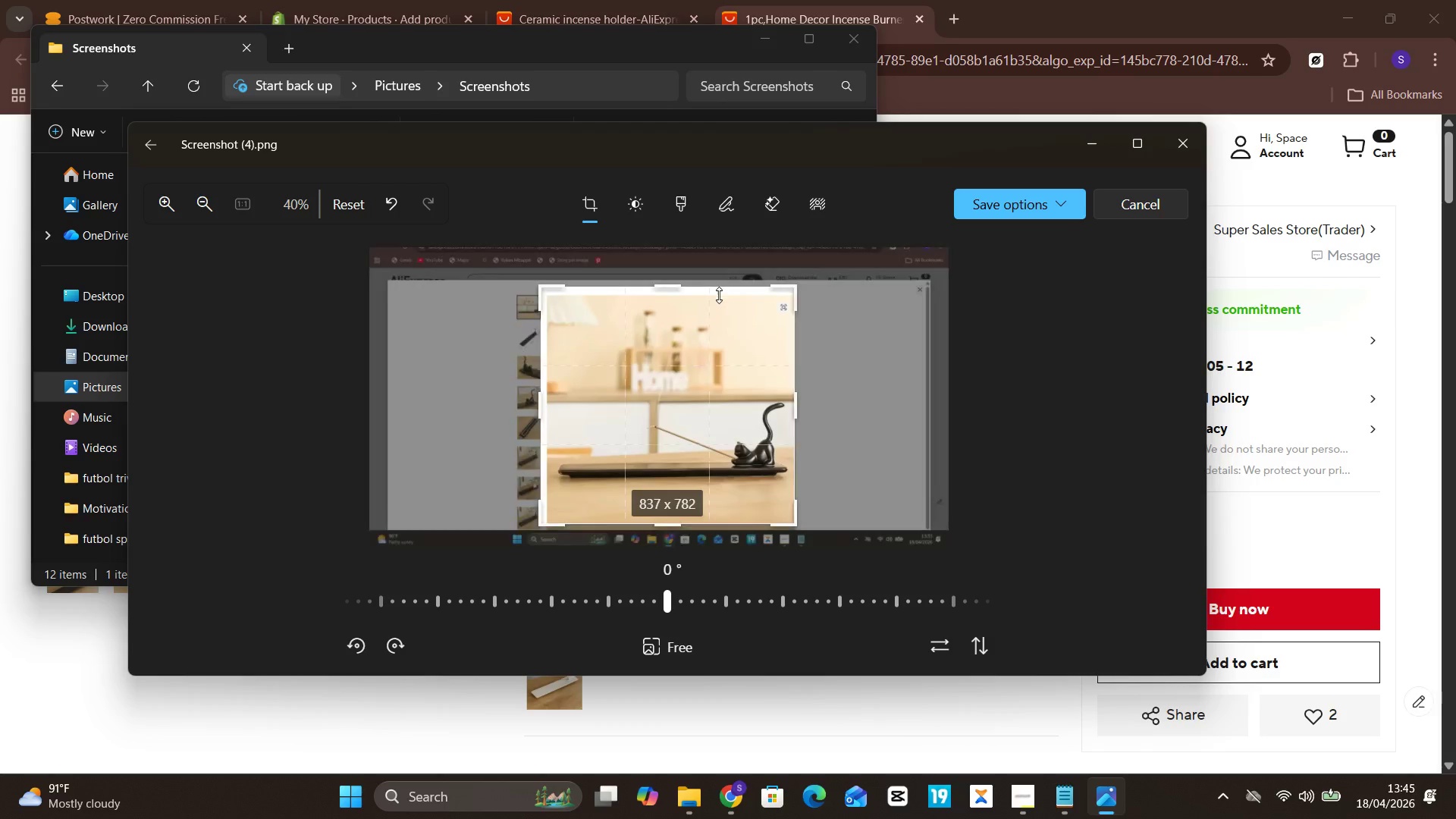 
double_click([719, 293])
 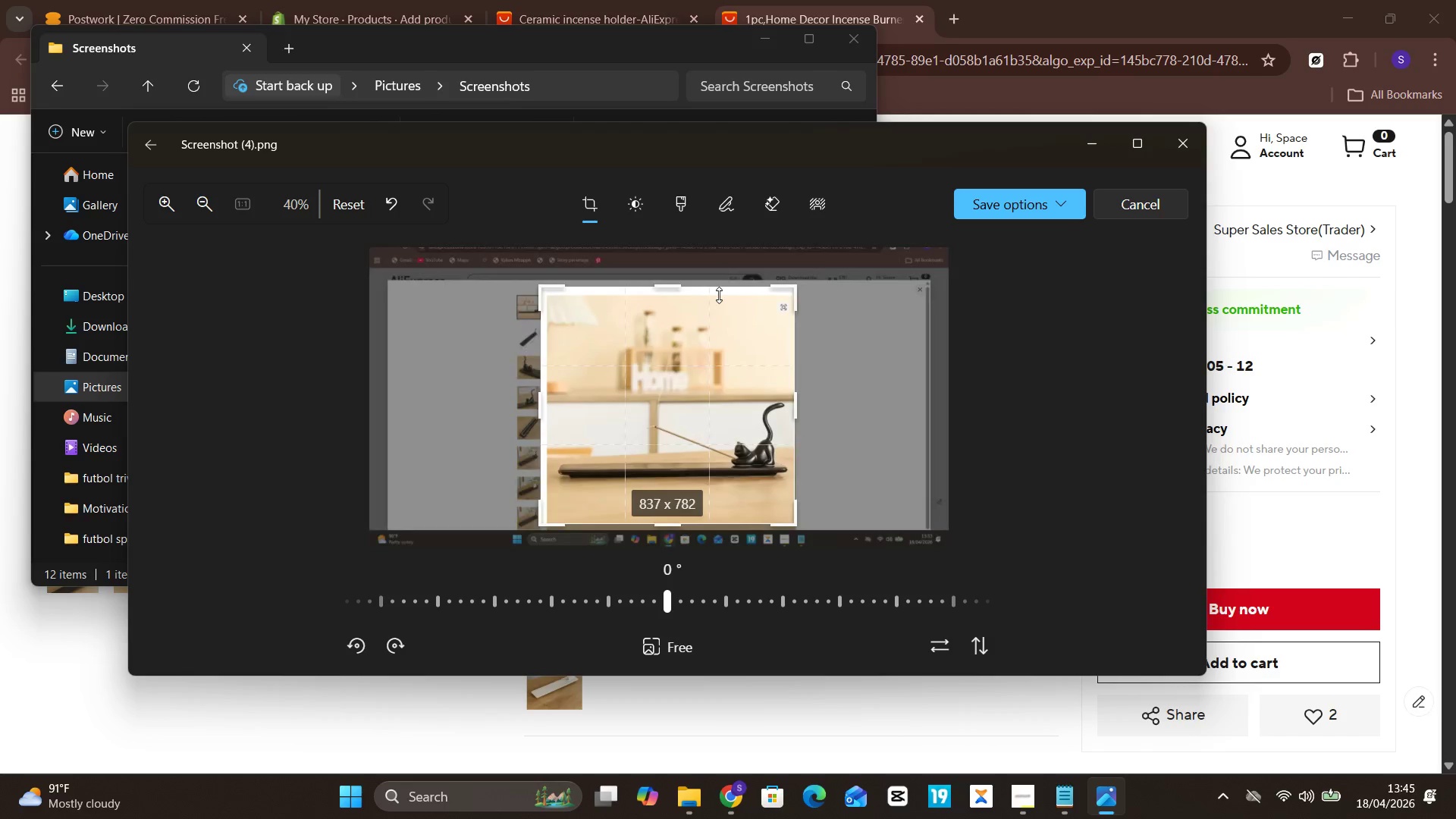 
triple_click([719, 297])
 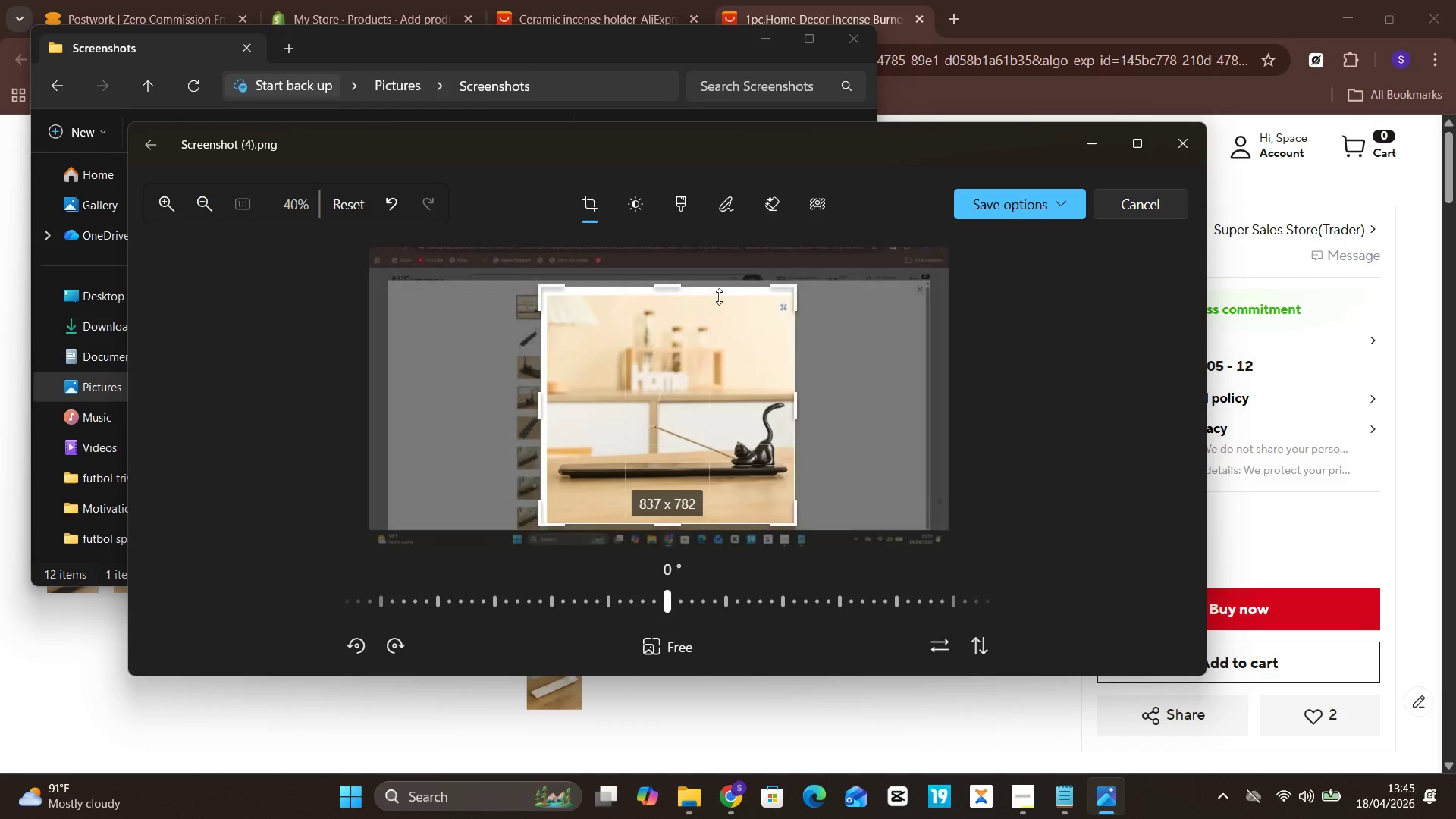 
triple_click([719, 297])
 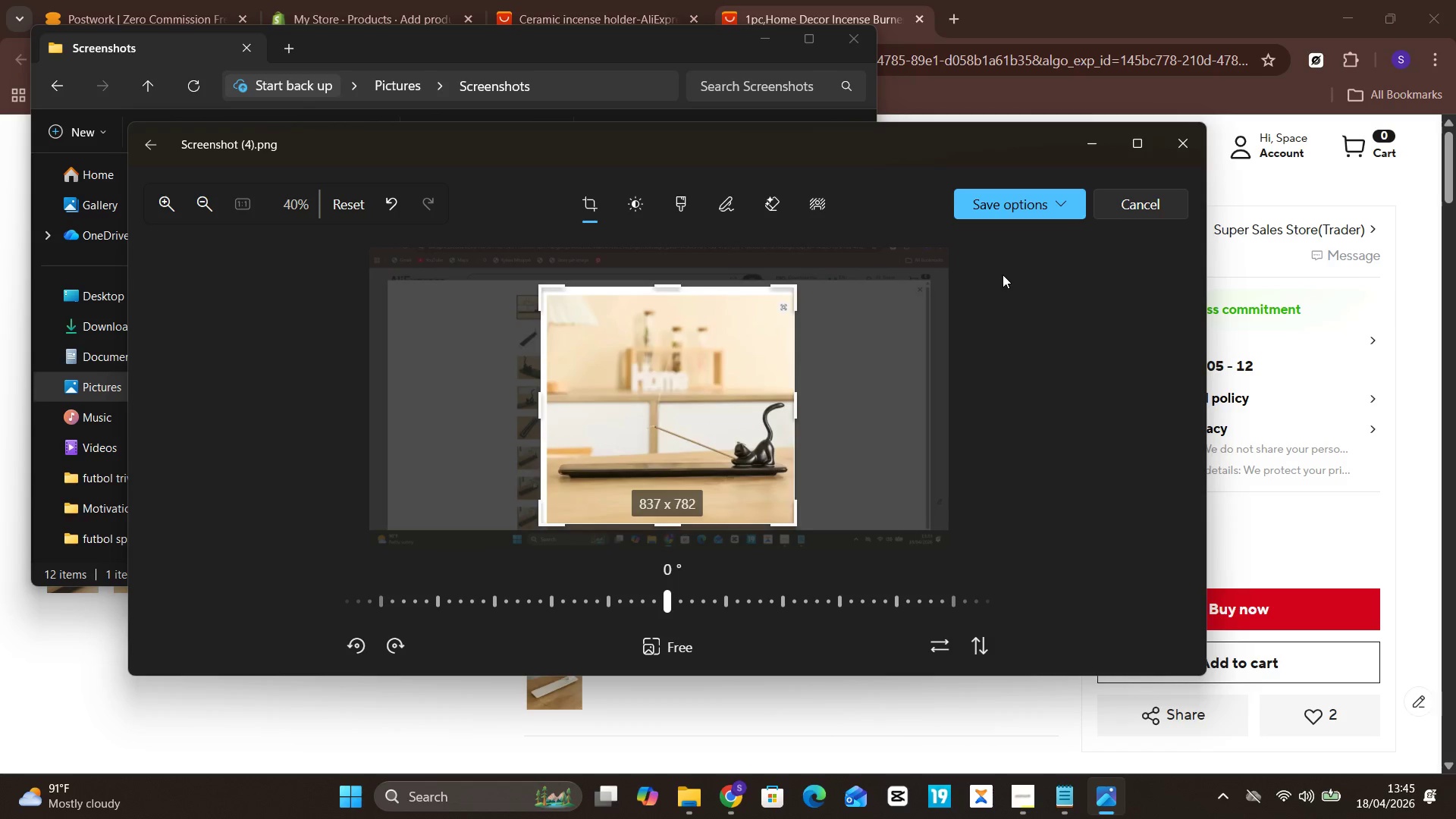 
left_click([981, 202])
 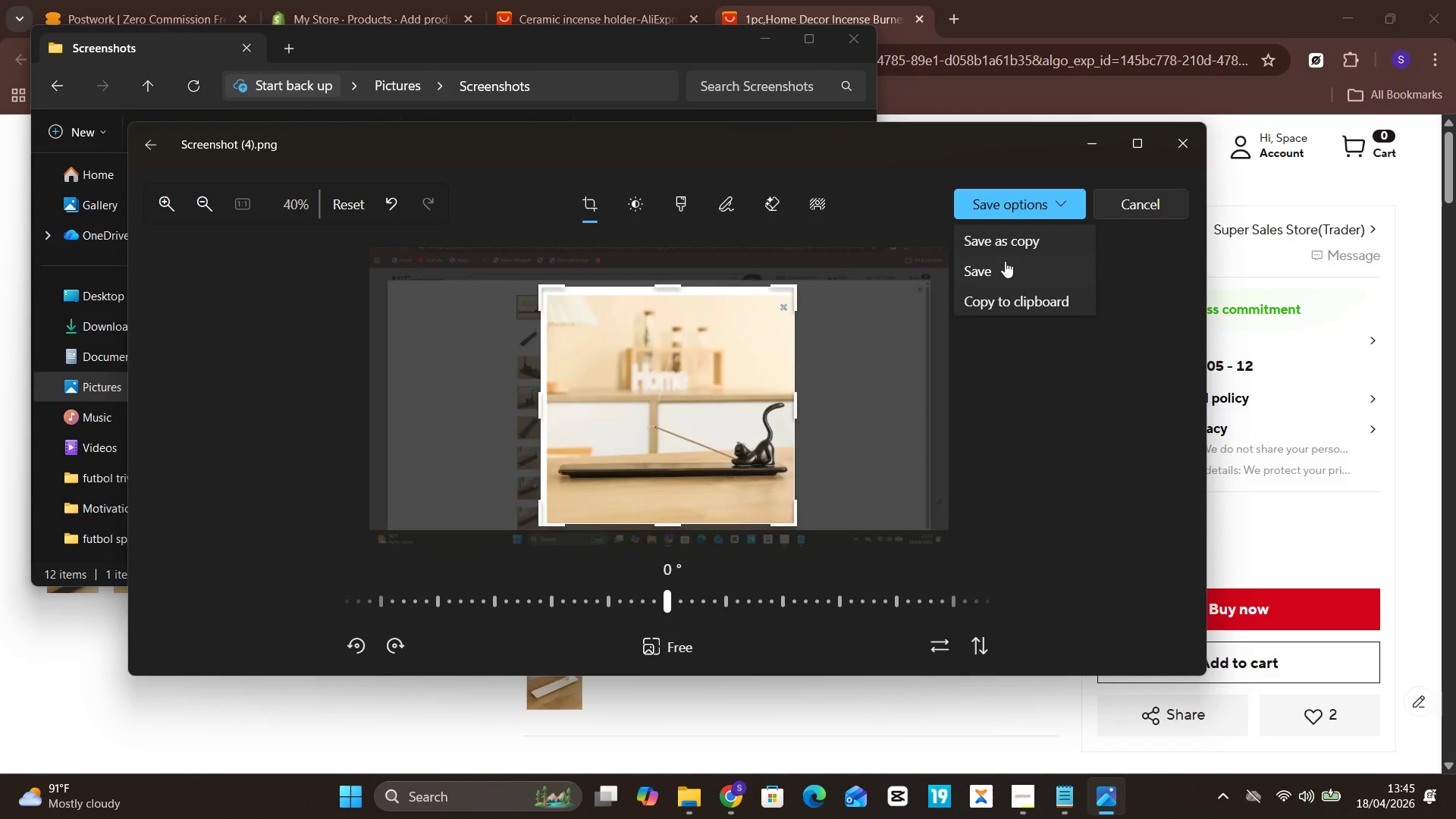 
left_click([1003, 264])
 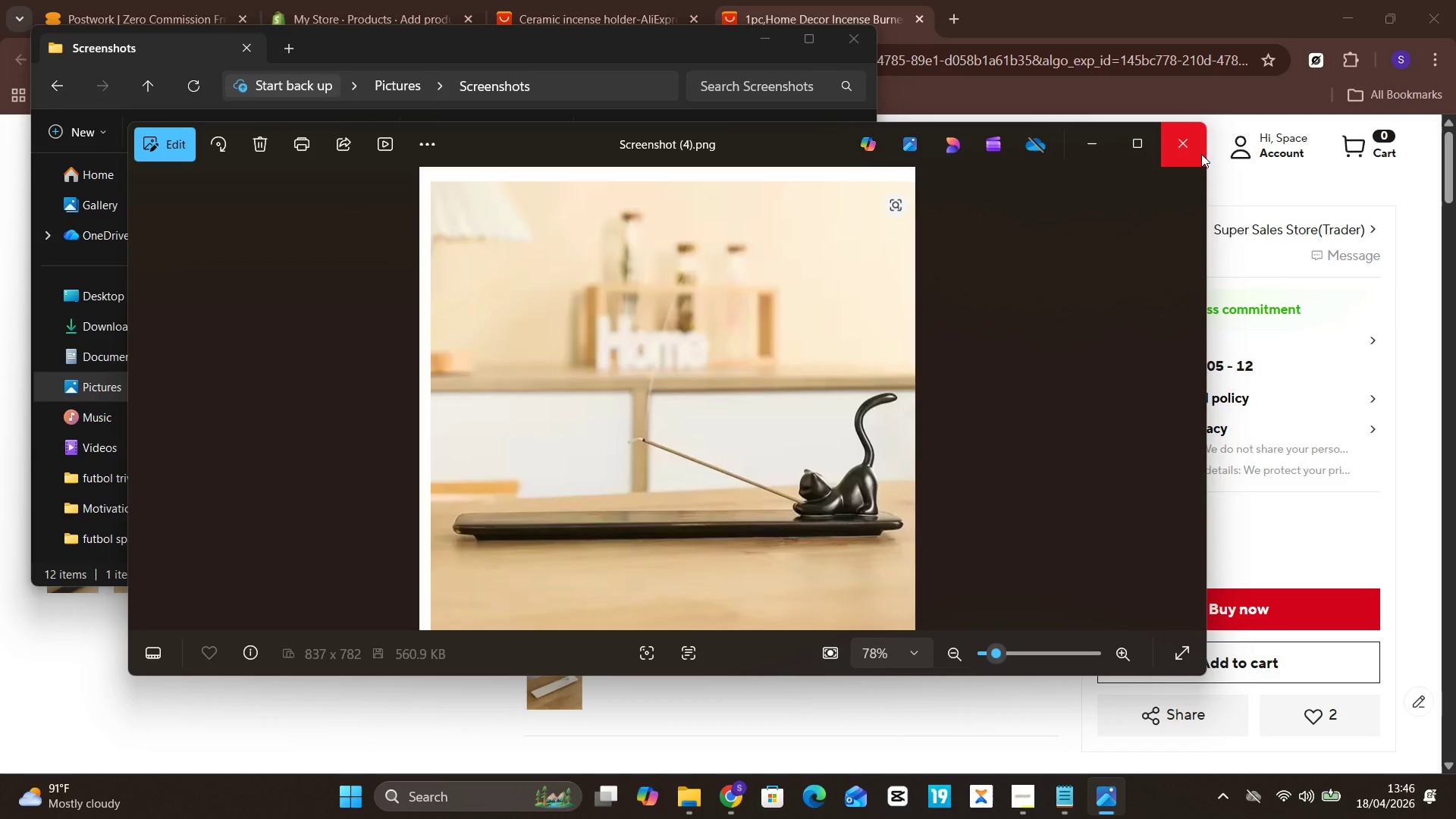 
wait(42.81)
 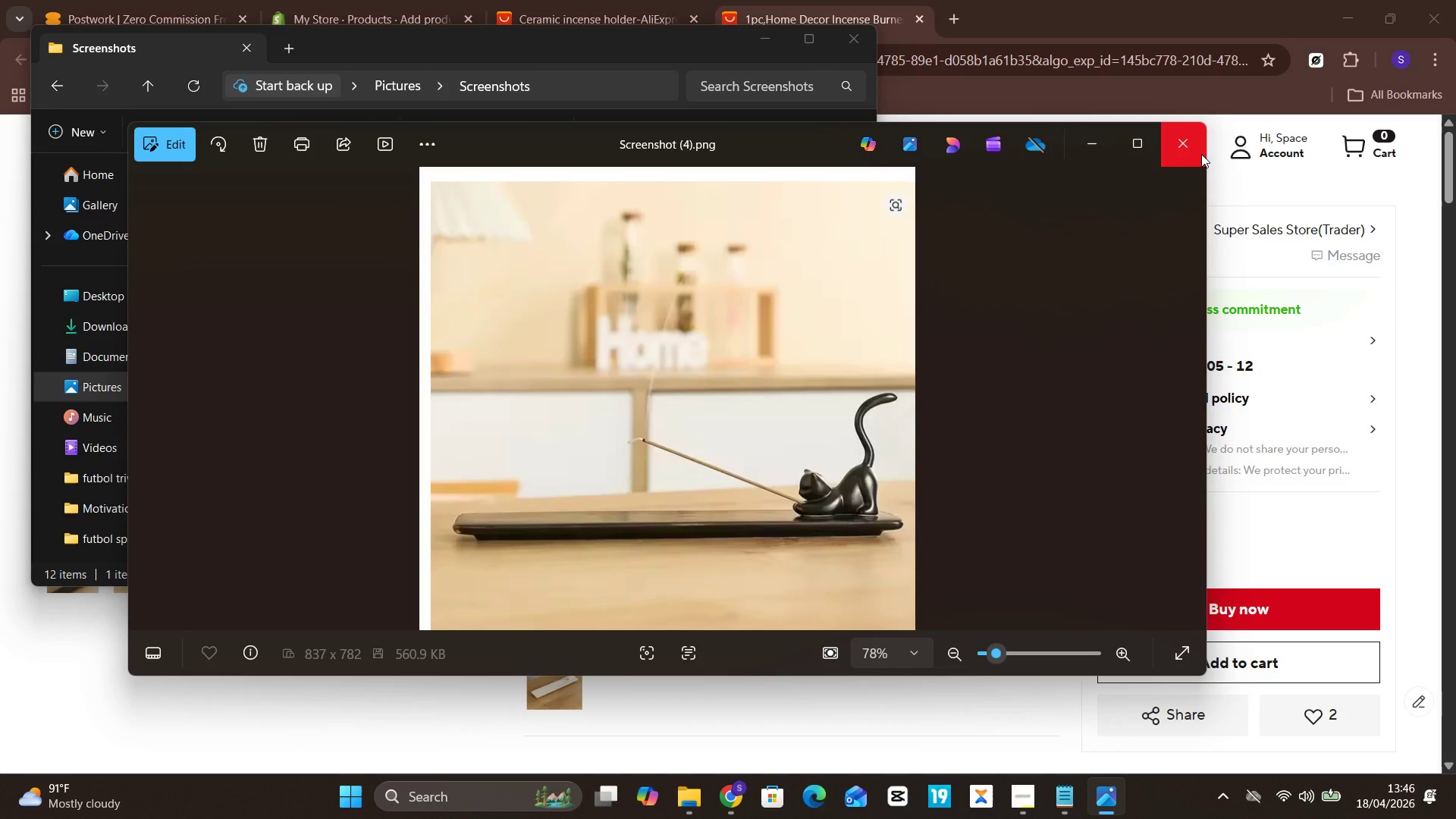 
left_click([1384, 372])
 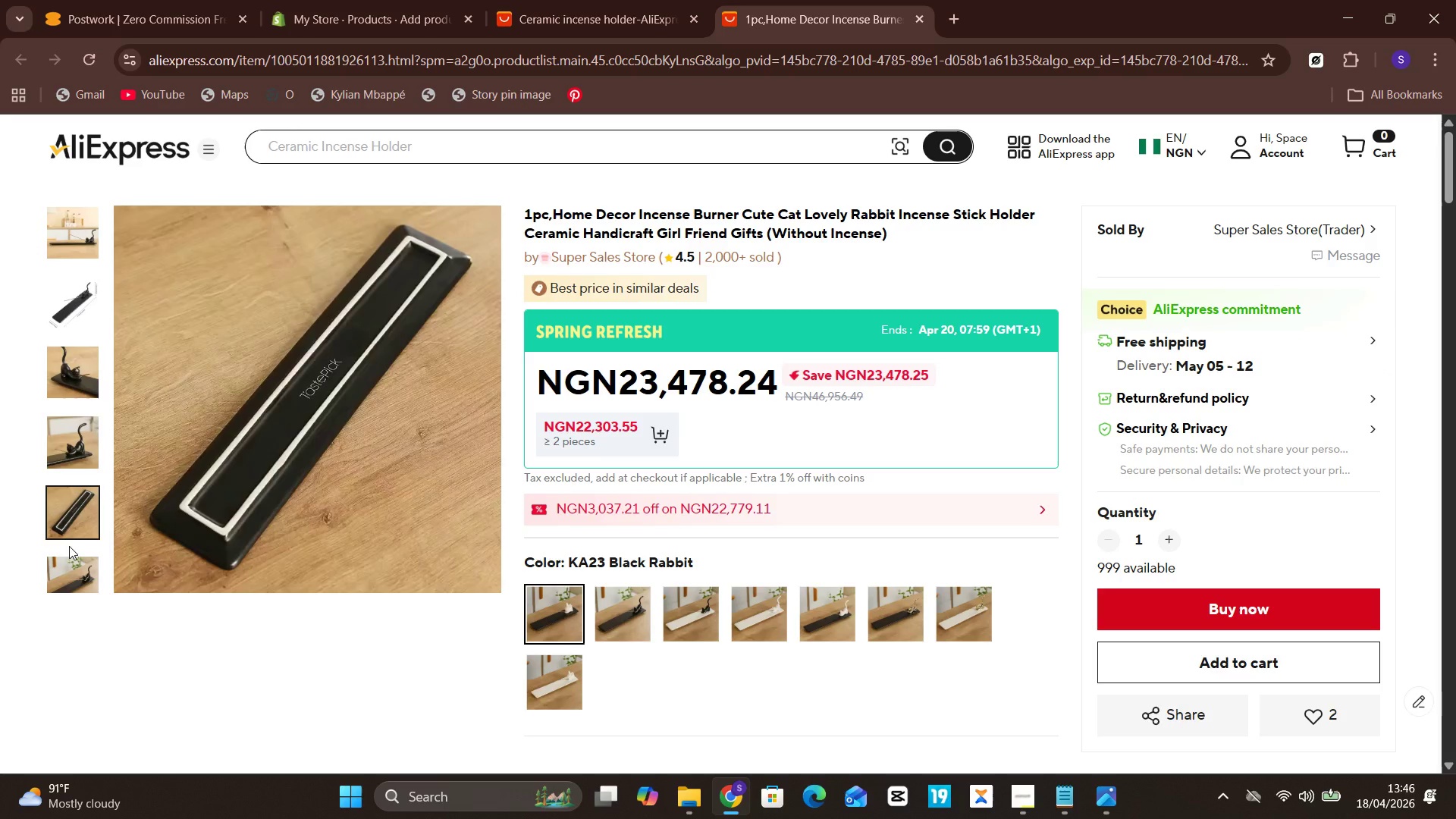 
scroll: coordinate [91, 539], scroll_direction: down, amount: 13.0
 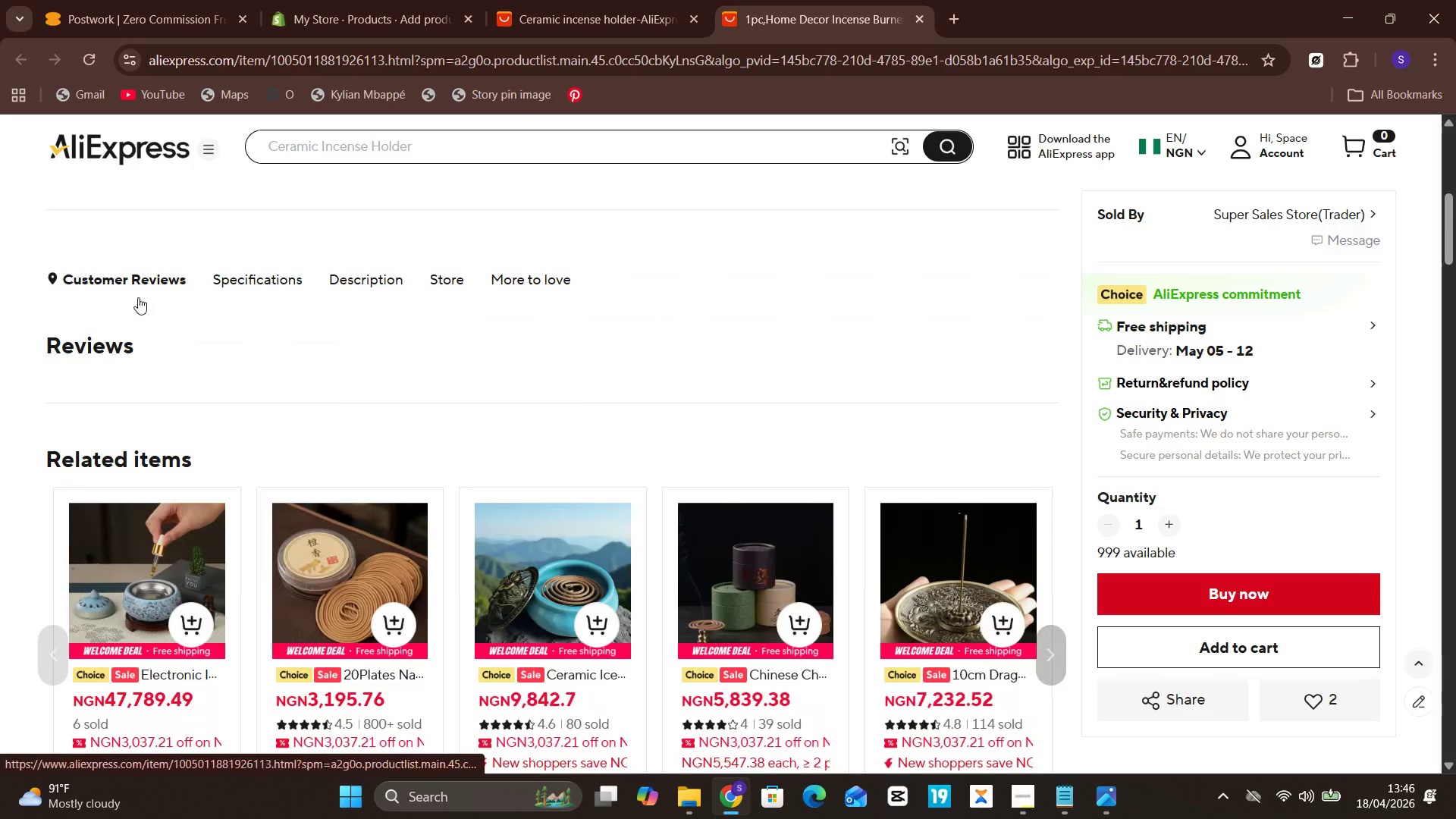 
scroll: coordinate [180, 294], scroll_direction: up, amount: 6.0
 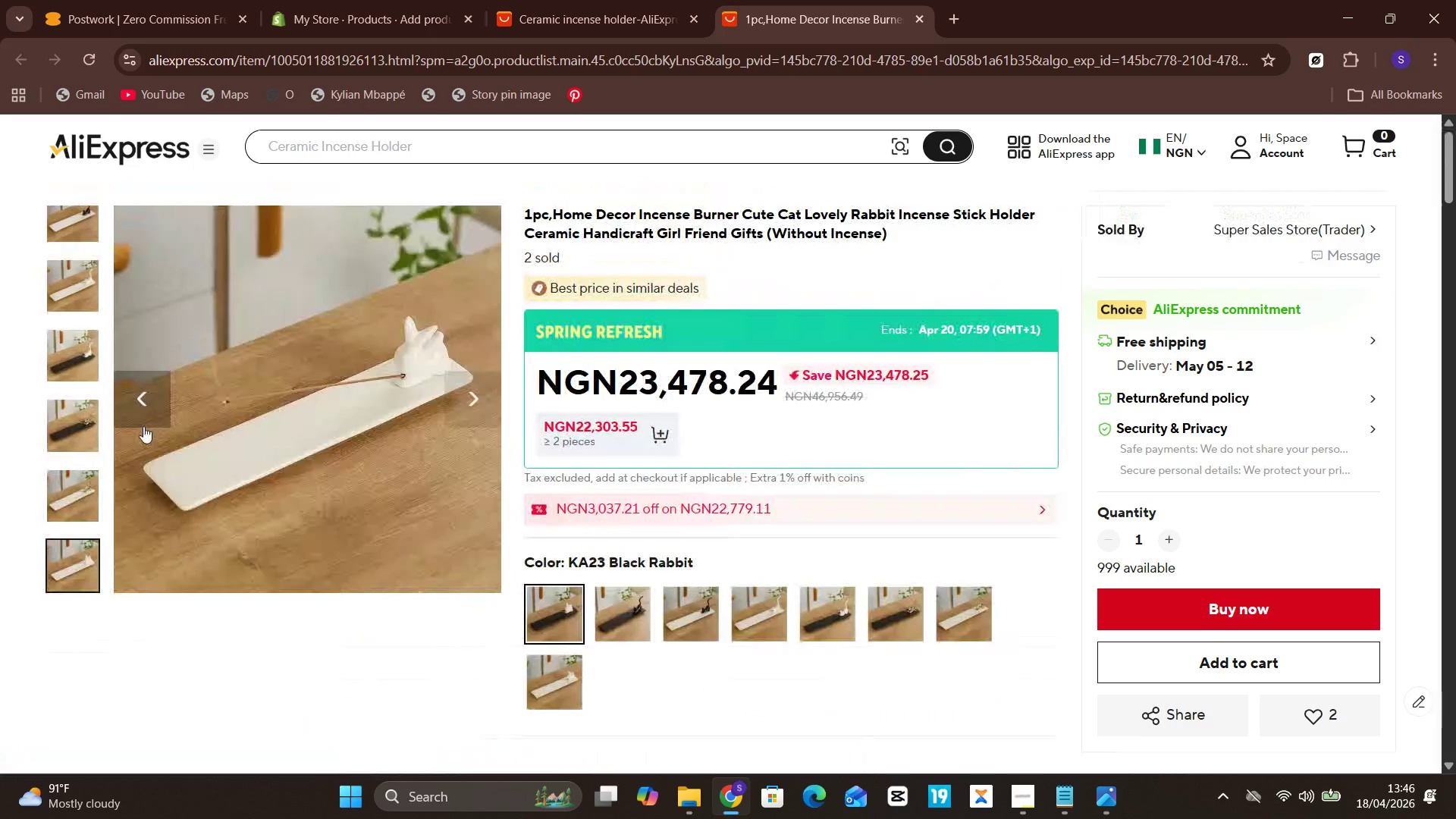 
scroll: coordinate [101, 487], scroll_direction: down, amount: 2.0
 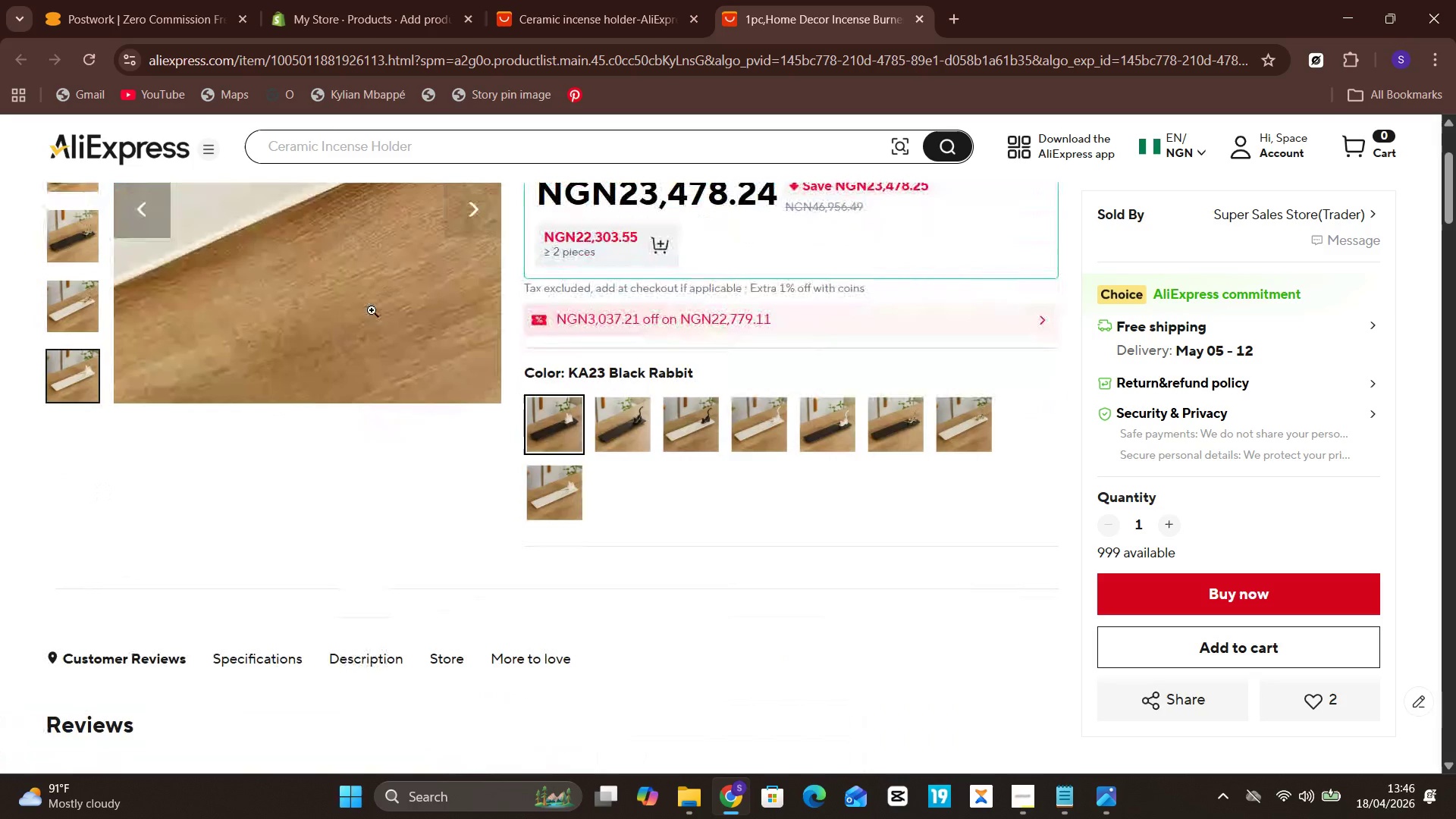 
left_click([372, 310])
 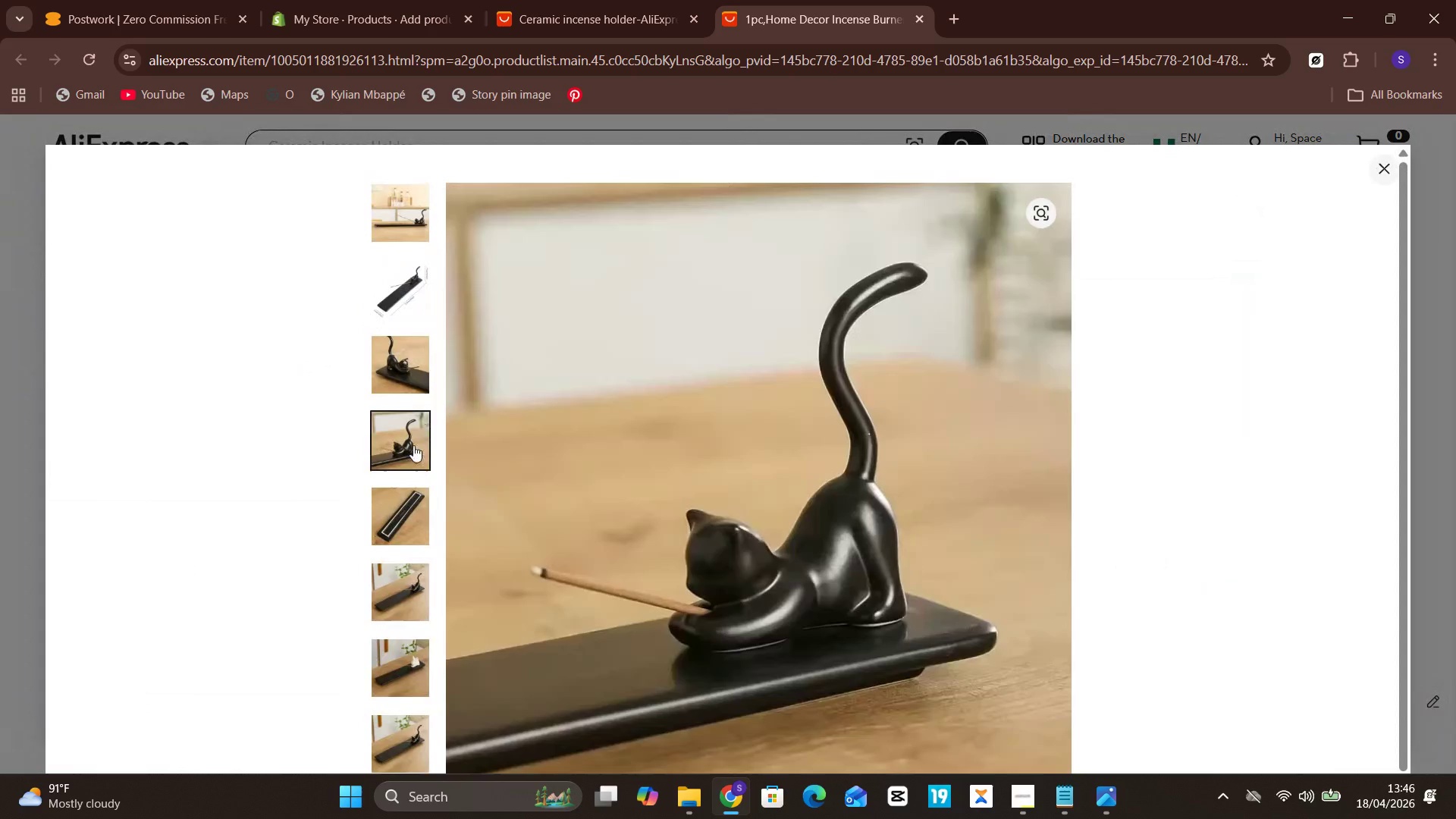 
right_click([413, 444])
 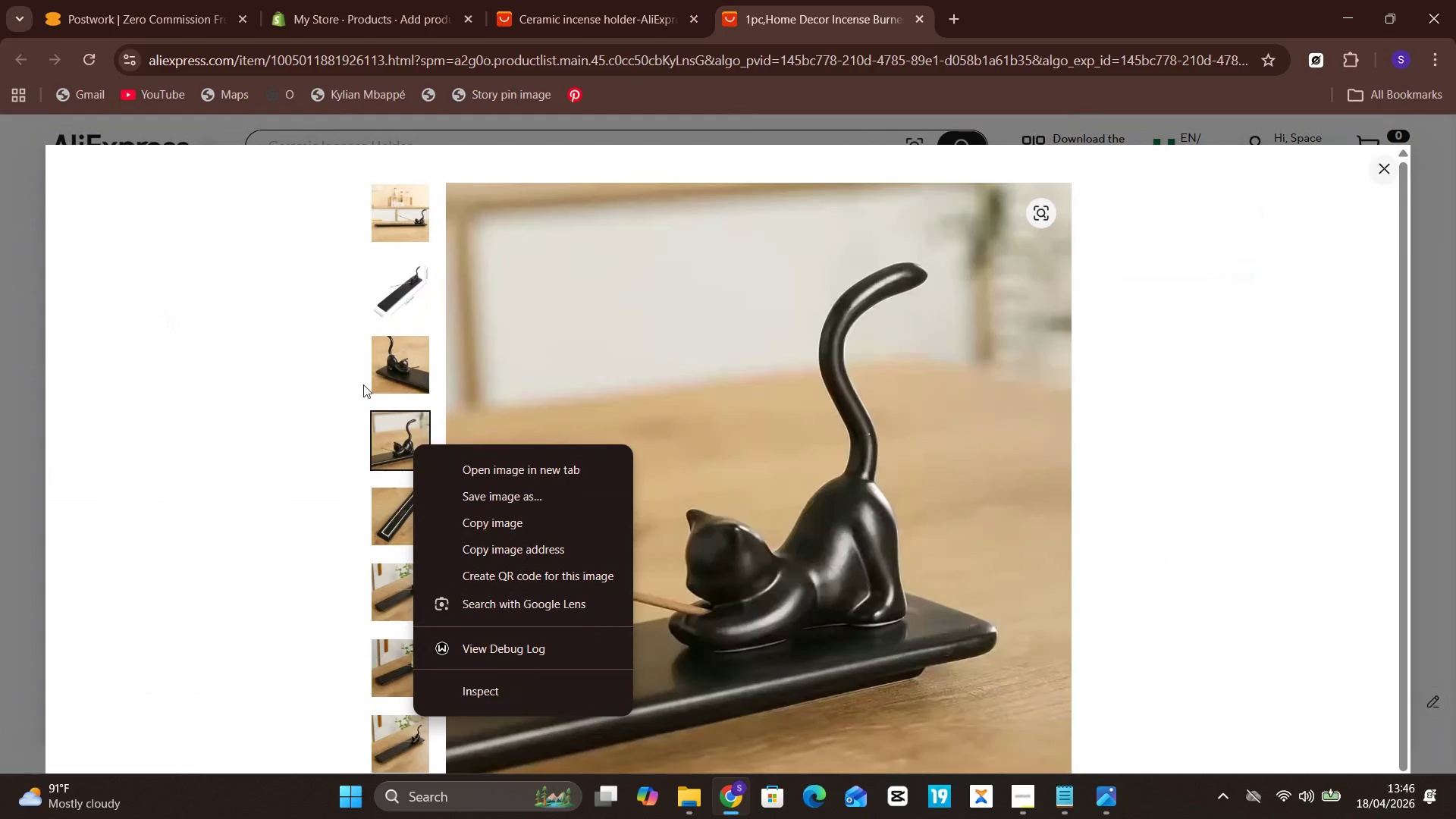 
scroll: coordinate [381, 657], scroll_direction: down, amount: 12.0
 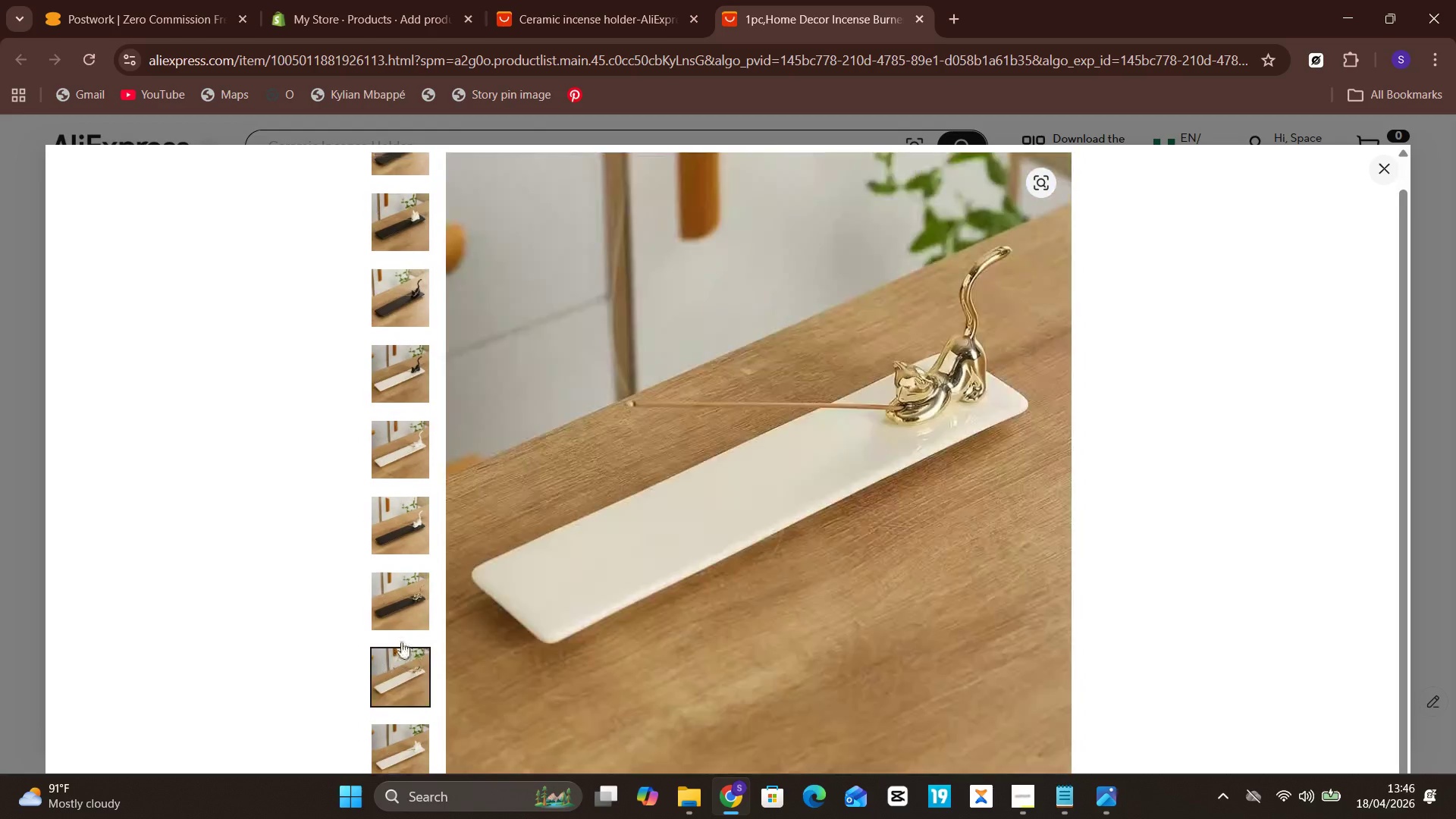 
scroll: coordinate [380, 403], scroll_direction: up, amount: 17.0
 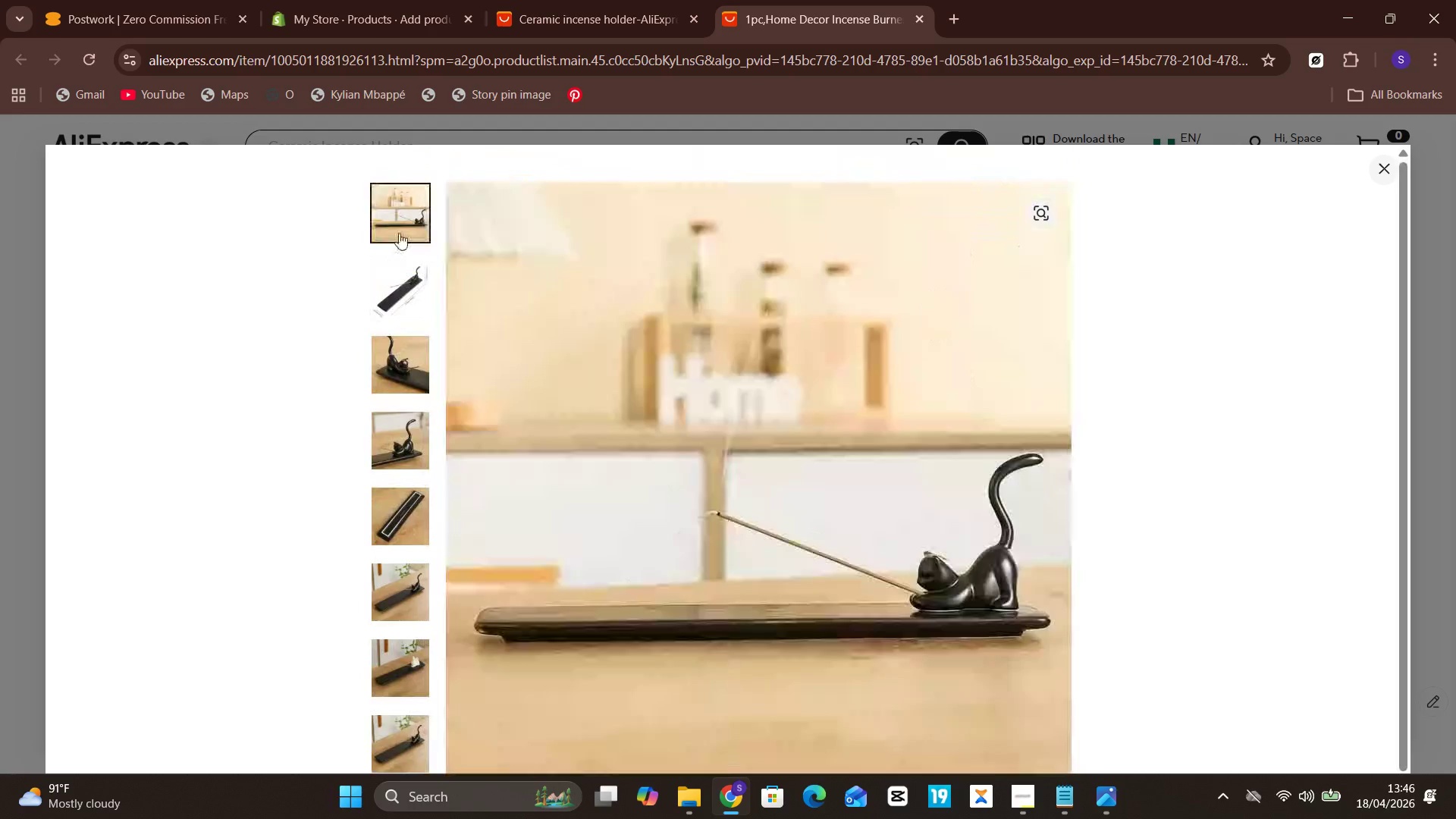 
left_click([399, 233])
 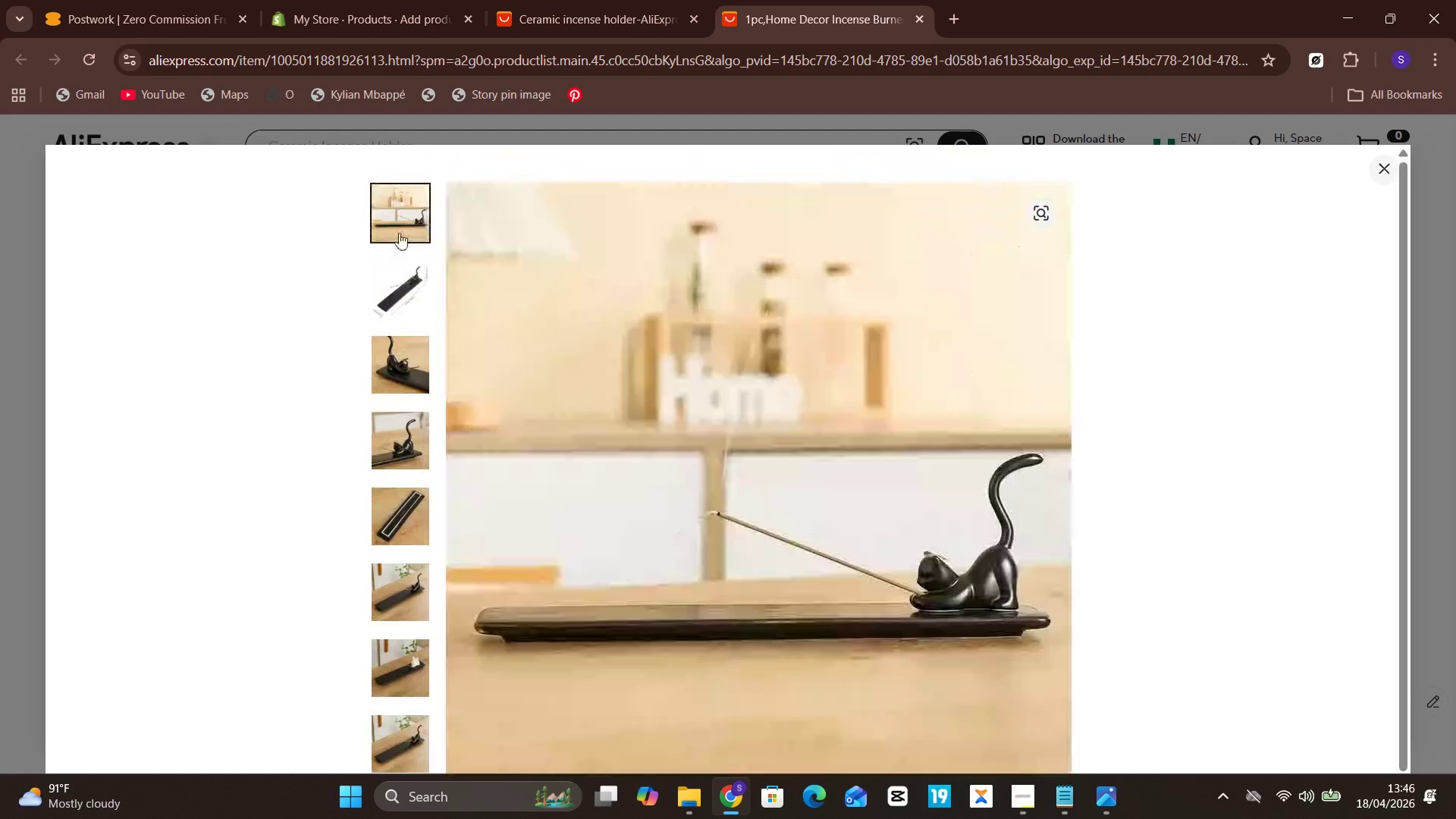 
right_click([399, 233])
 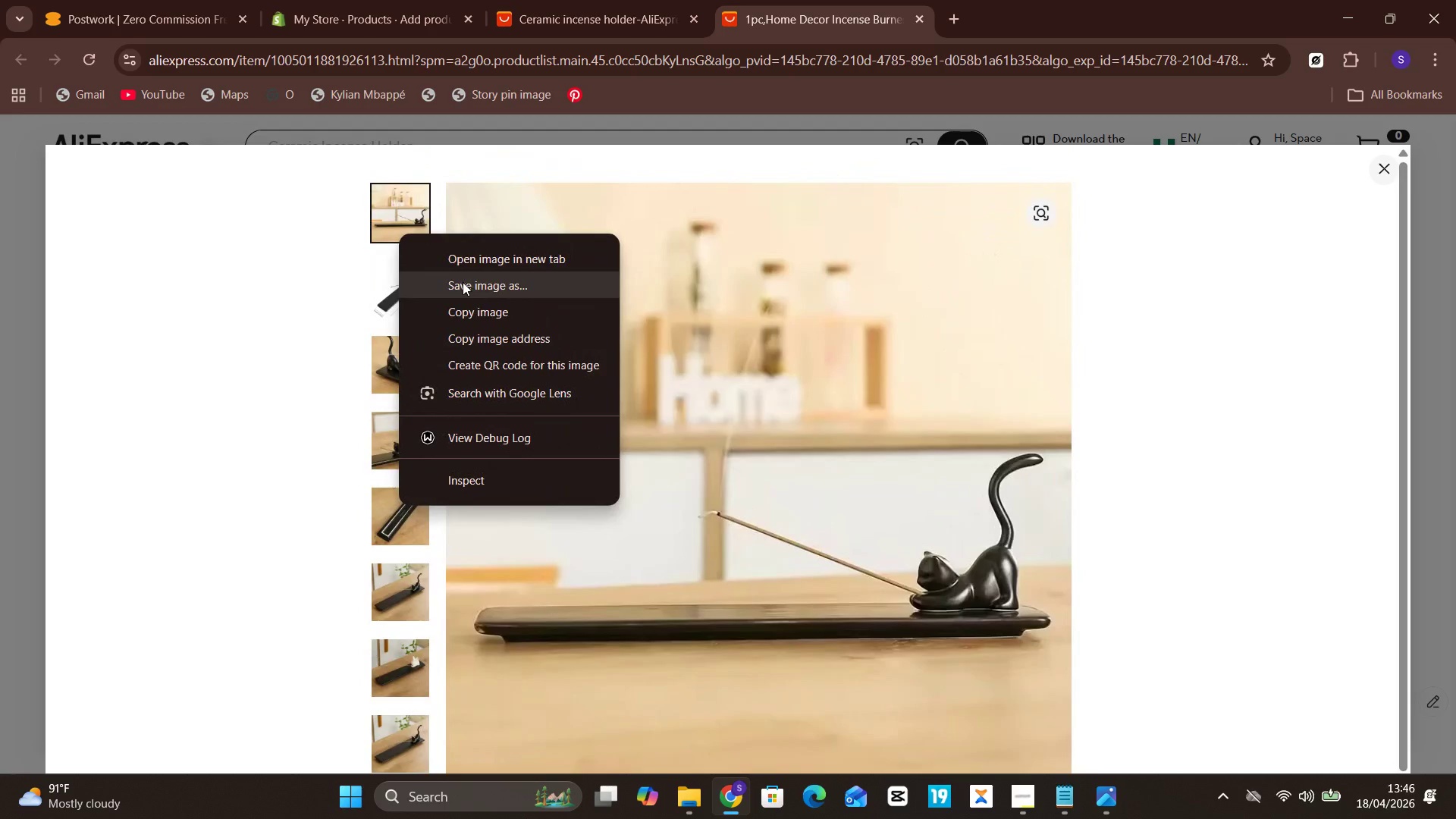 
left_click([463, 281])
 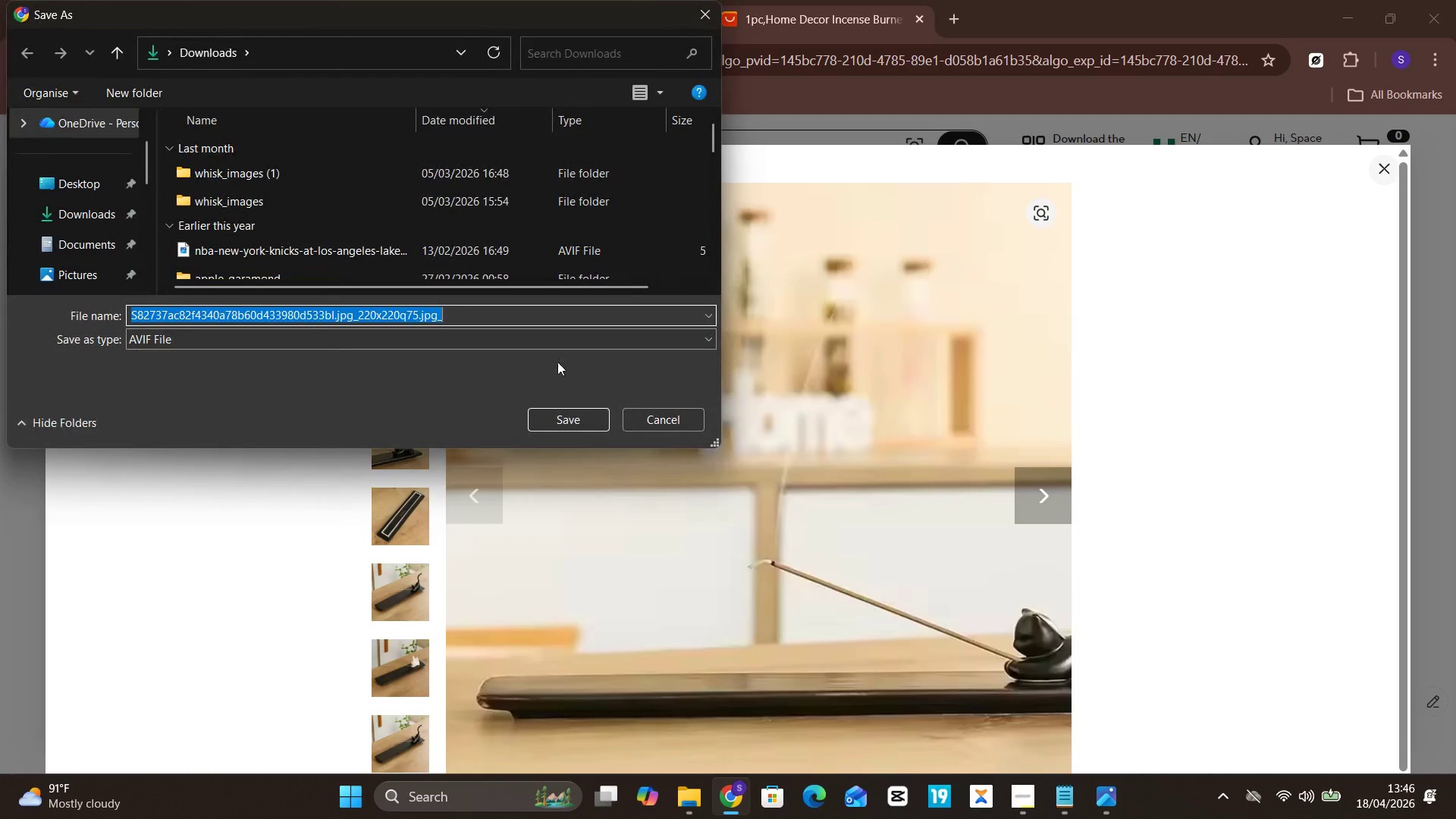 
left_click([567, 422])
 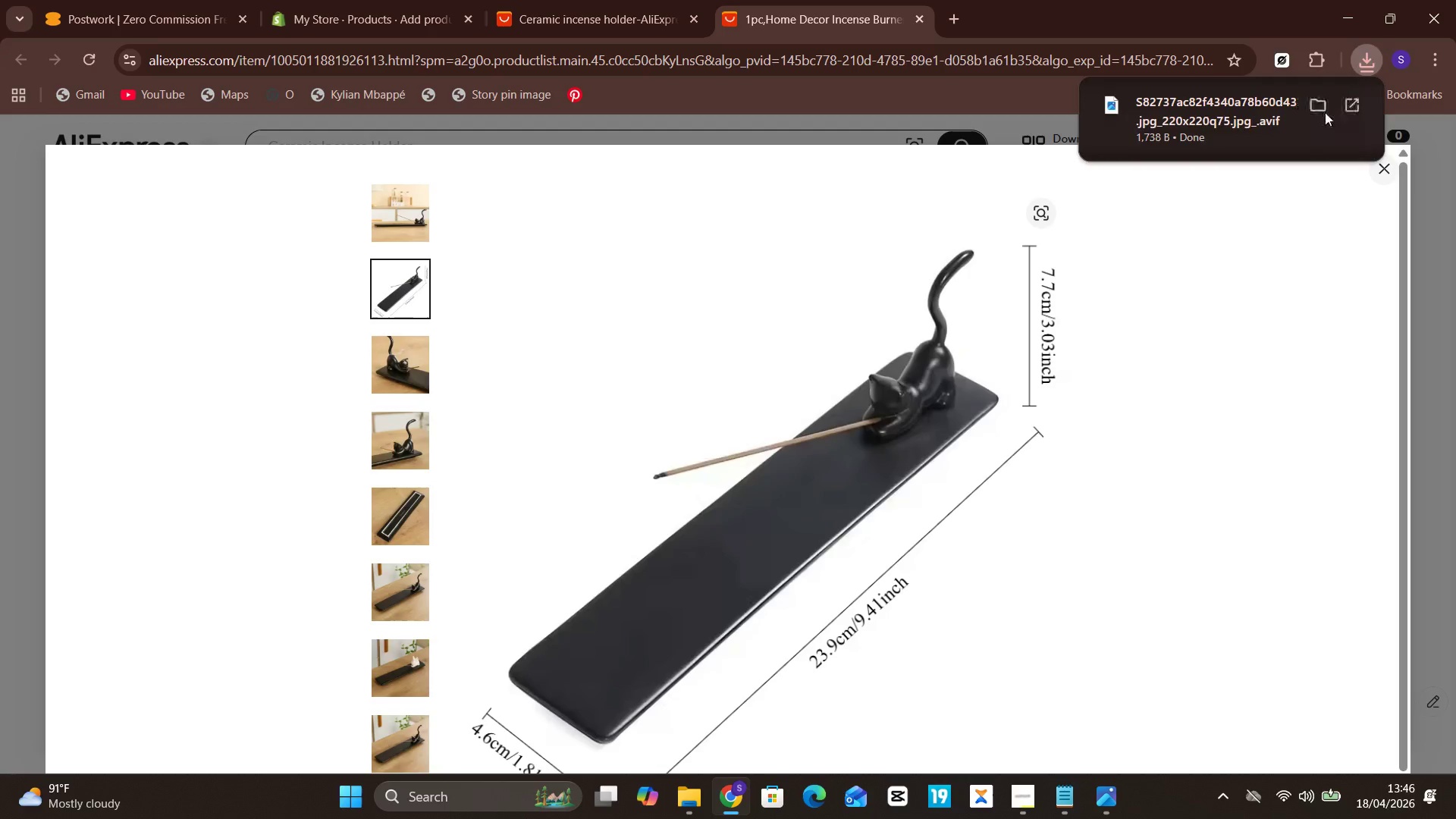 
left_click([1225, 116])
 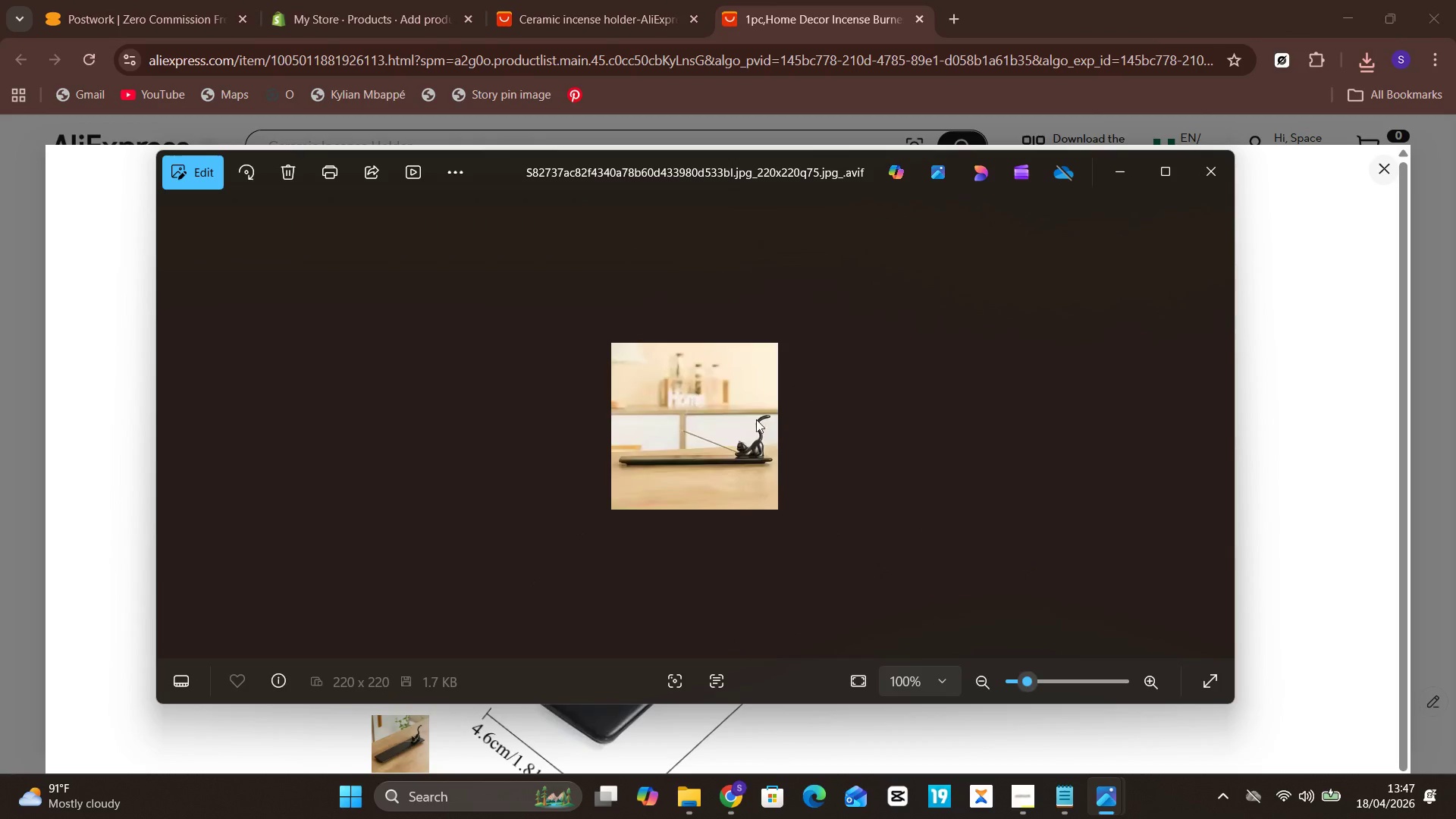 
left_click([1159, 173])
 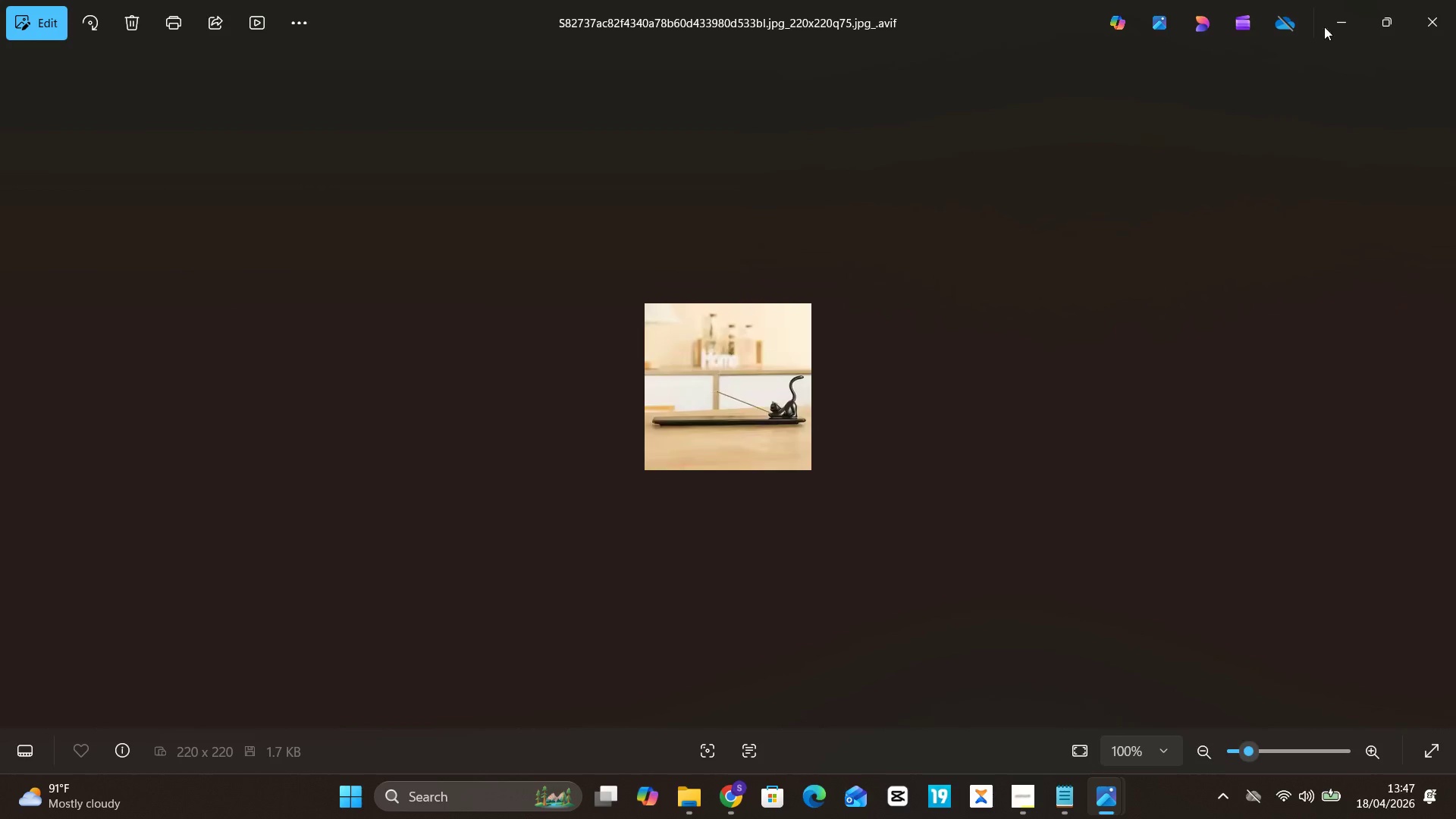 
left_click([1451, 14])
 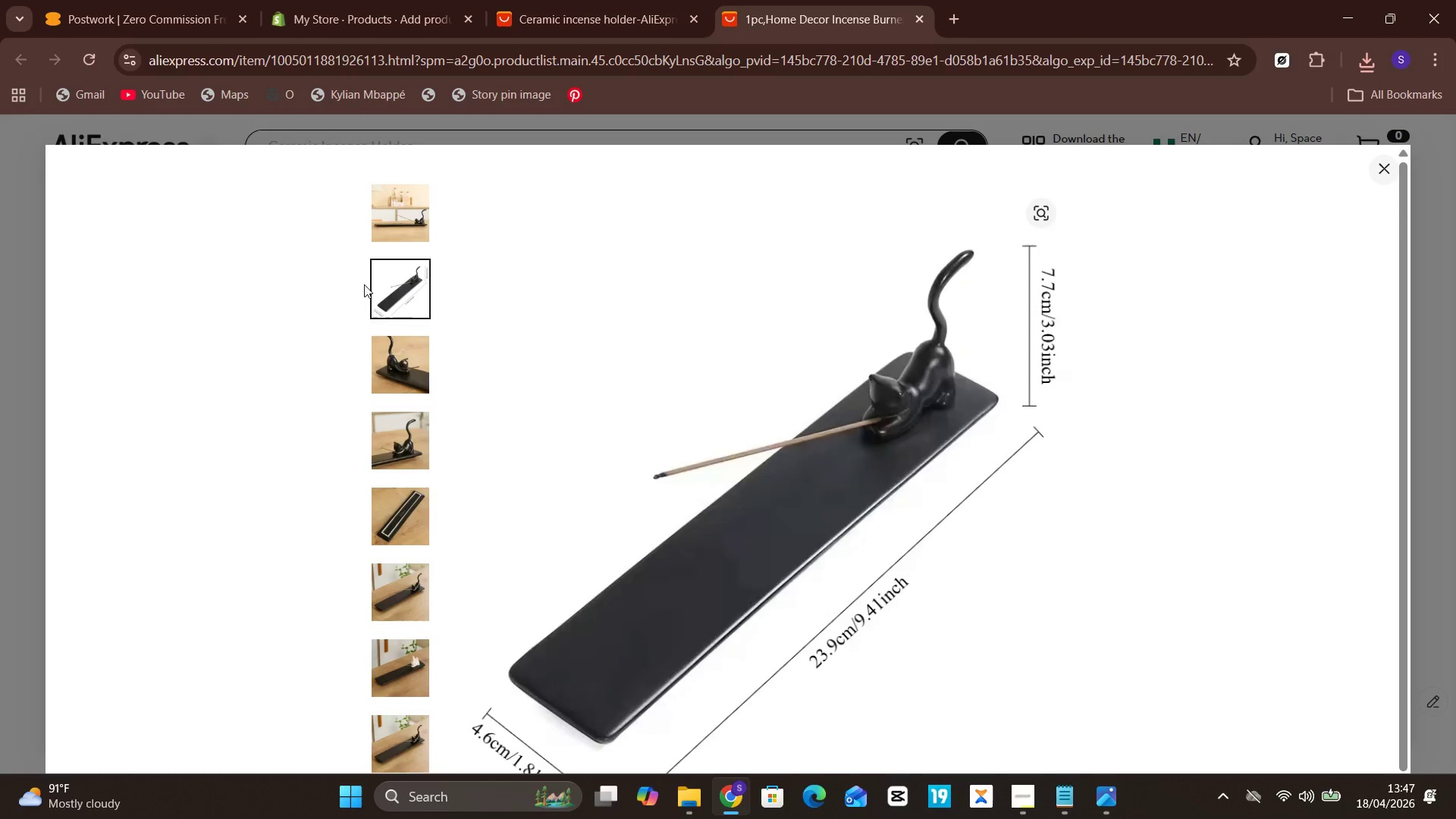 
scroll: coordinate [647, 420], scroll_direction: up, amount: 2.0
 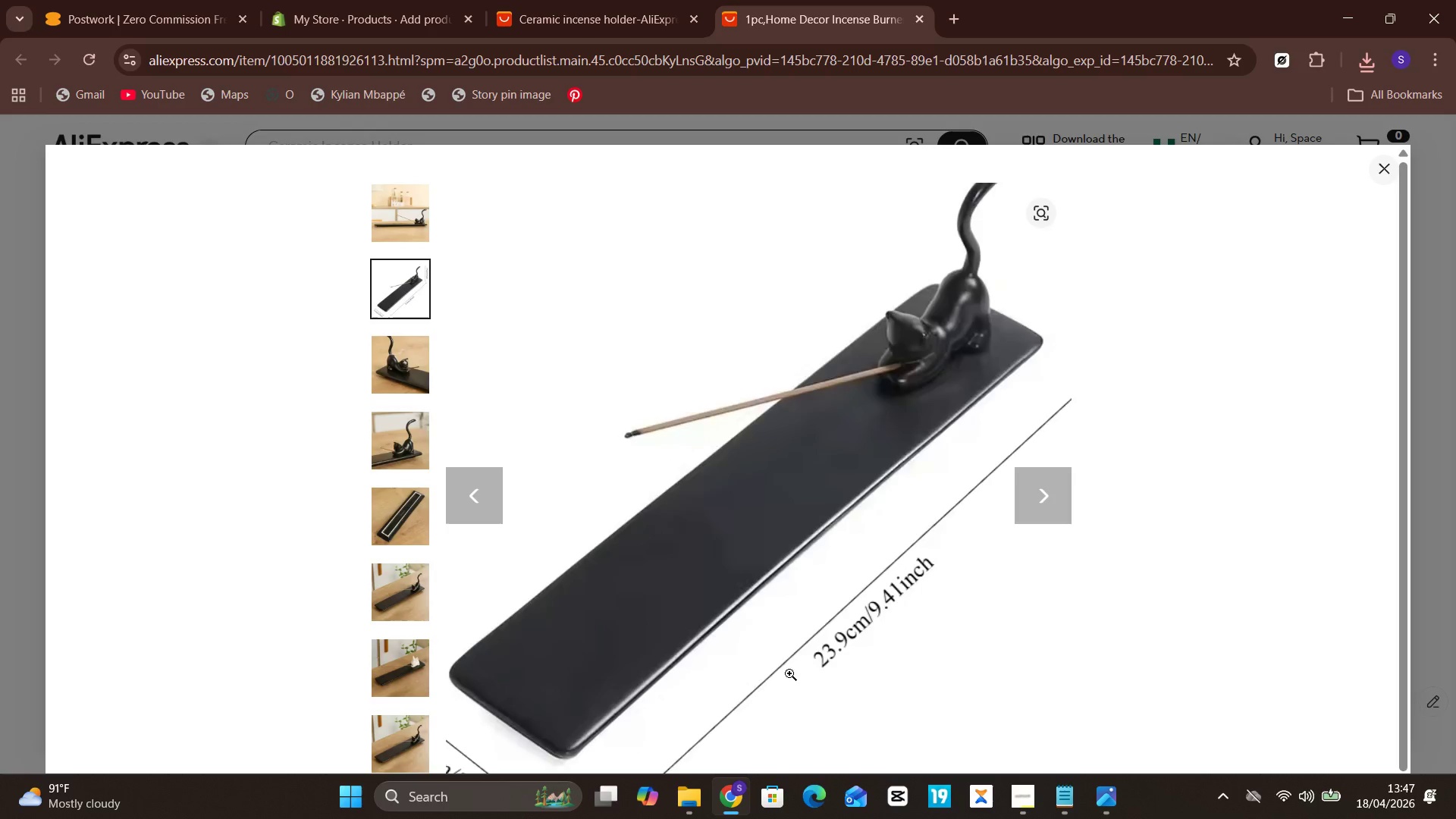 
scroll: coordinate [795, 662], scroll_direction: down, amount: 4.0
 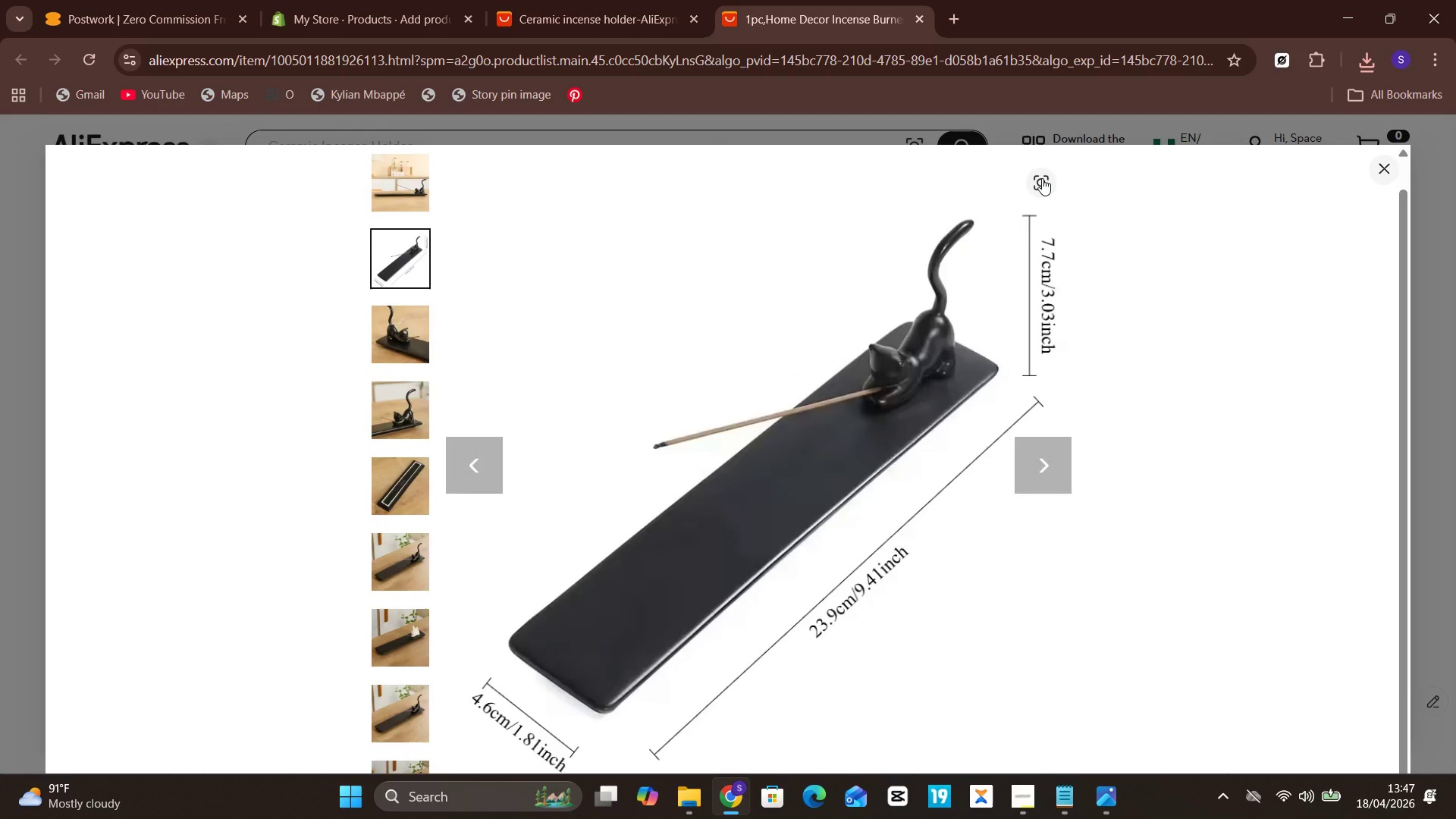 
left_click([1043, 178])
 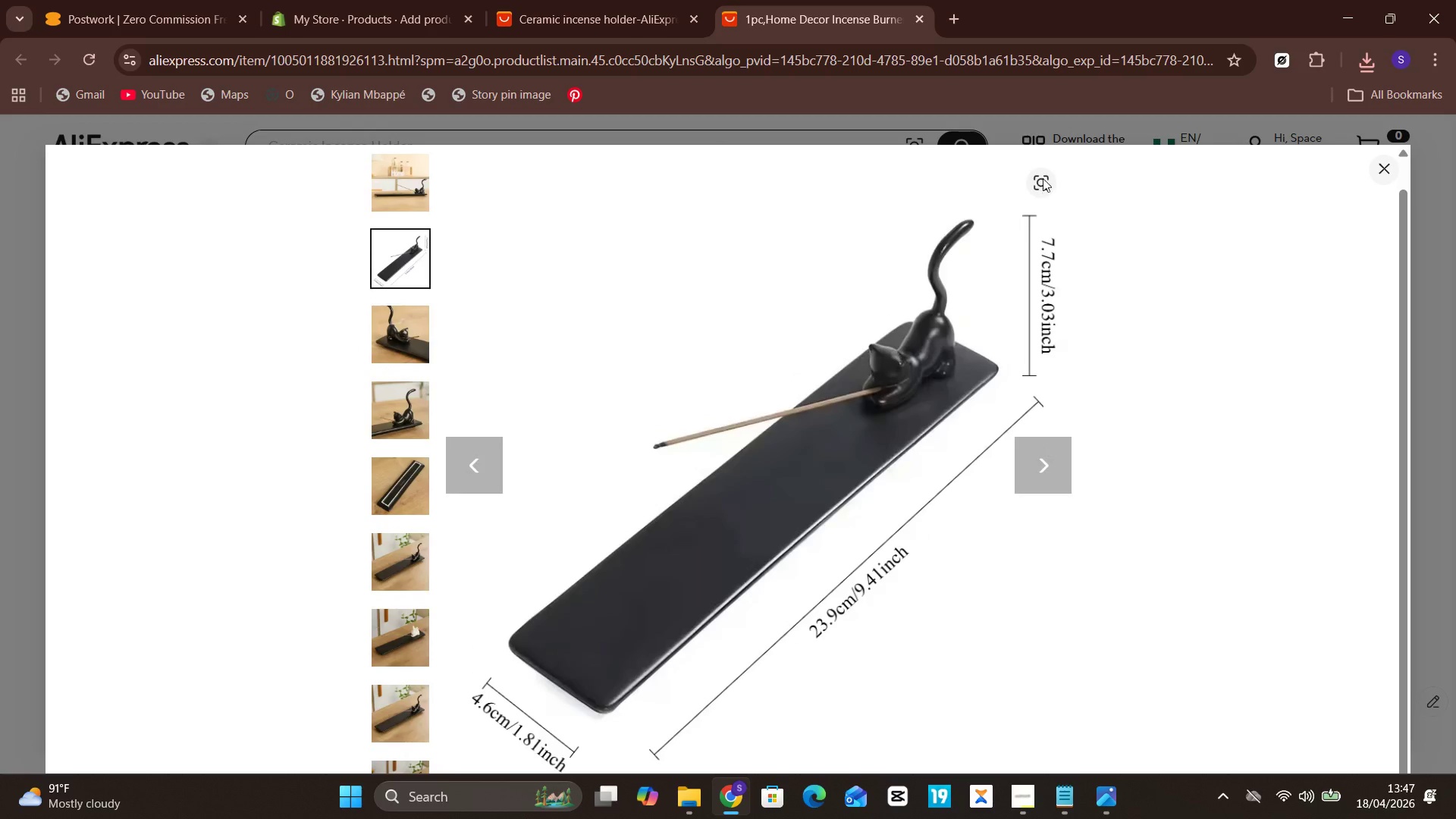 
left_click([1043, 178])
 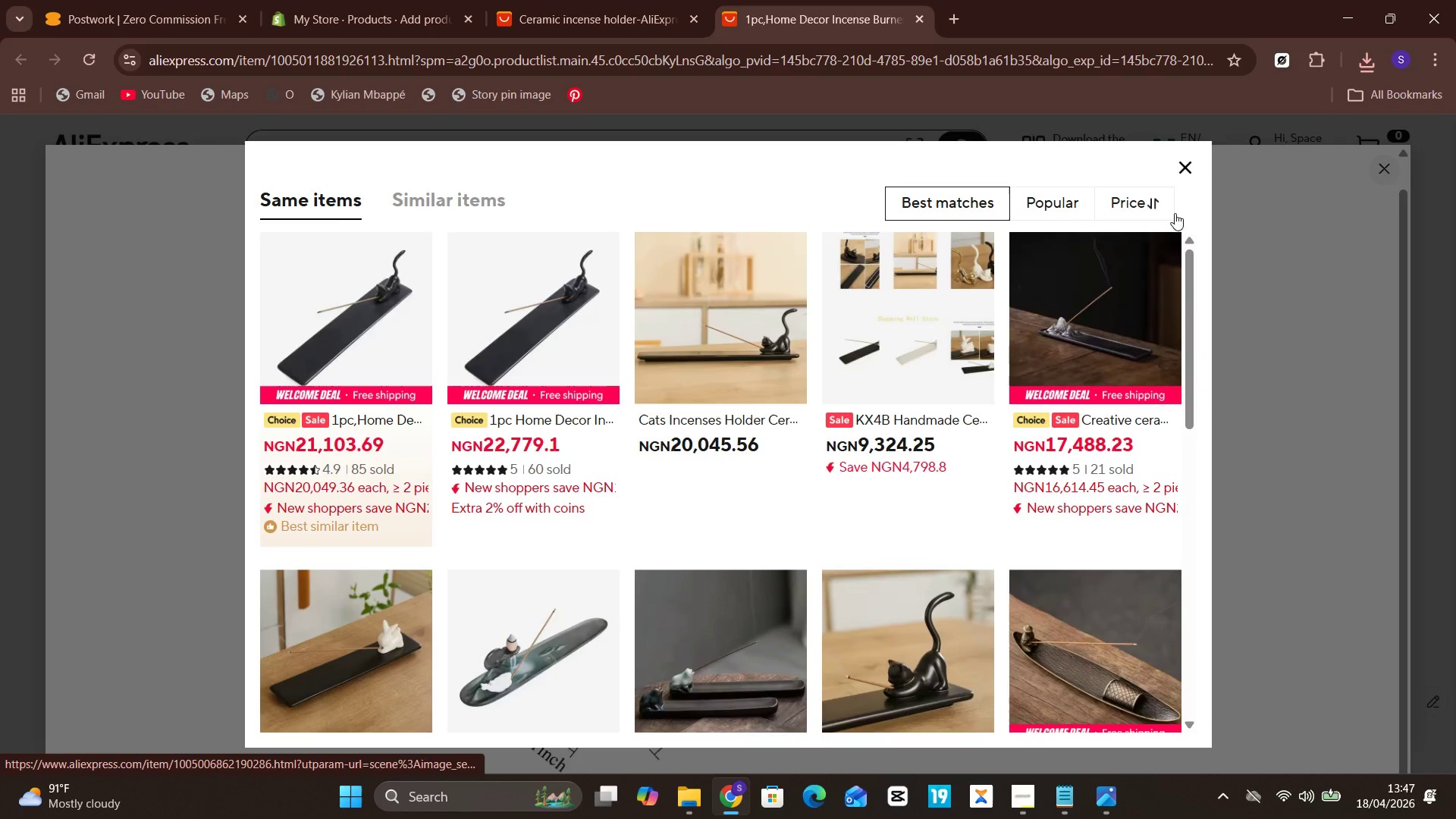 
left_click([1182, 158])
 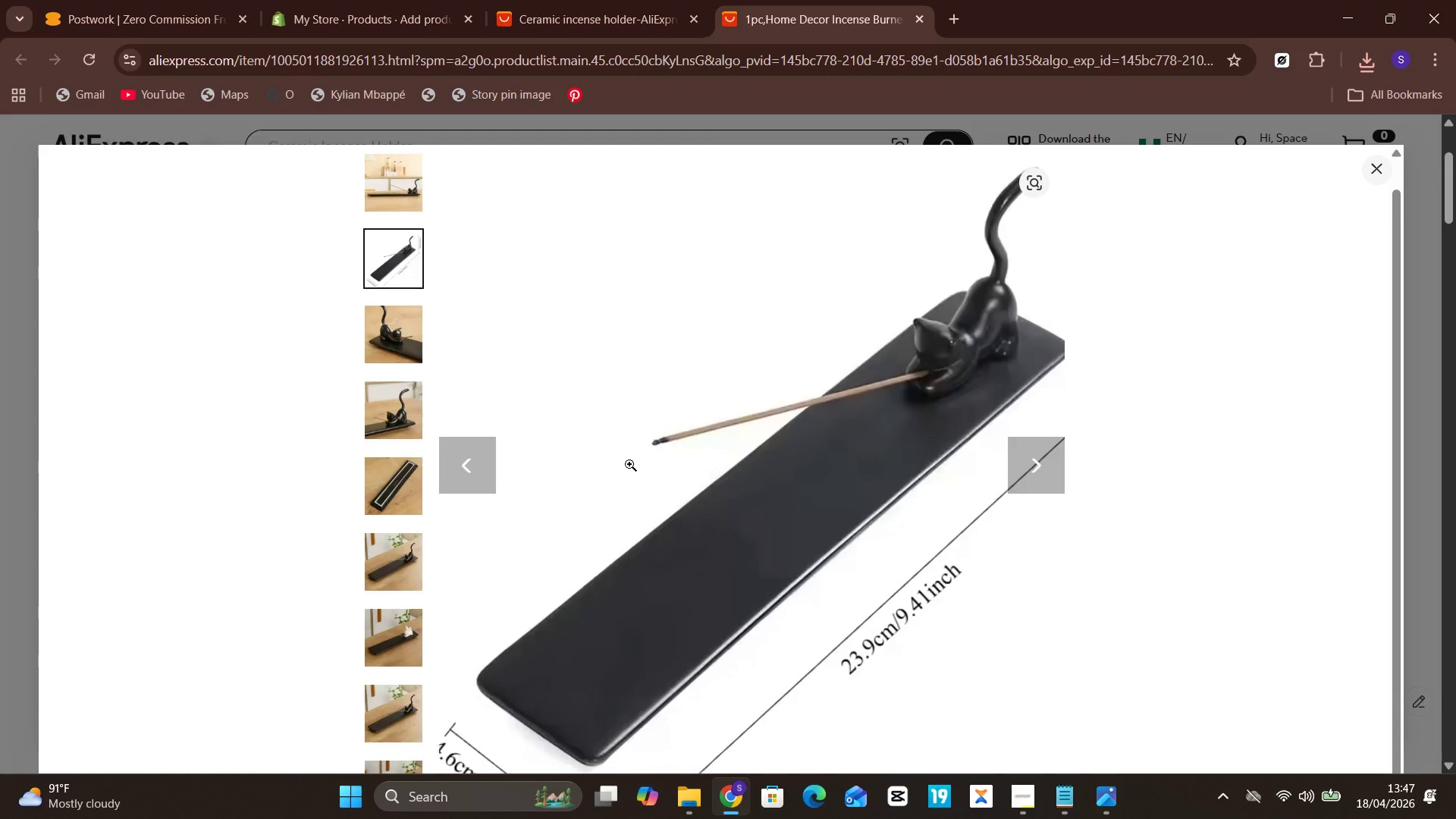 
right_click([754, 424])
 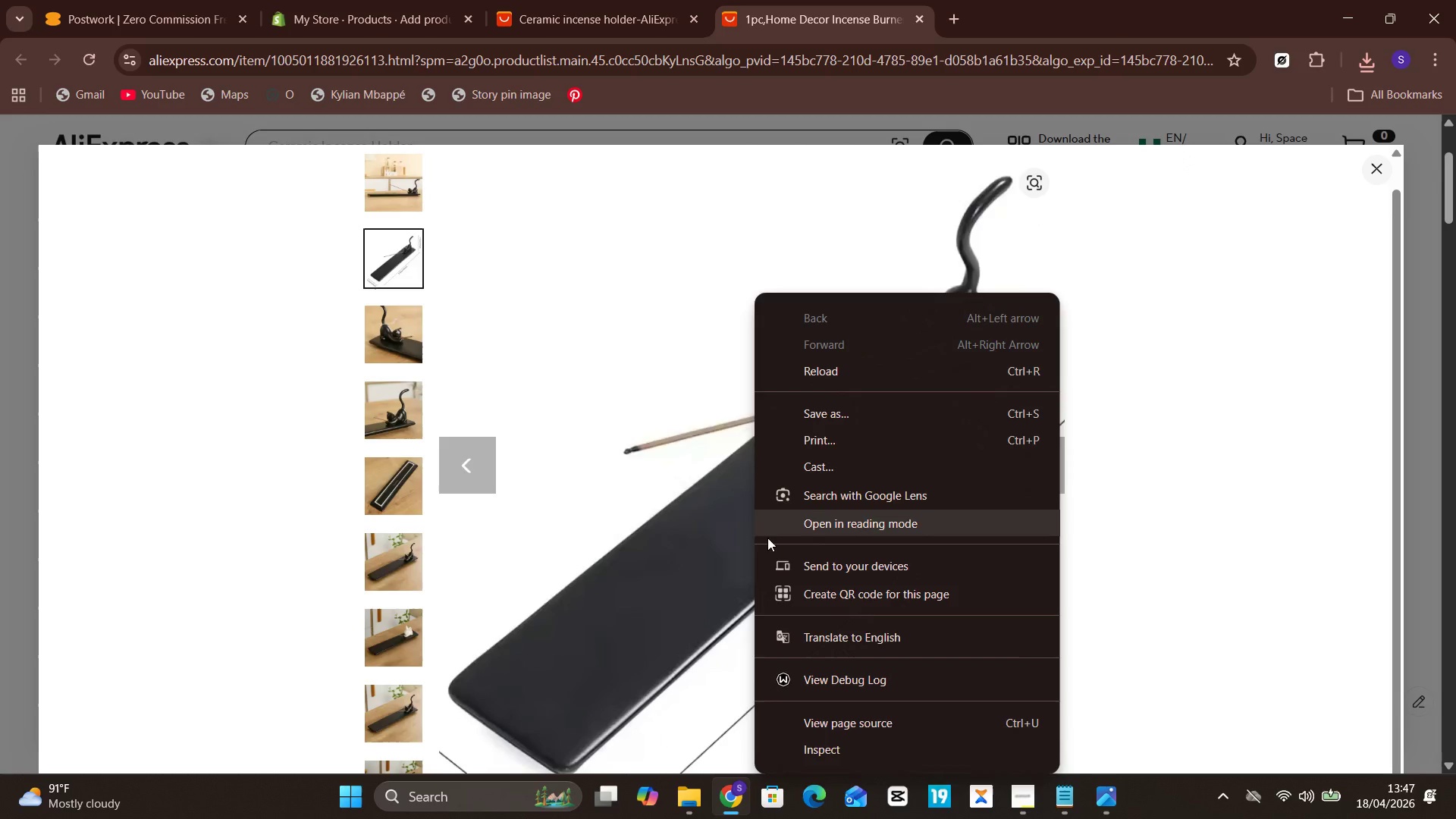 
scroll: coordinate [792, 576], scroll_direction: down, amount: 3.0
 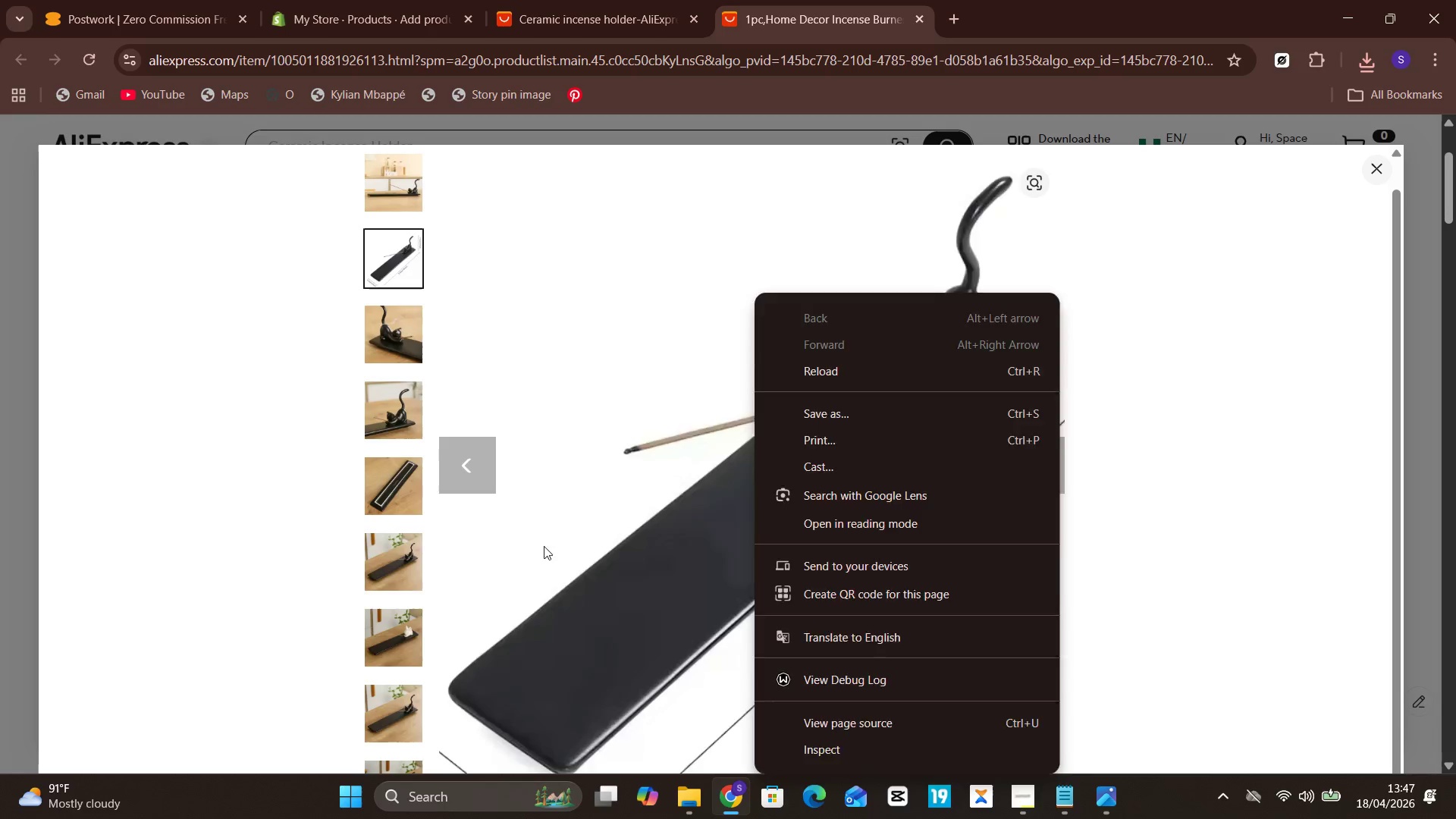 
left_click([544, 546])
 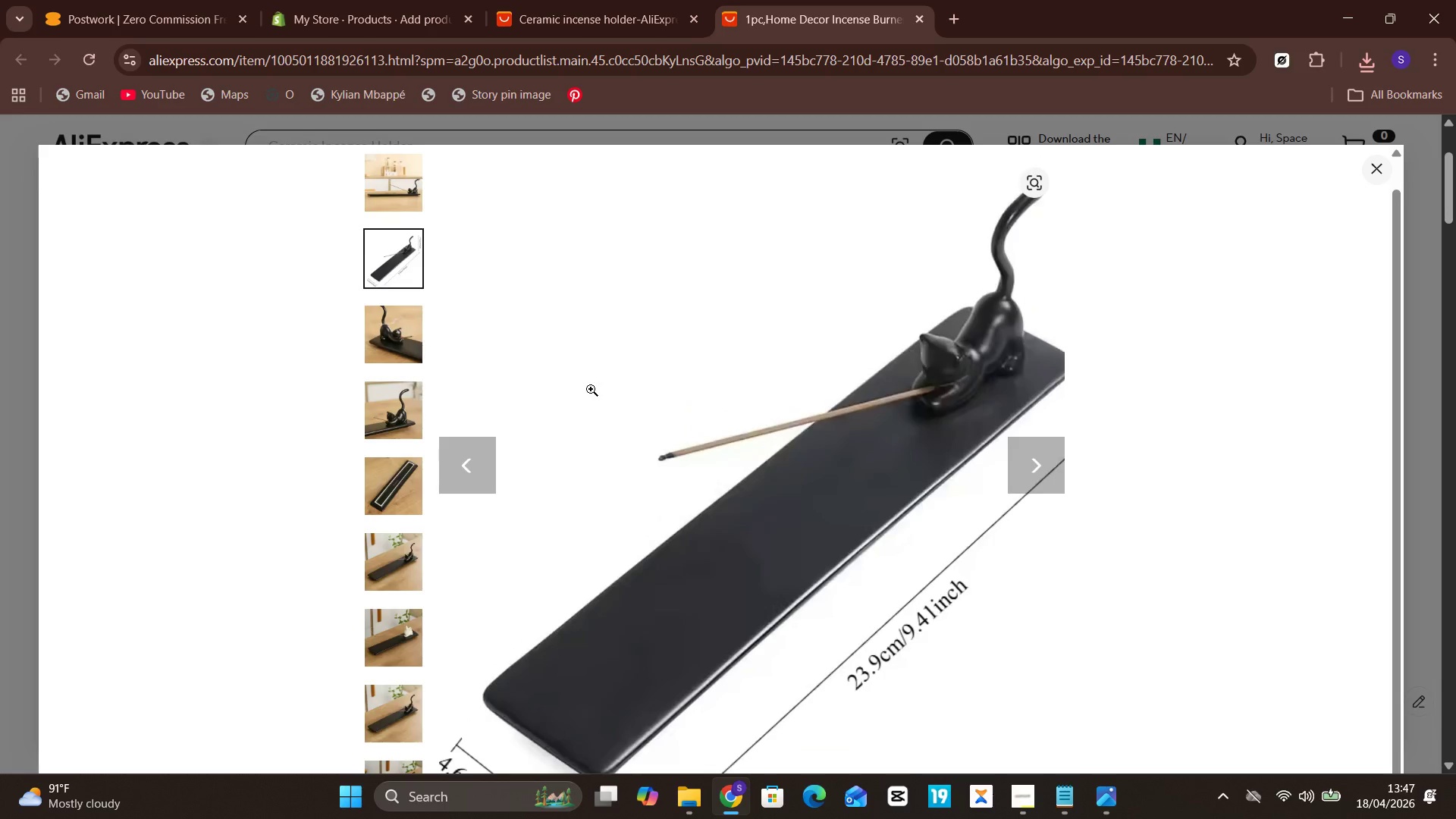 
scroll: coordinate [591, 389], scroll_direction: up, amount: 11.0
 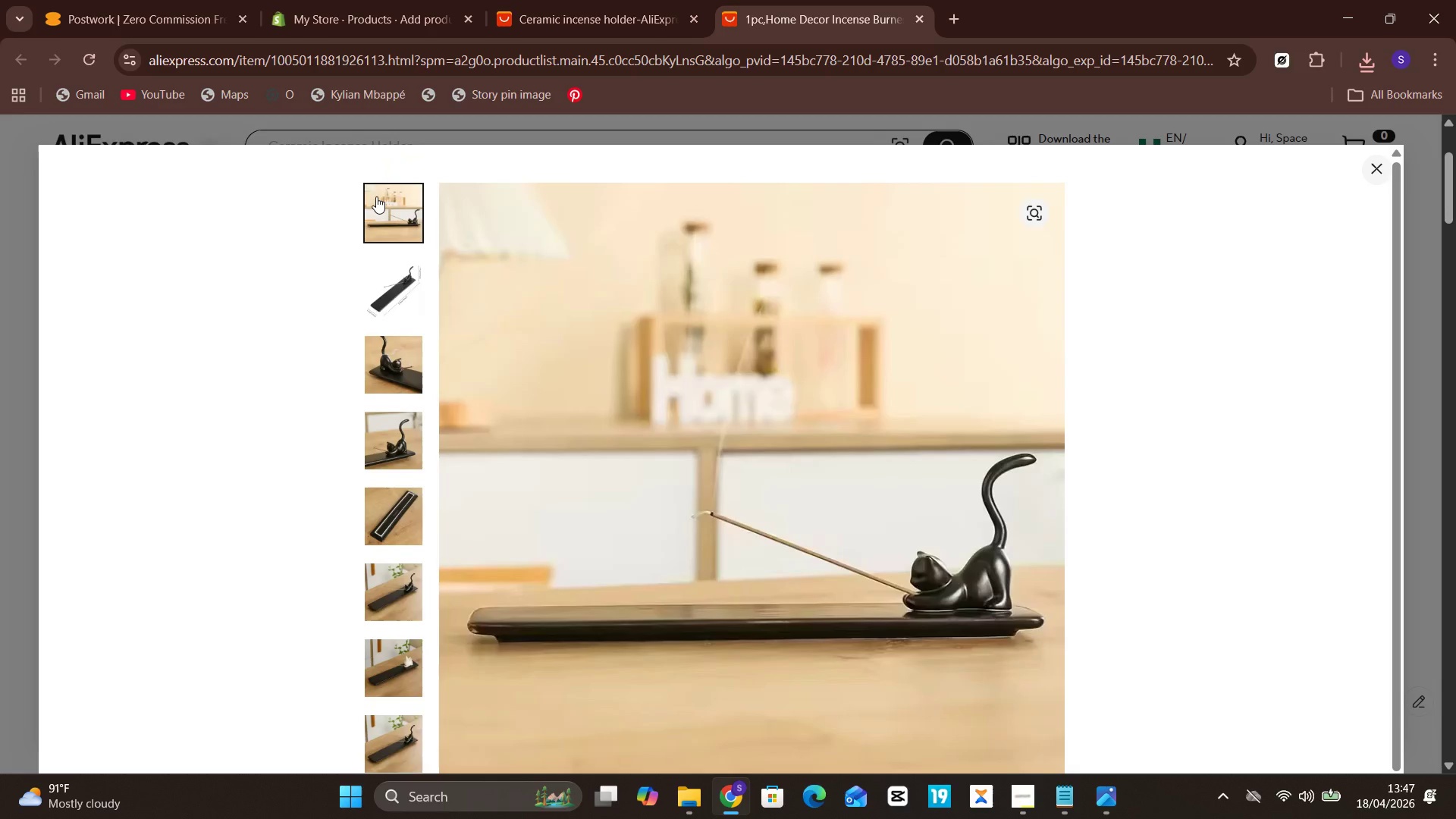 
left_click([376, 196])
 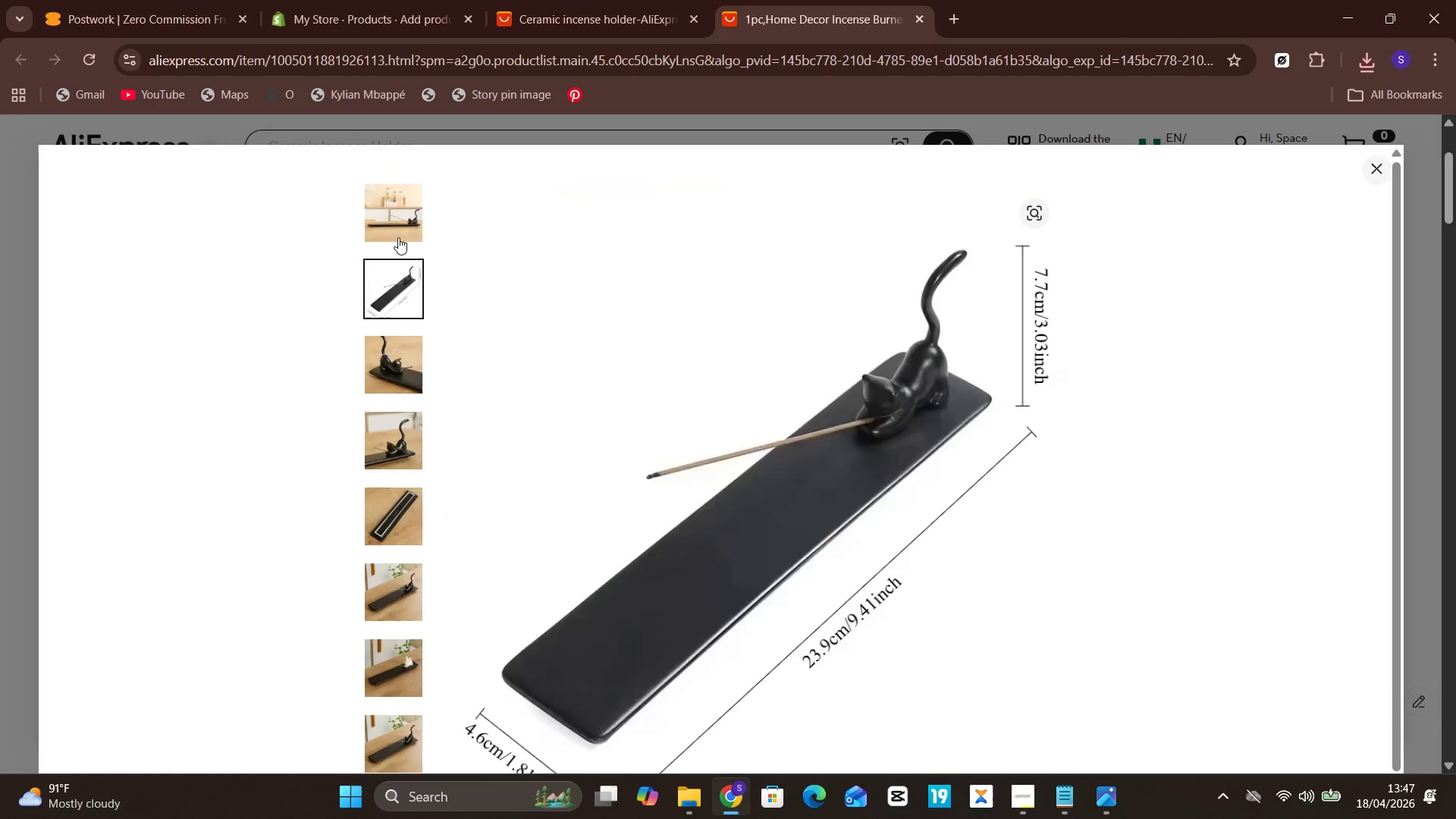 
right_click([397, 209])
 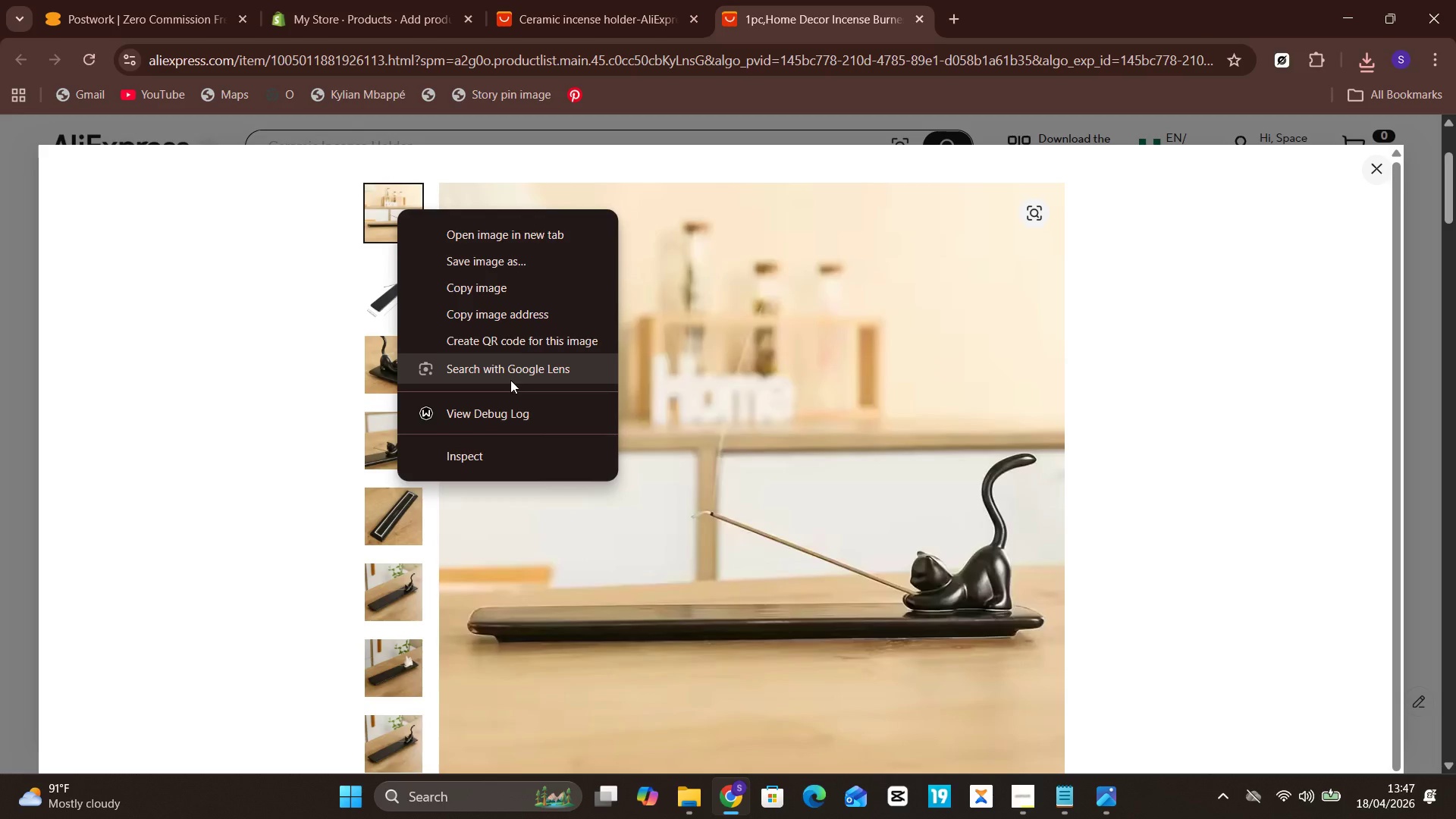 
left_click([497, 237])
 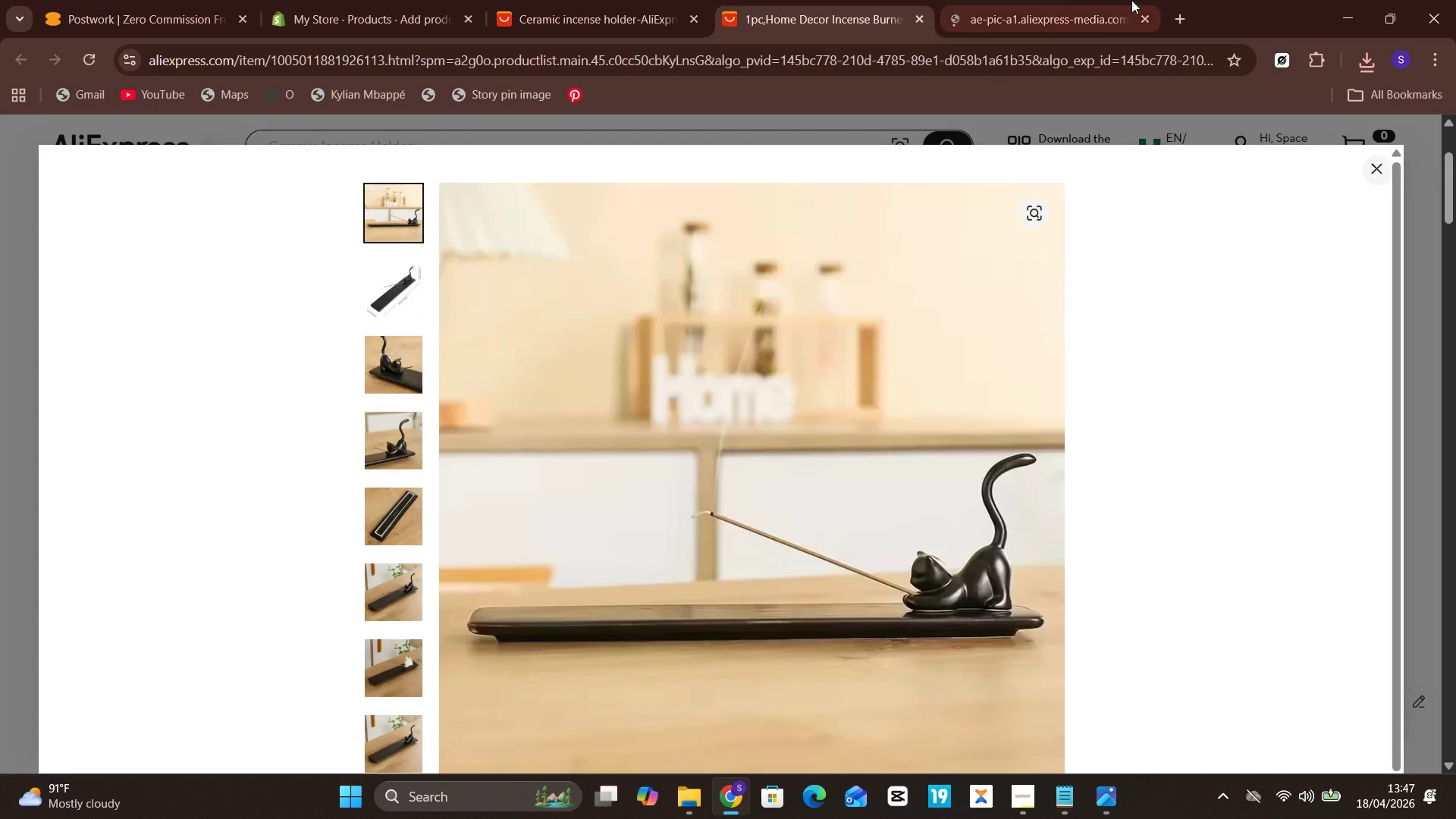 
left_click([1061, 0])
 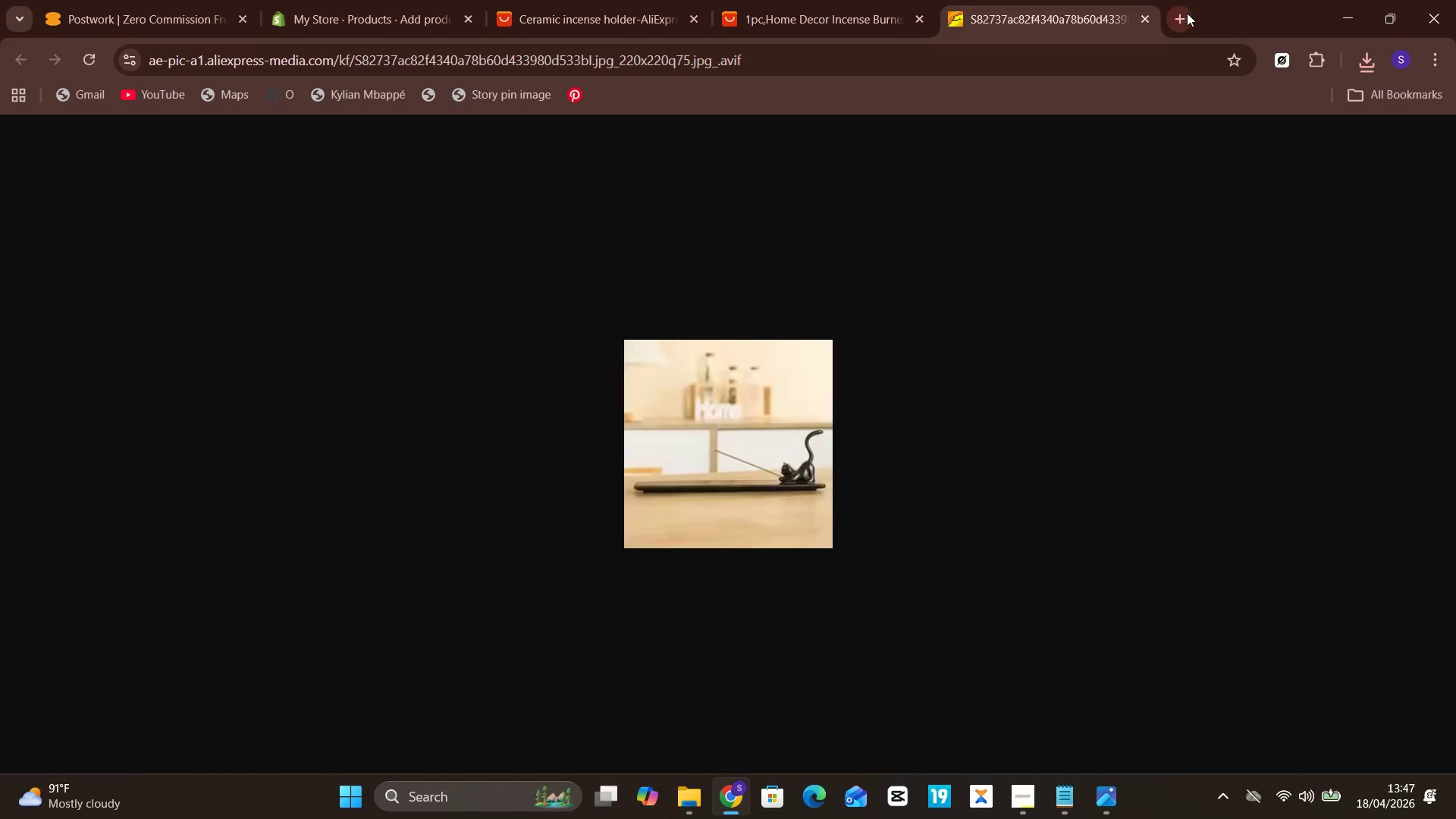 
left_click([1142, 14])
 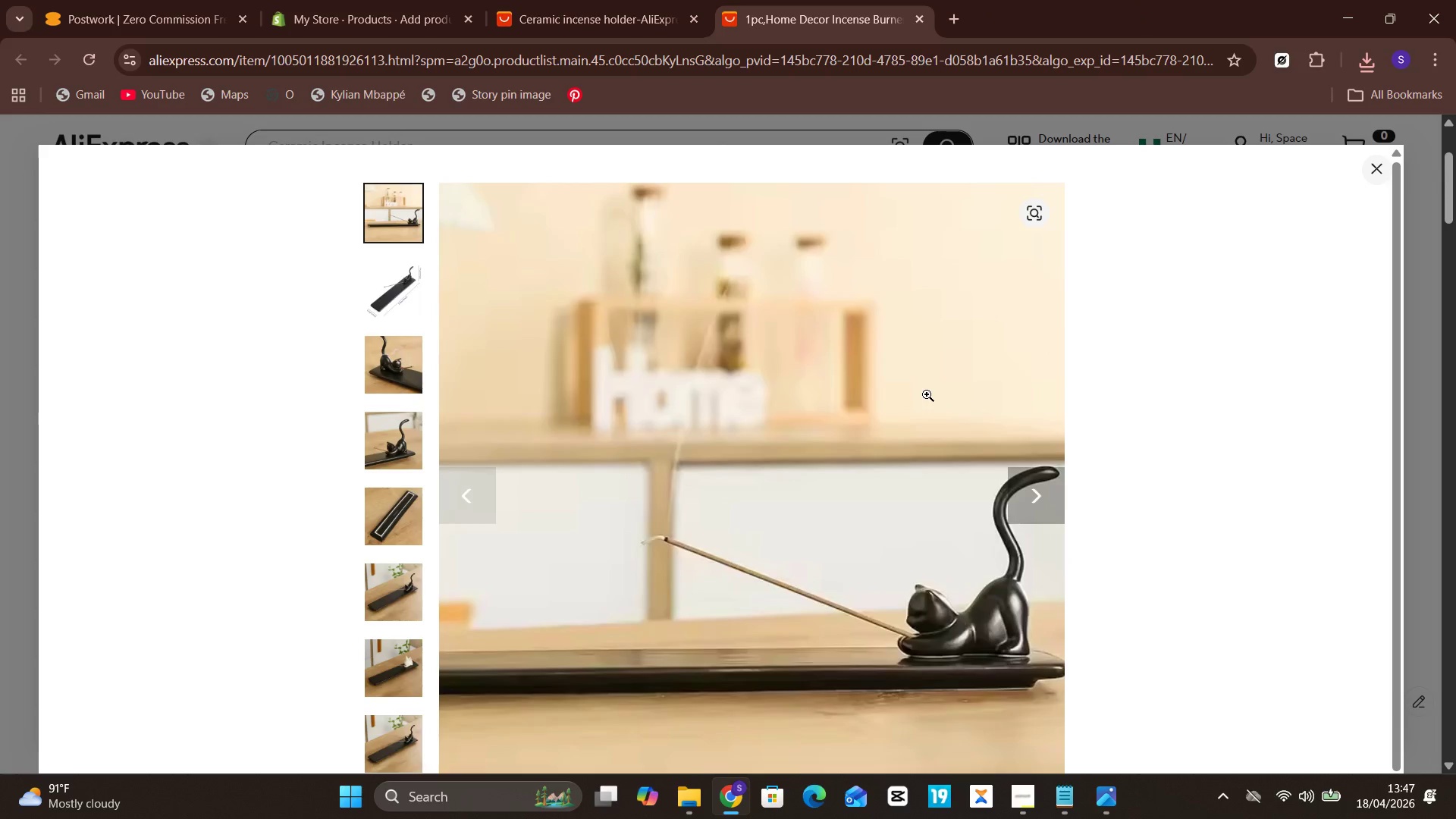 
right_click([814, 379])
 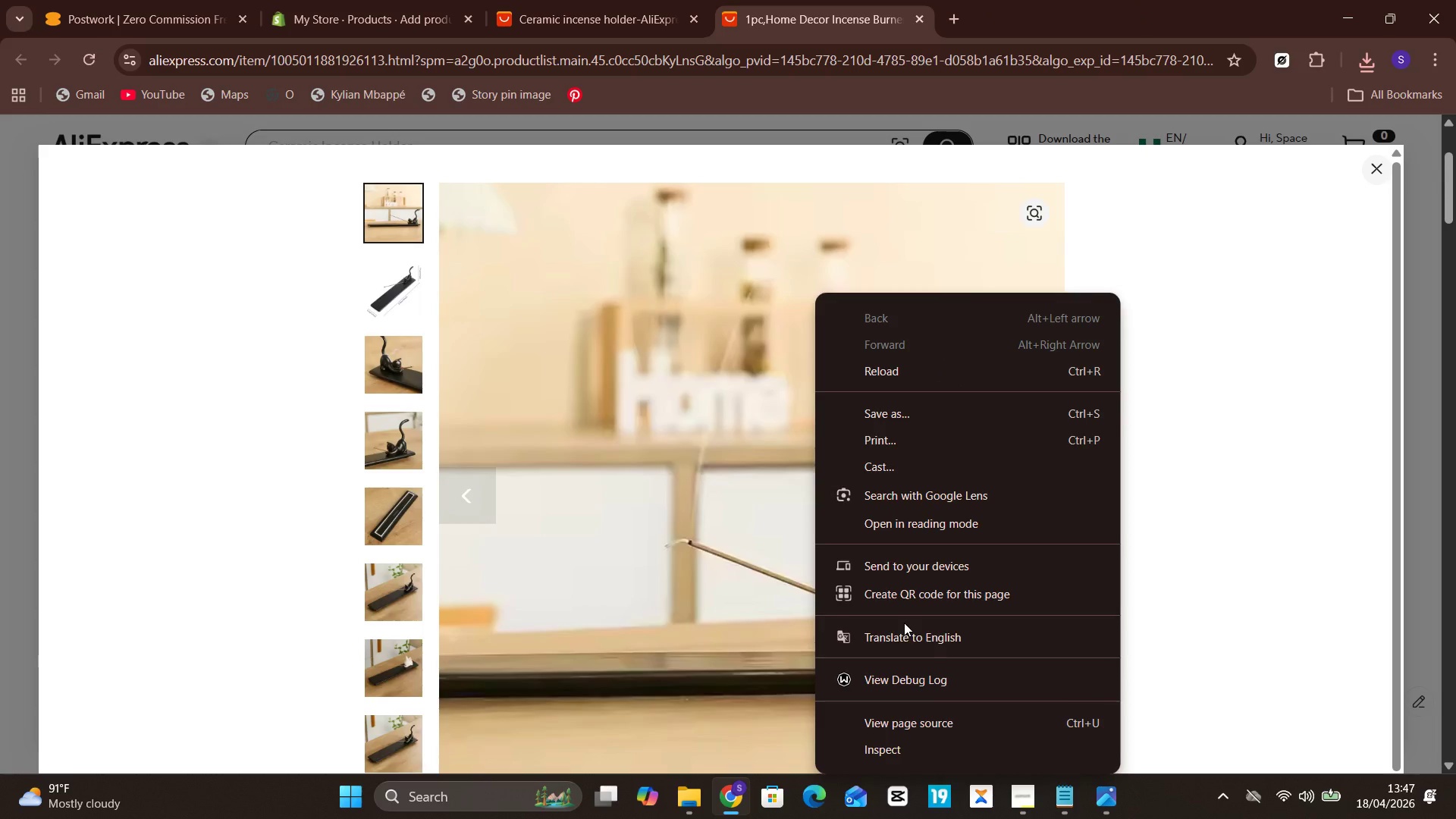 
scroll: coordinate [860, 723], scroll_direction: down, amount: 4.0
 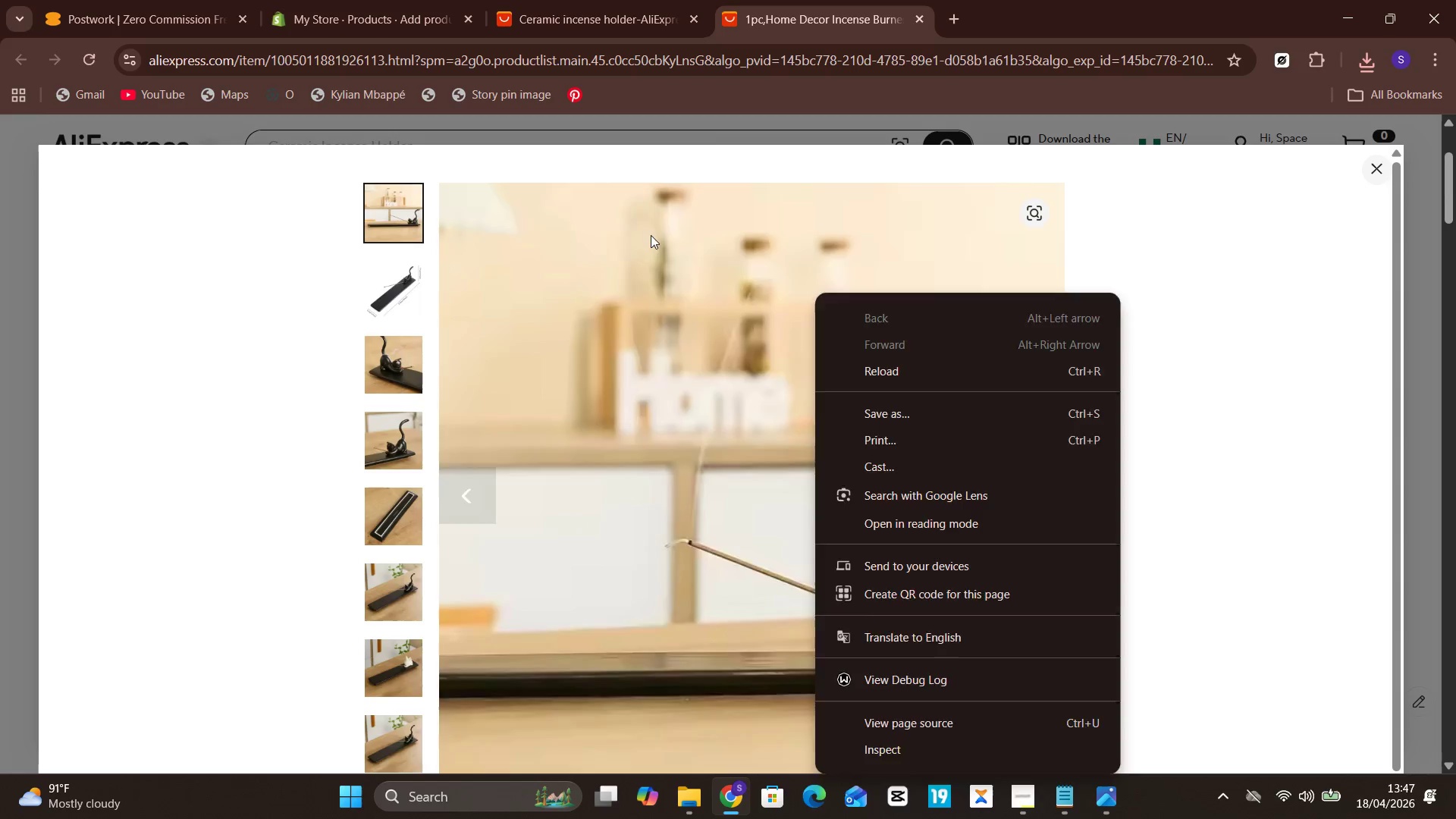 
left_click([651, 235])
 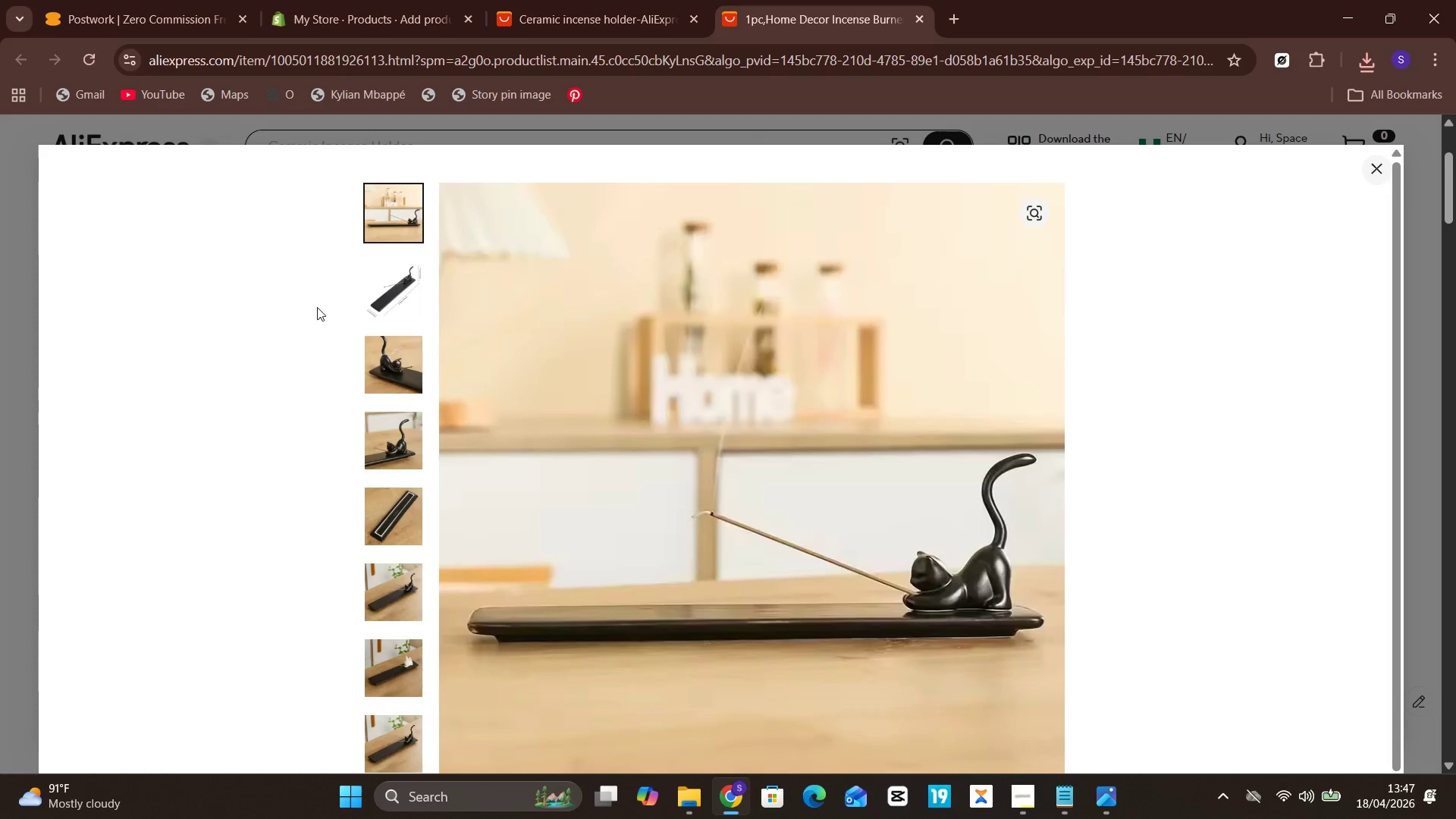 
scroll: coordinate [355, 522], scroll_direction: down, amount: 7.0
 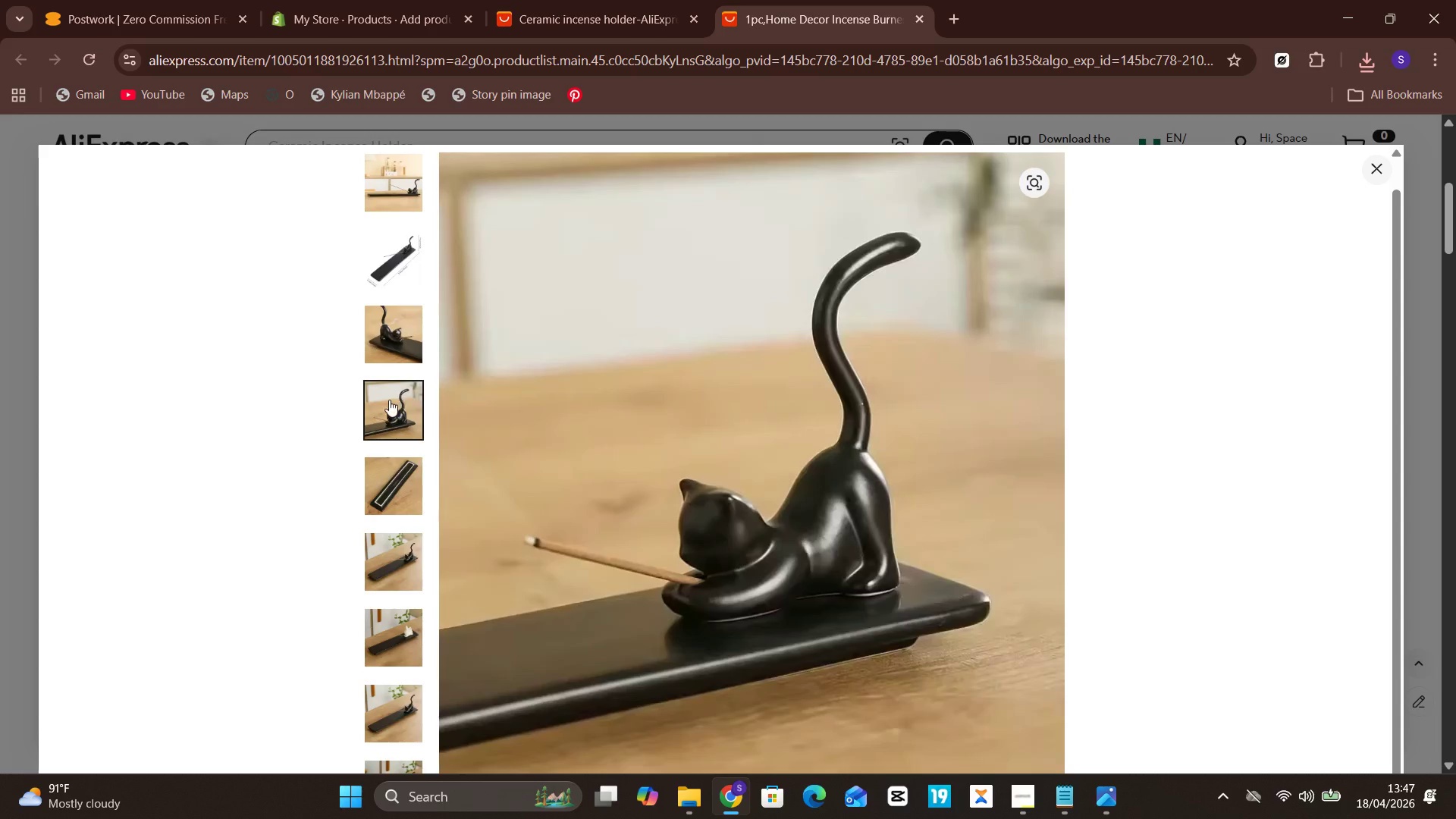 
wait(7.24)
 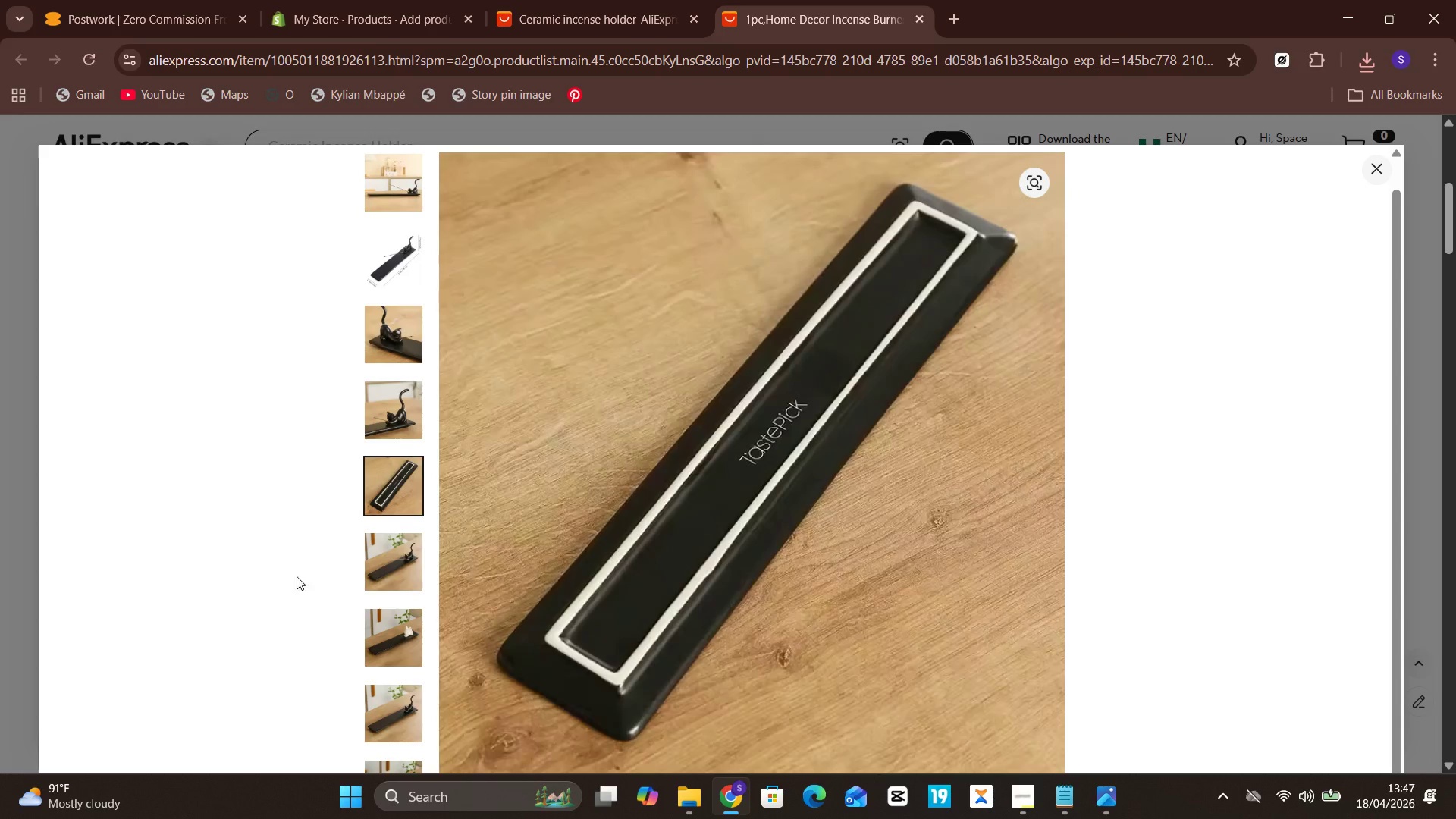 
left_click([390, 319])
 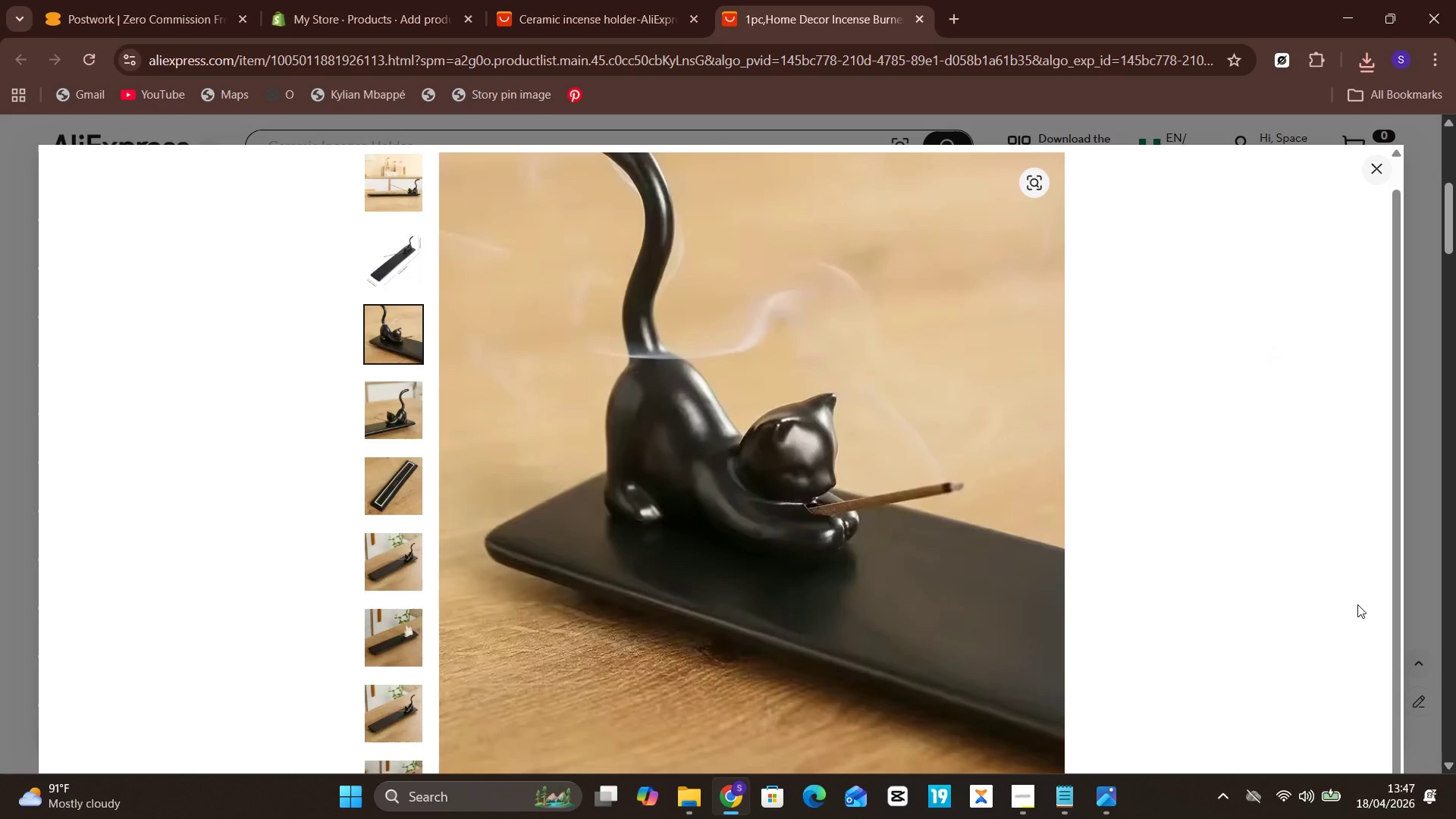 
wait(7.3)
 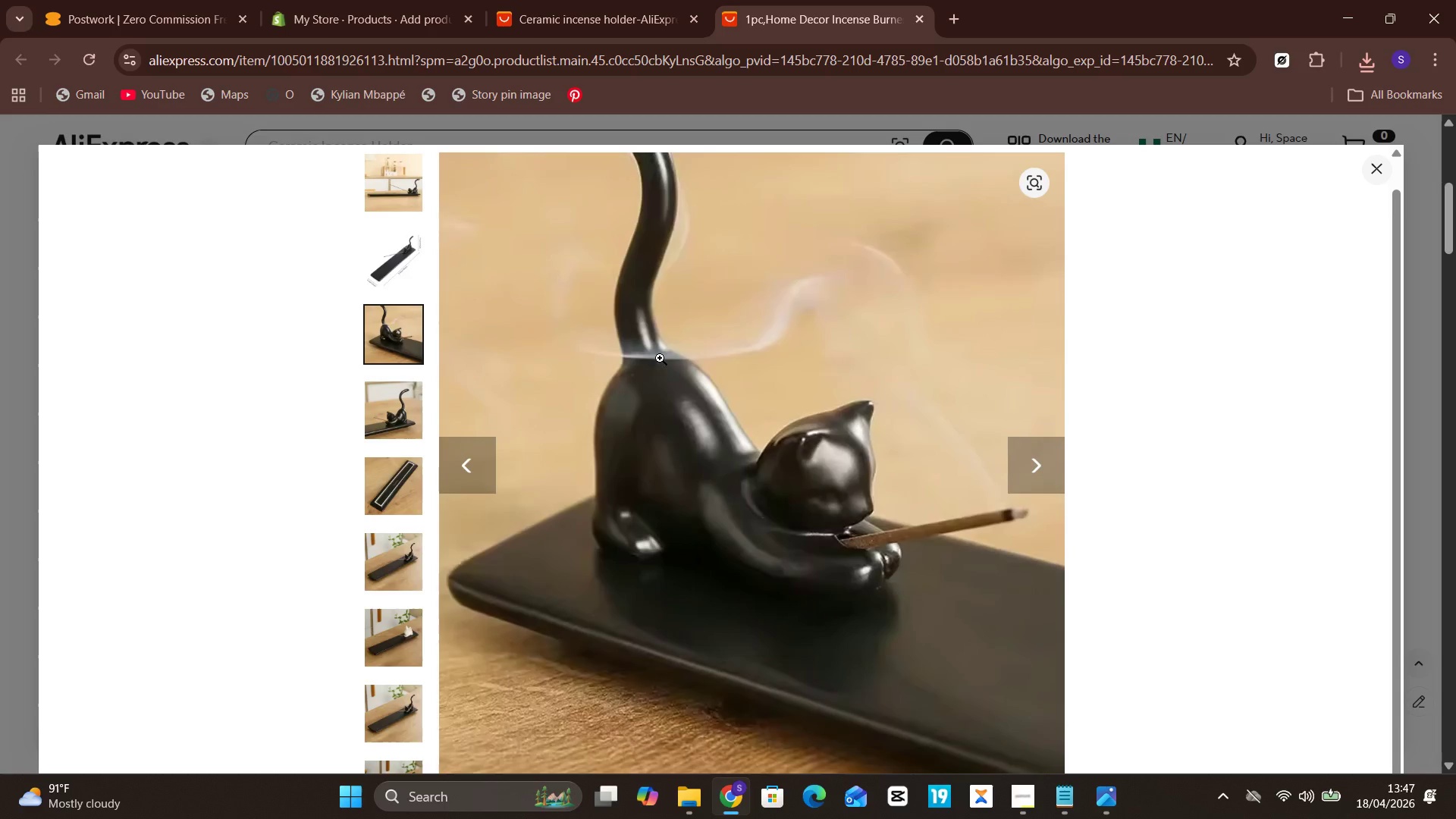 
left_click_drag(start_coordinate=[873, 194], to_coordinate=[874, 190])
 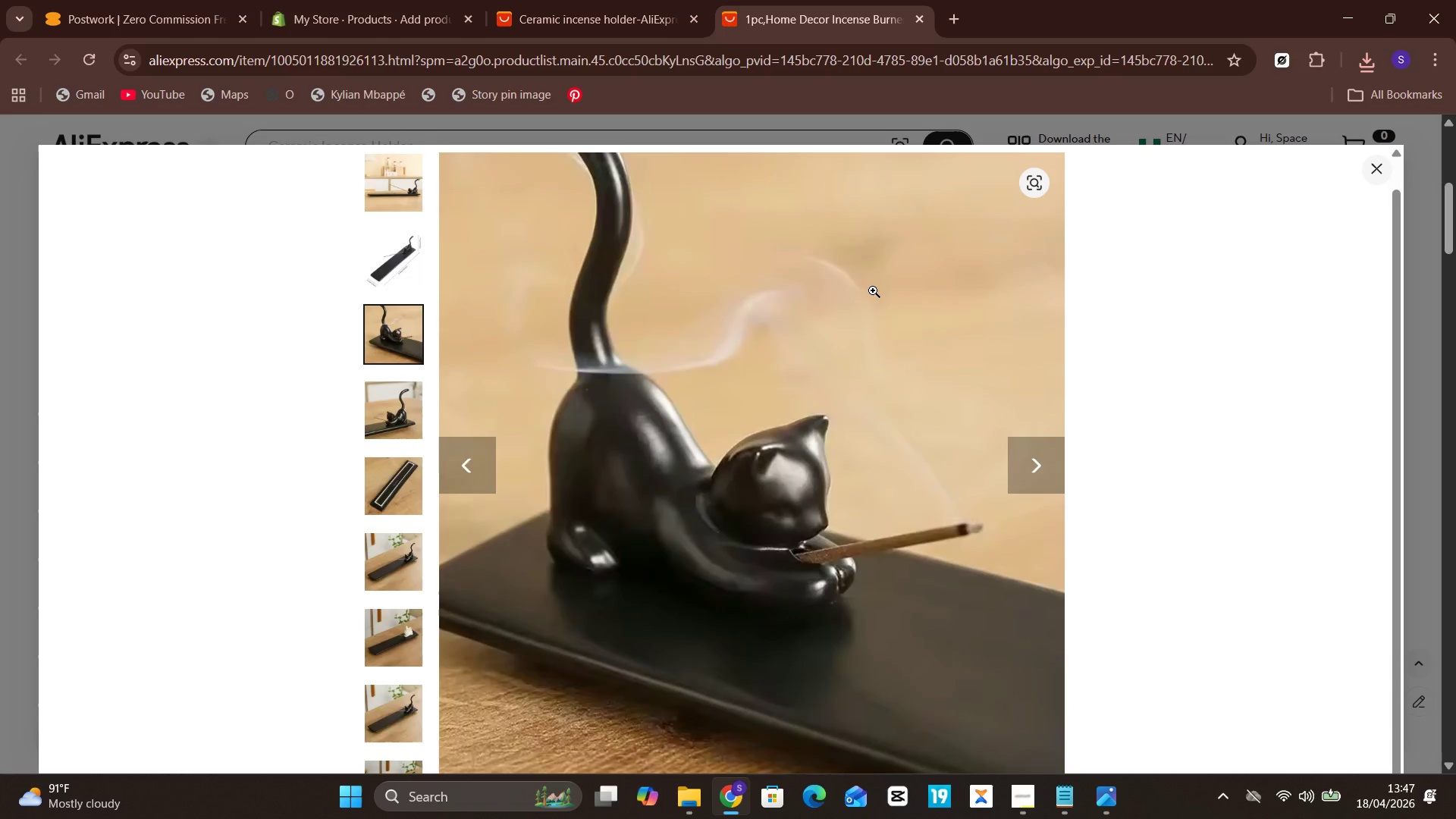 
scroll: coordinate [873, 290], scroll_direction: up, amount: 4.0
 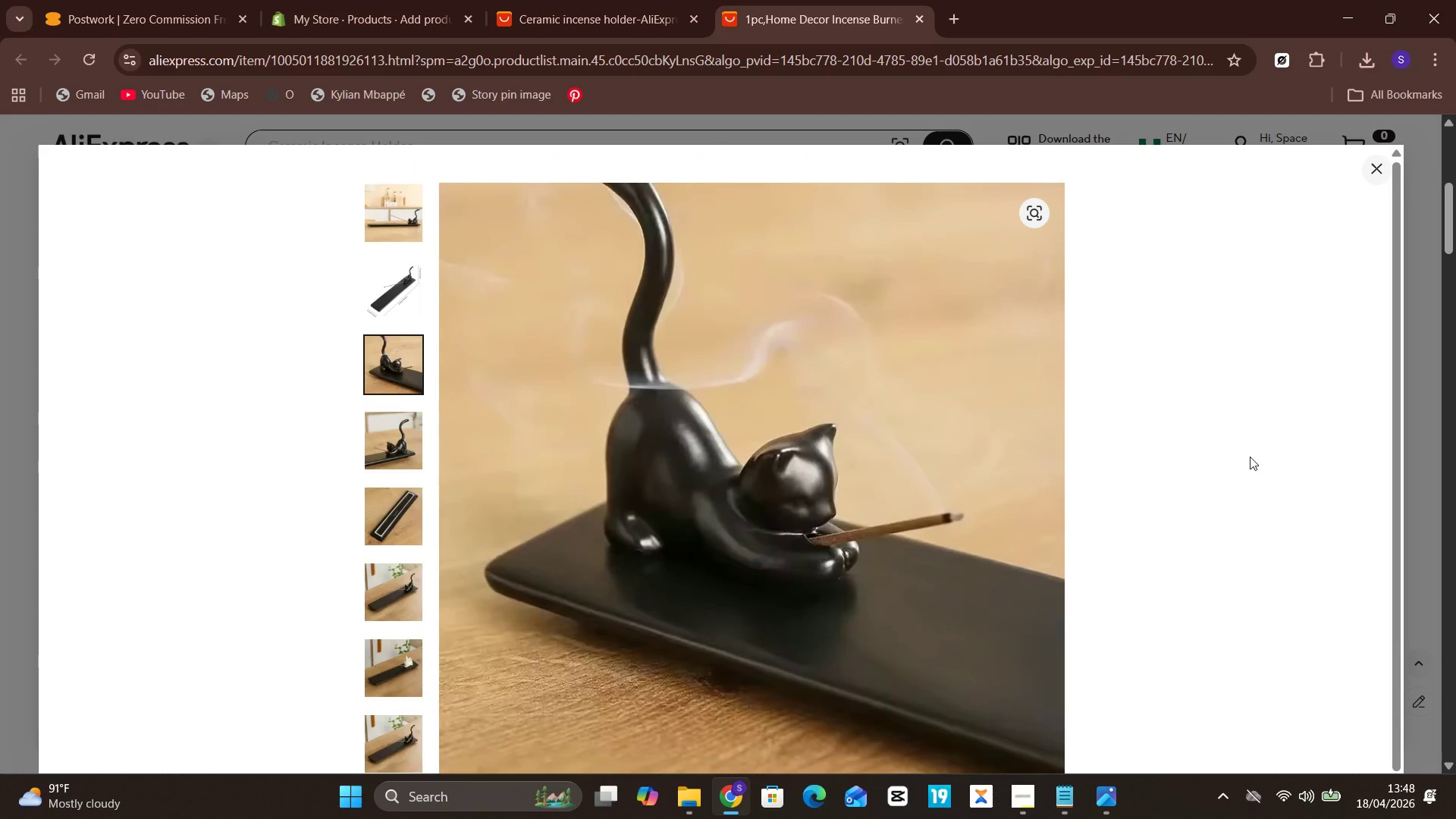 
wait(5.12)
 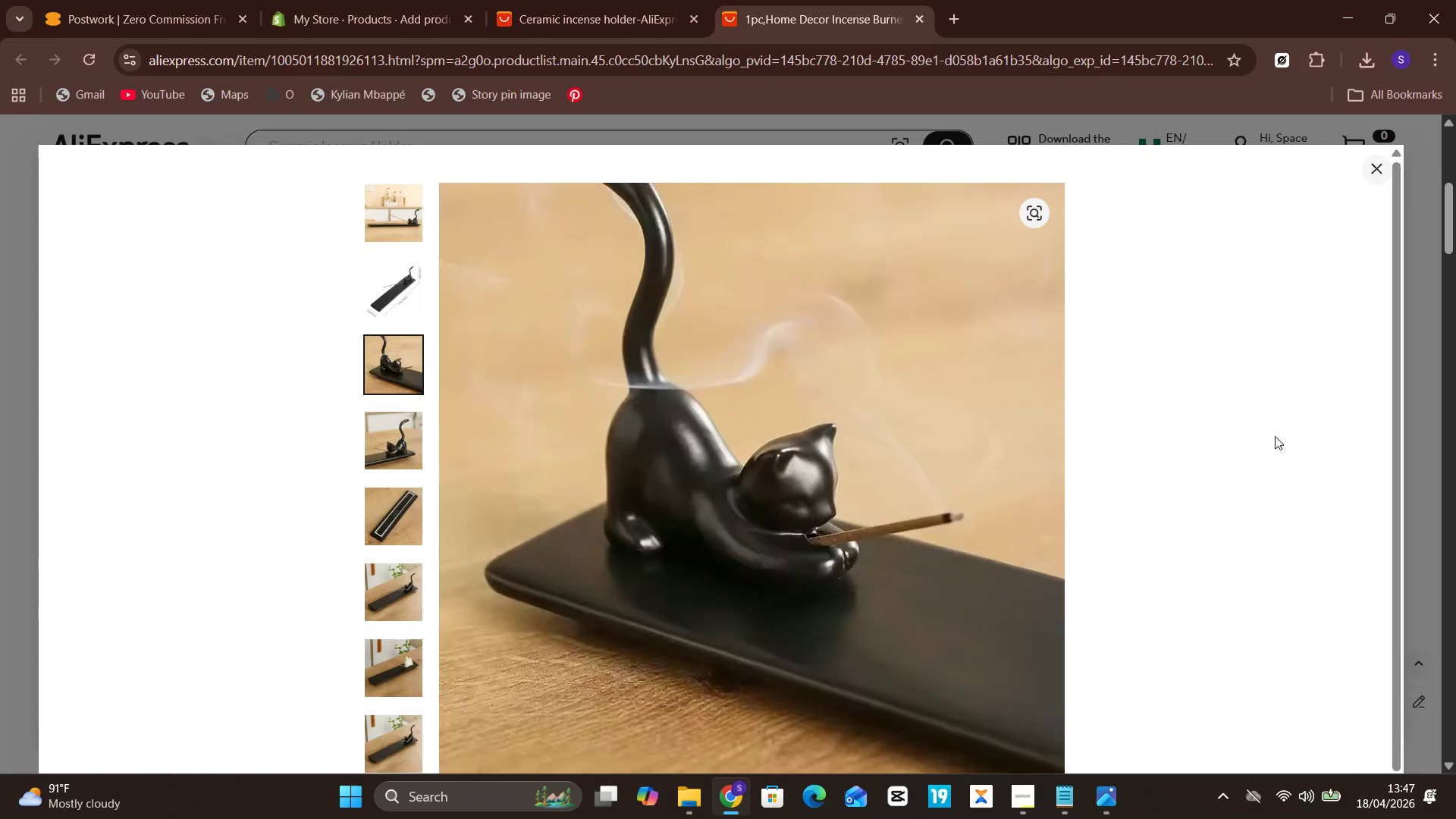 
key(Meta+PrintScreen)
 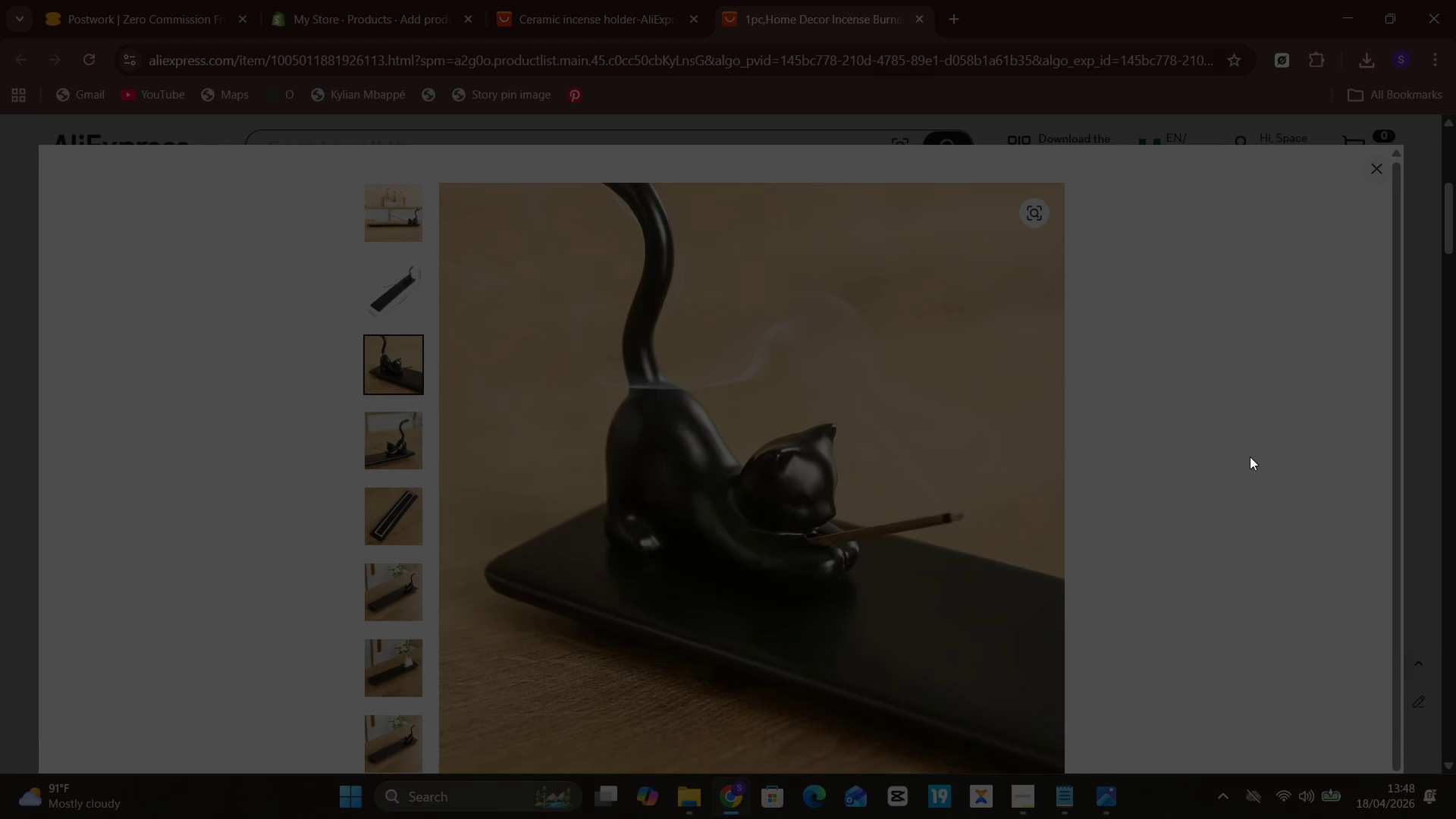 
left_click([683, 807])
 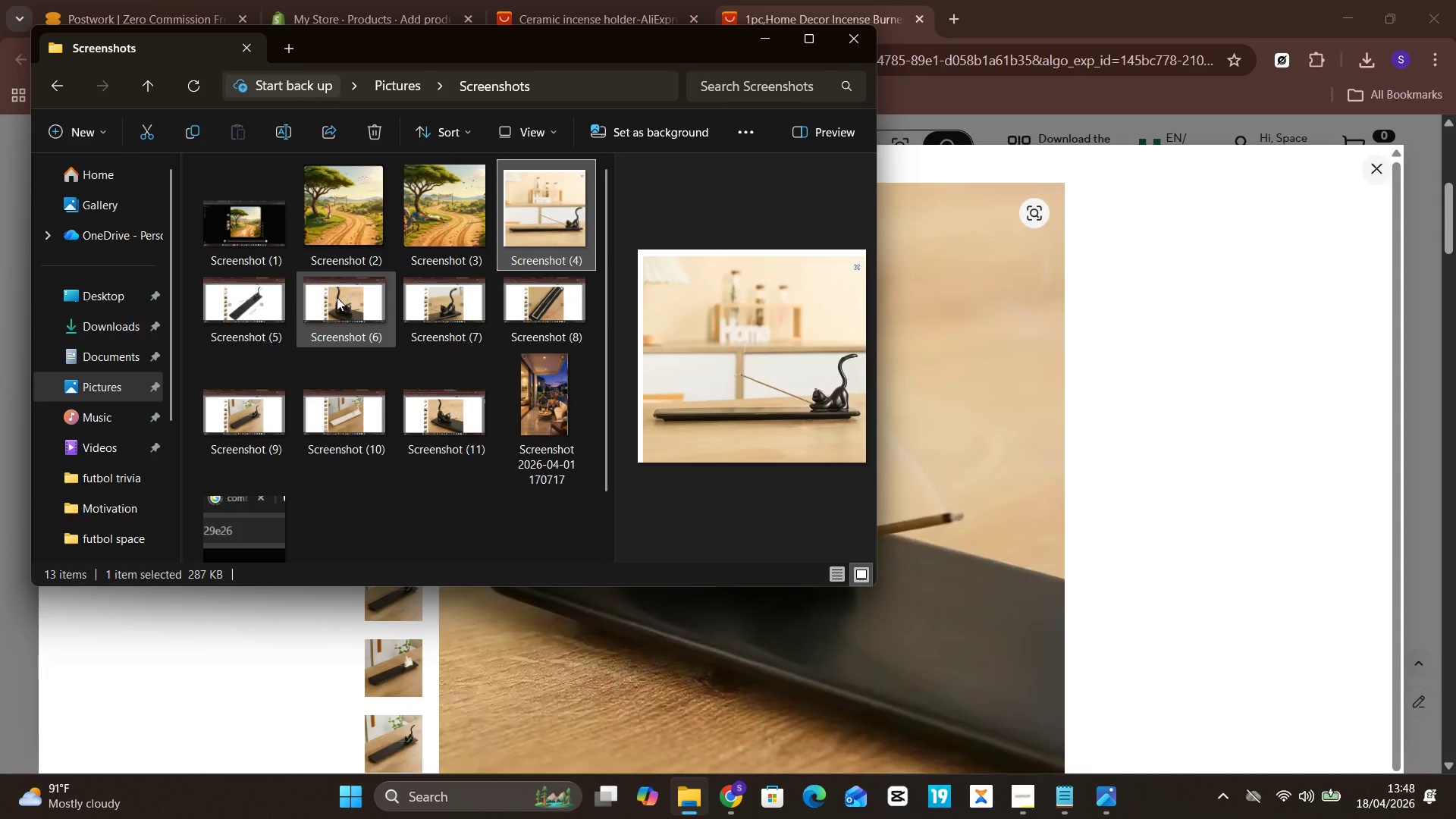 
double_click([337, 297])
 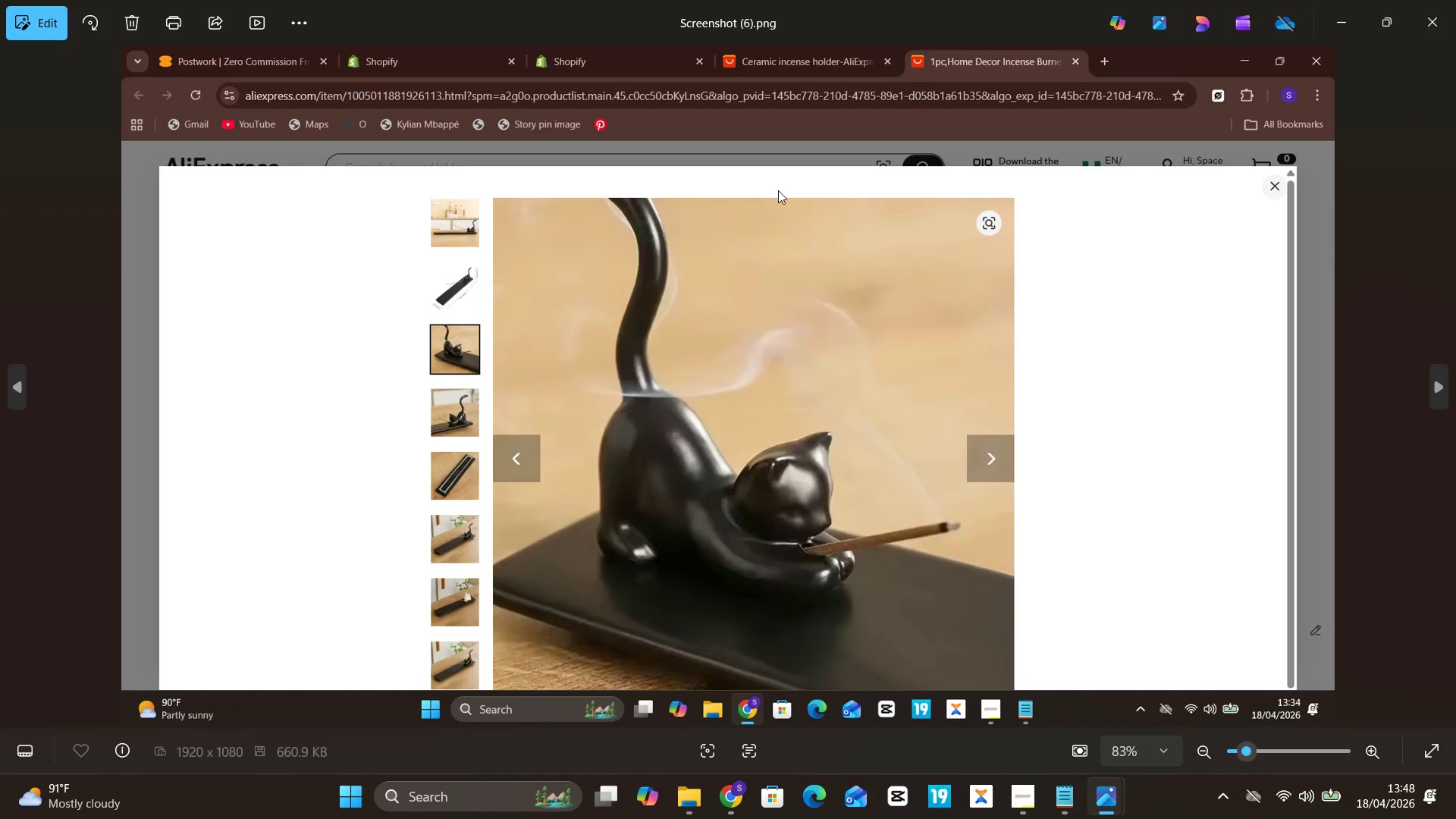 
wait(8.89)
 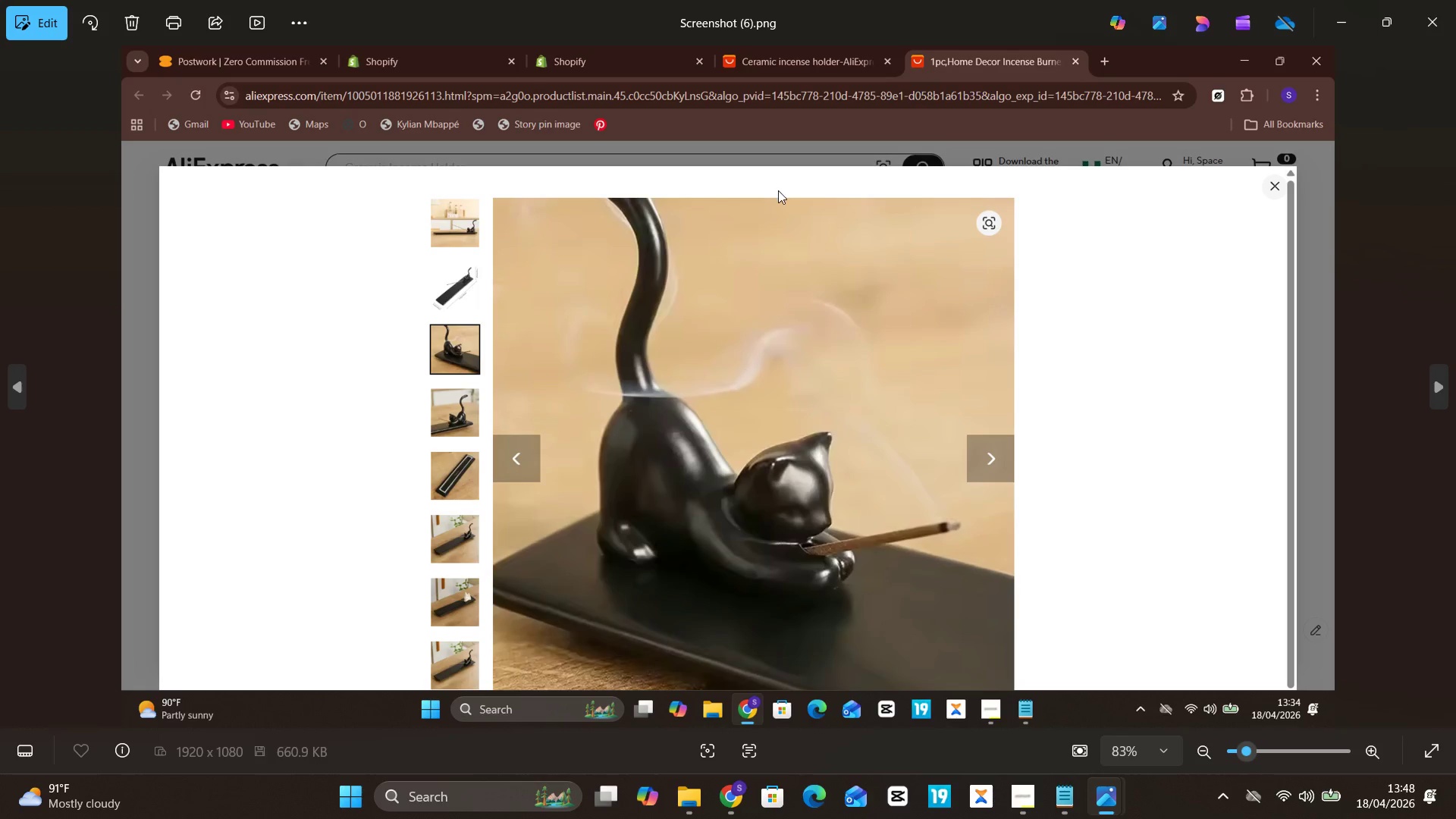 
left_click([24, 8])
 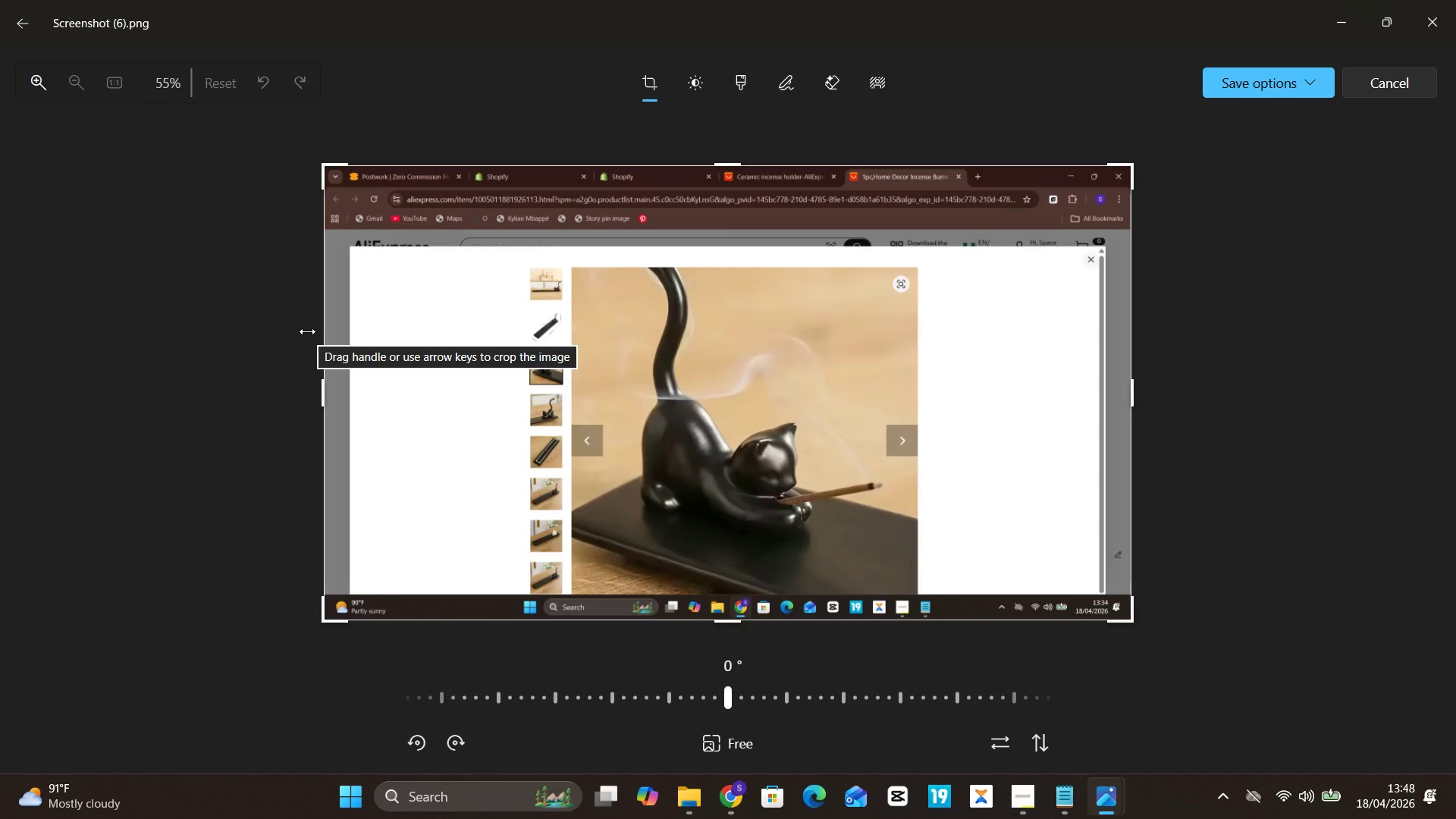 
wait(6.03)
 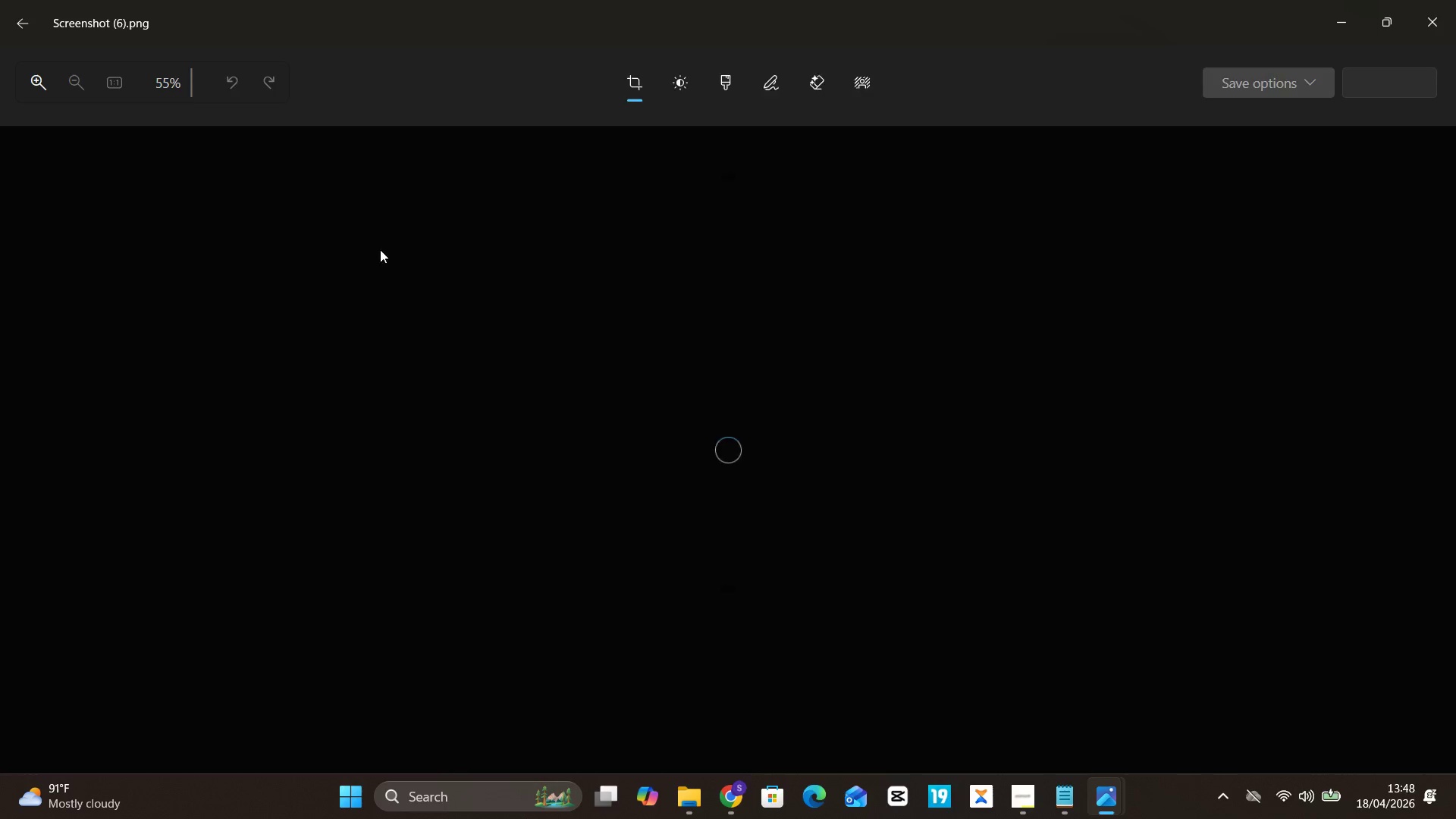 
left_click_drag(start_coordinate=[318, 332], to_coordinate=[565, 362])
 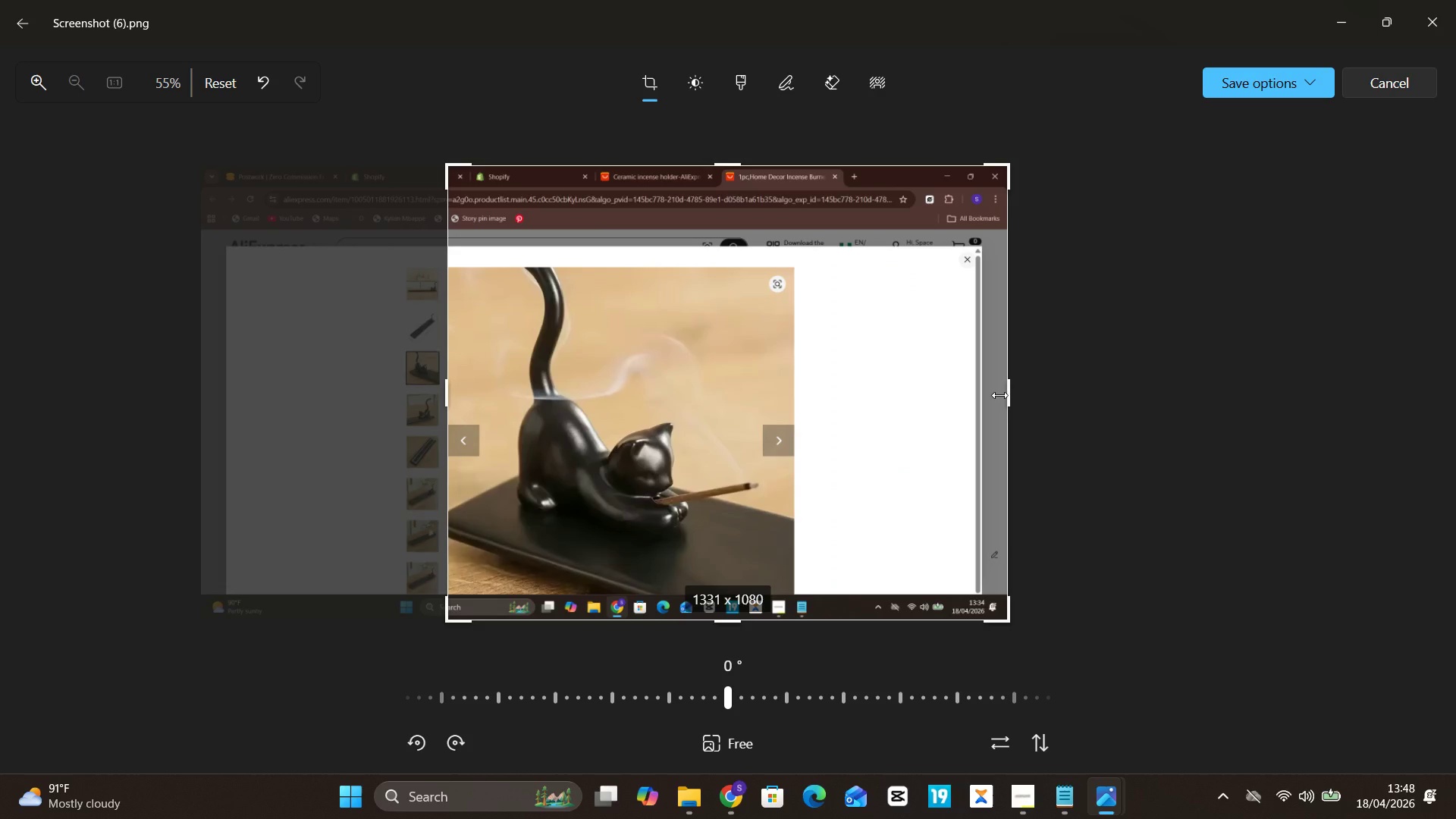 
left_click_drag(start_coordinate=[1006, 395], to_coordinate=[795, 410])
 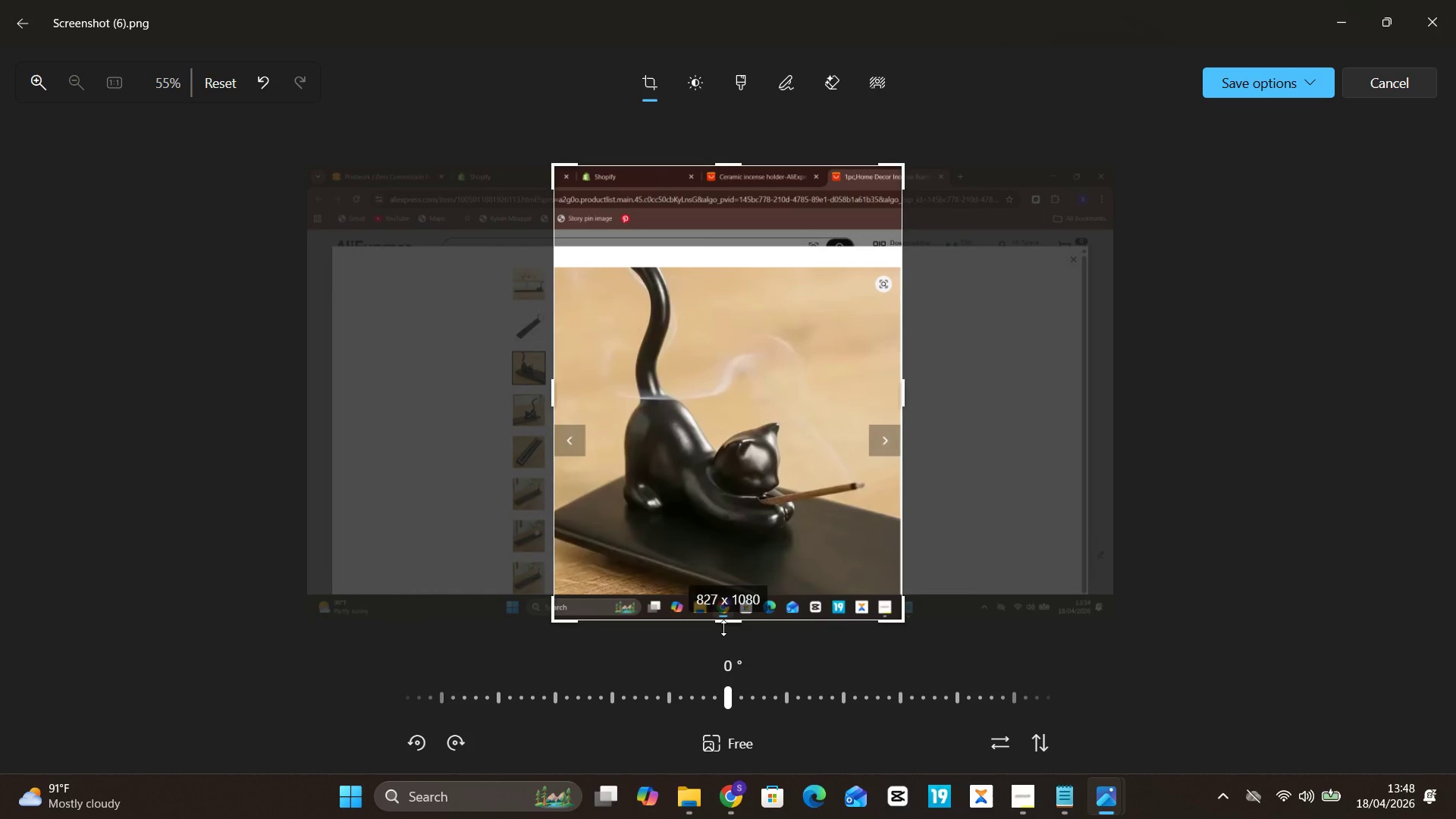 
left_click([723, 628])
 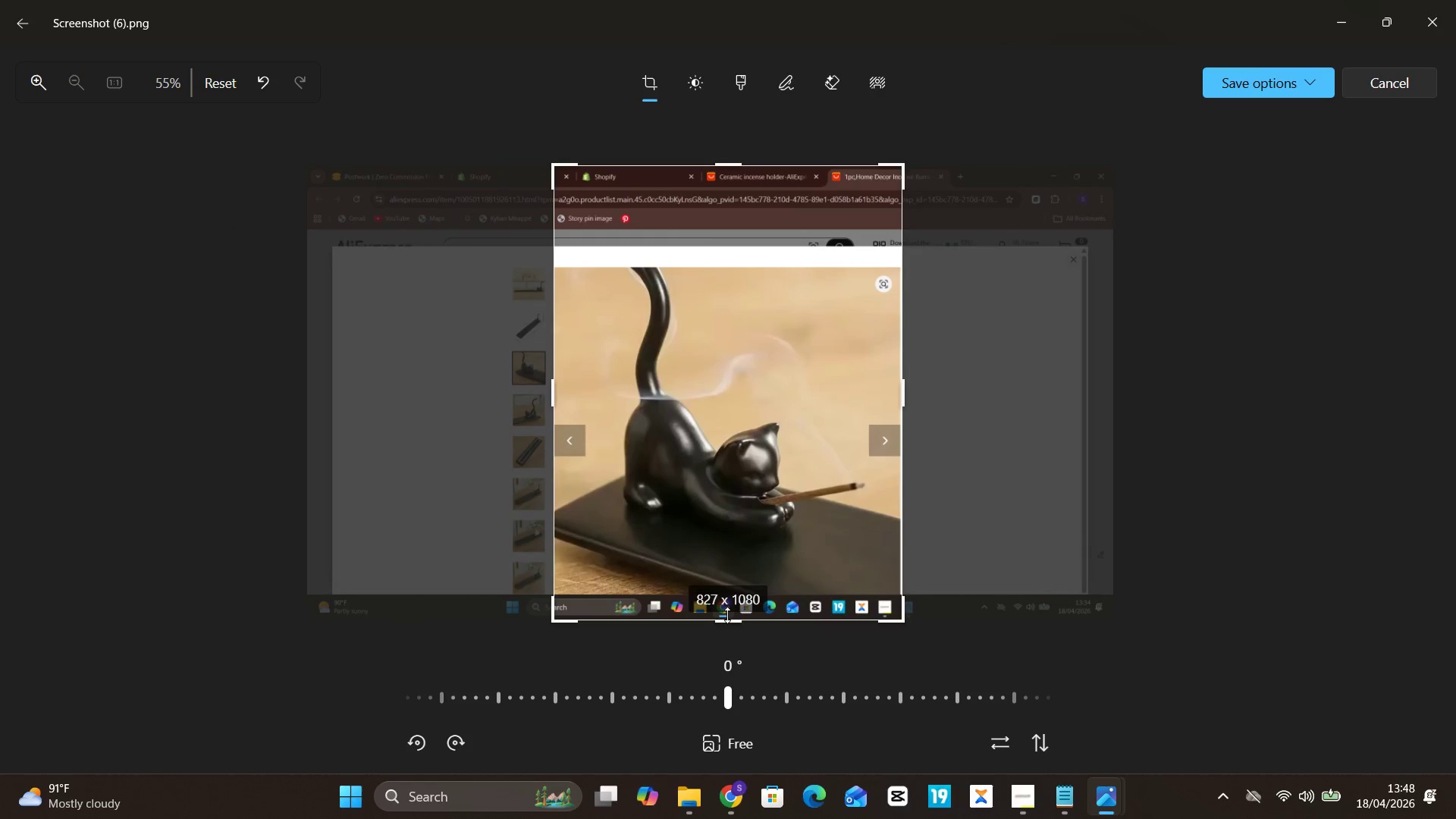 
left_click_drag(start_coordinate=[727, 615], to_coordinate=[730, 595])
 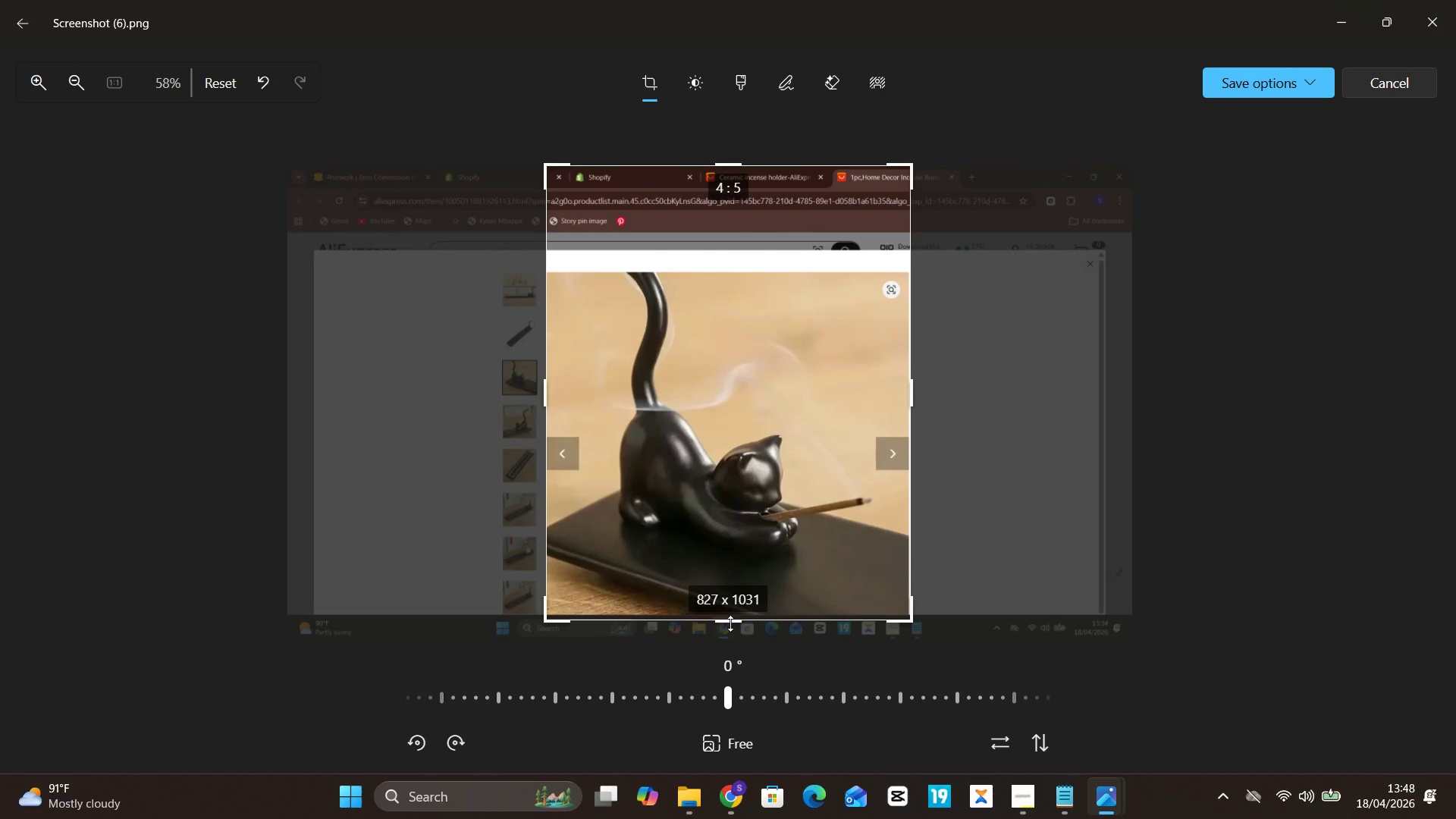 
left_click_drag(start_coordinate=[730, 624], to_coordinate=[730, 618])
 